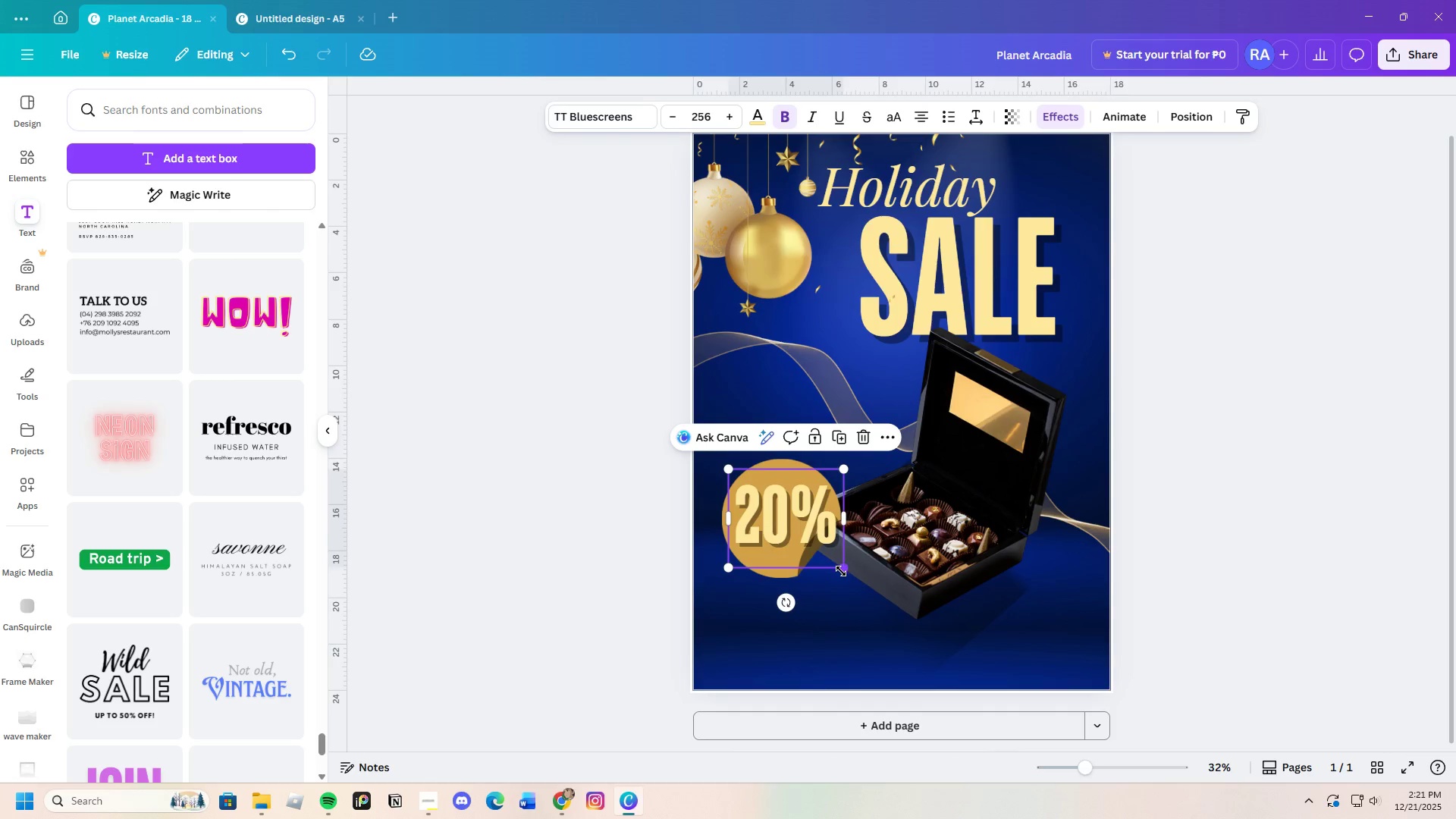 
left_click_drag(start_coordinate=[841, 571], to_coordinate=[815, 557])
 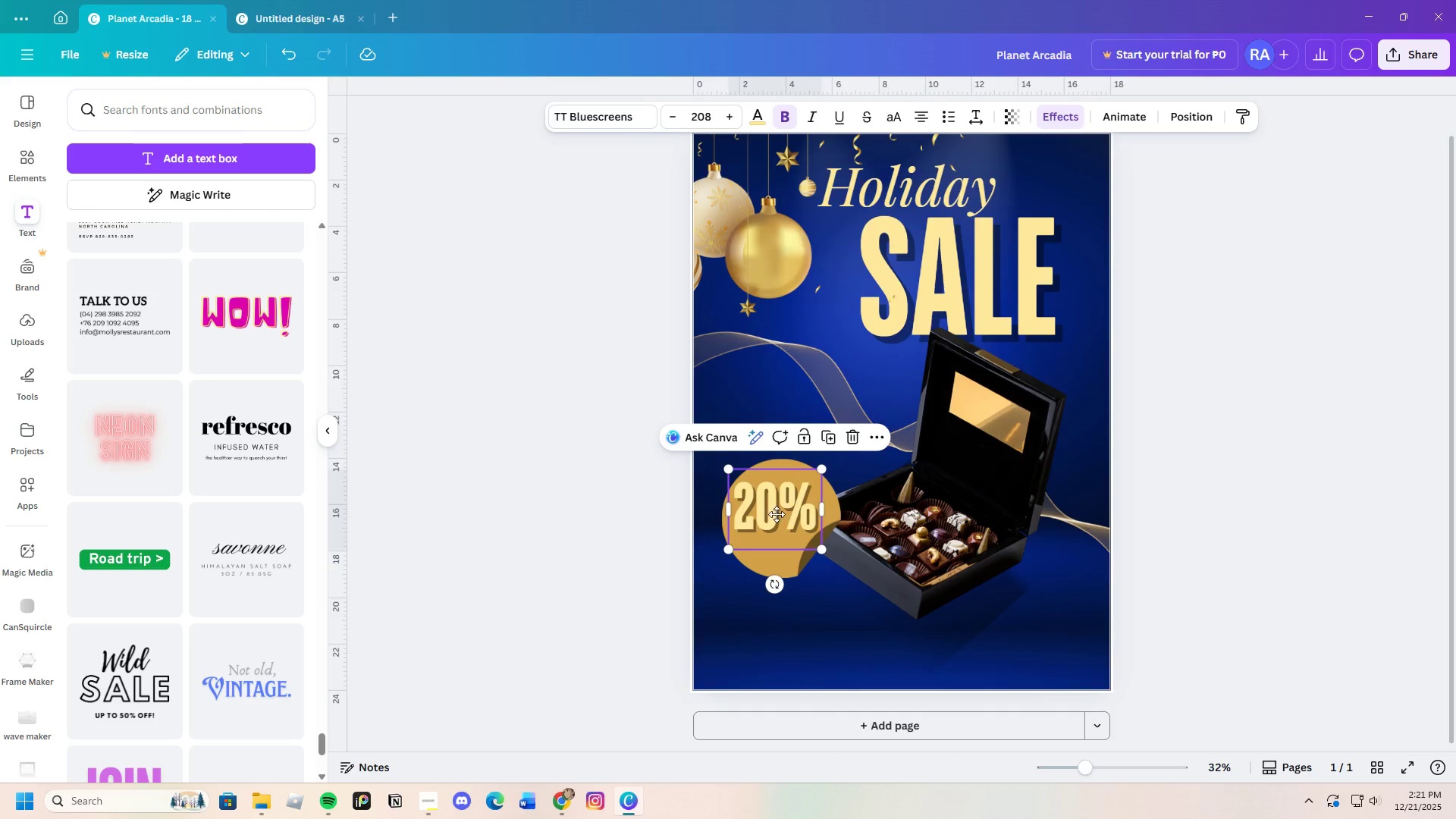 
left_click_drag(start_coordinate=[775, 508], to_coordinate=[780, 513])
 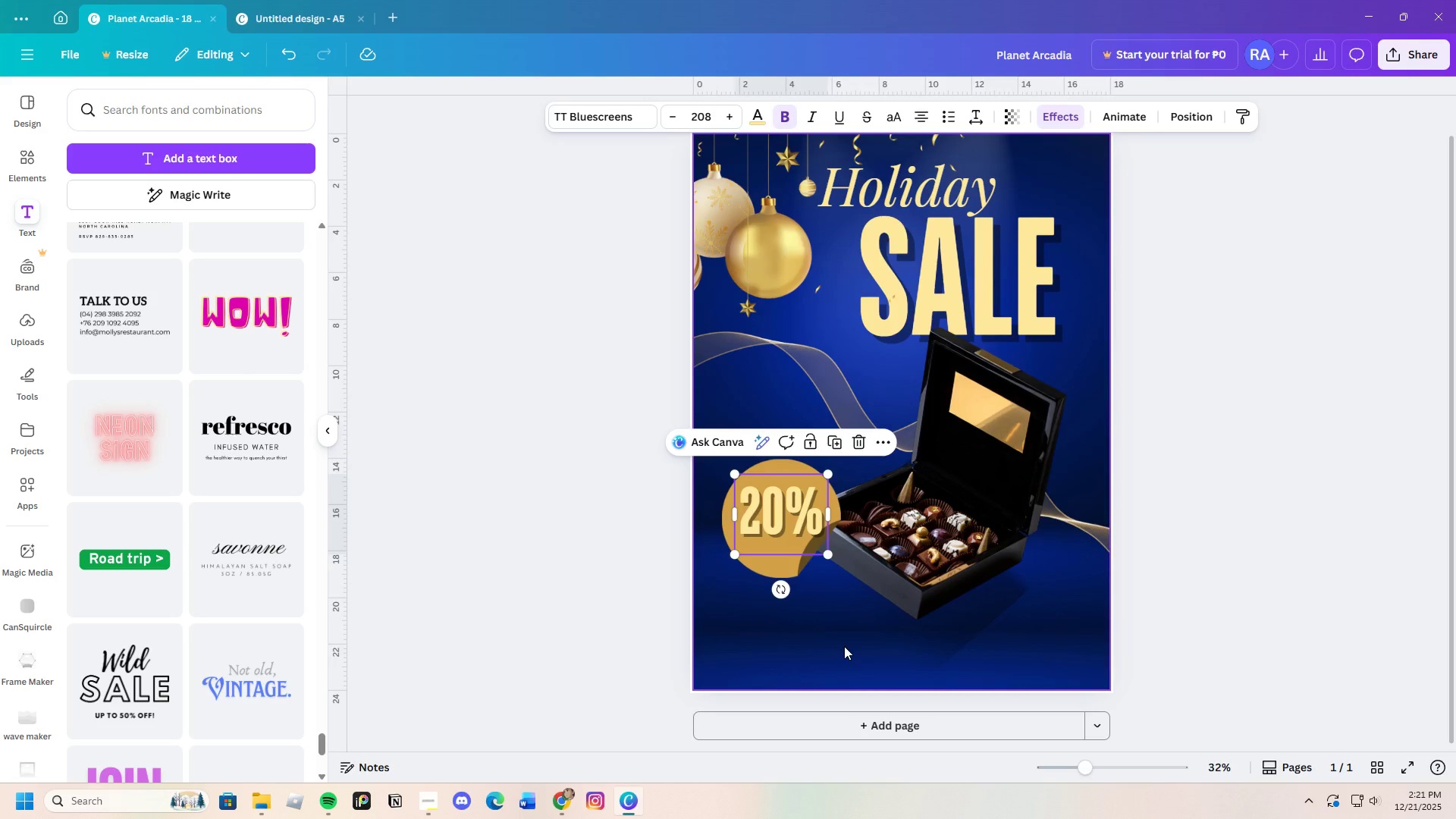 
left_click([844, 646])
 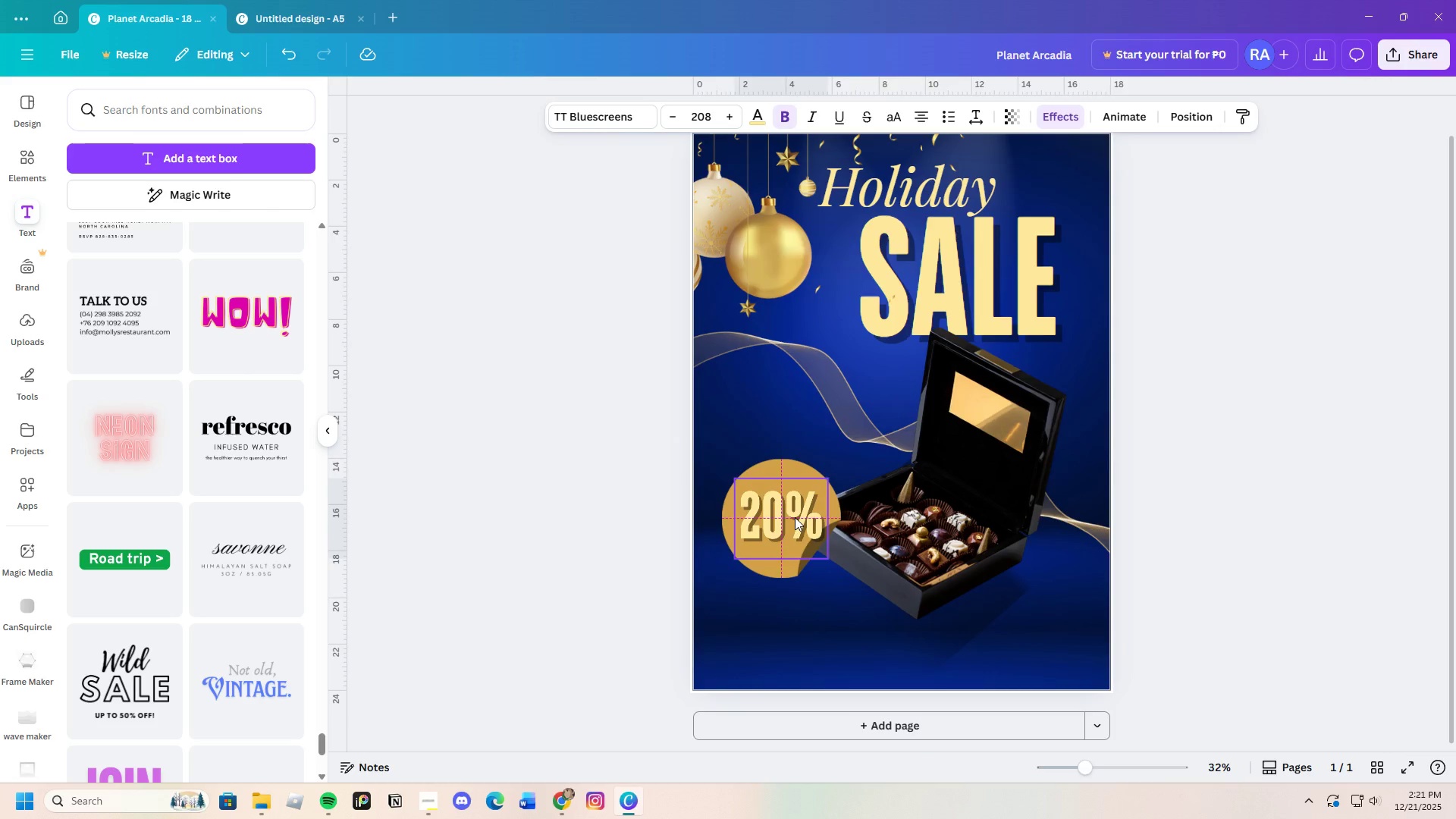 
left_click_drag(start_coordinate=[786, 587], to_coordinate=[824, 577])
 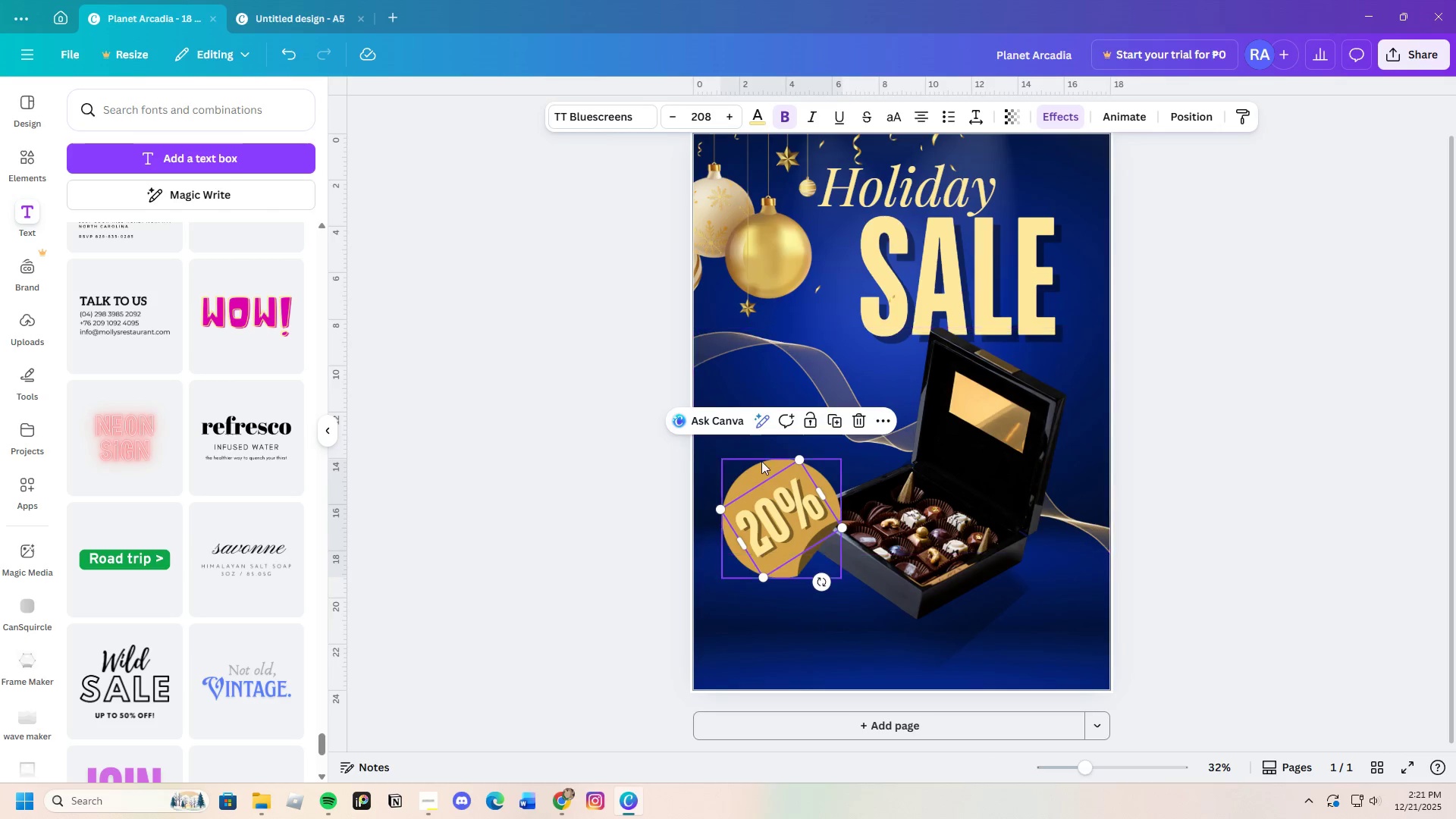 
left_click([760, 468])
 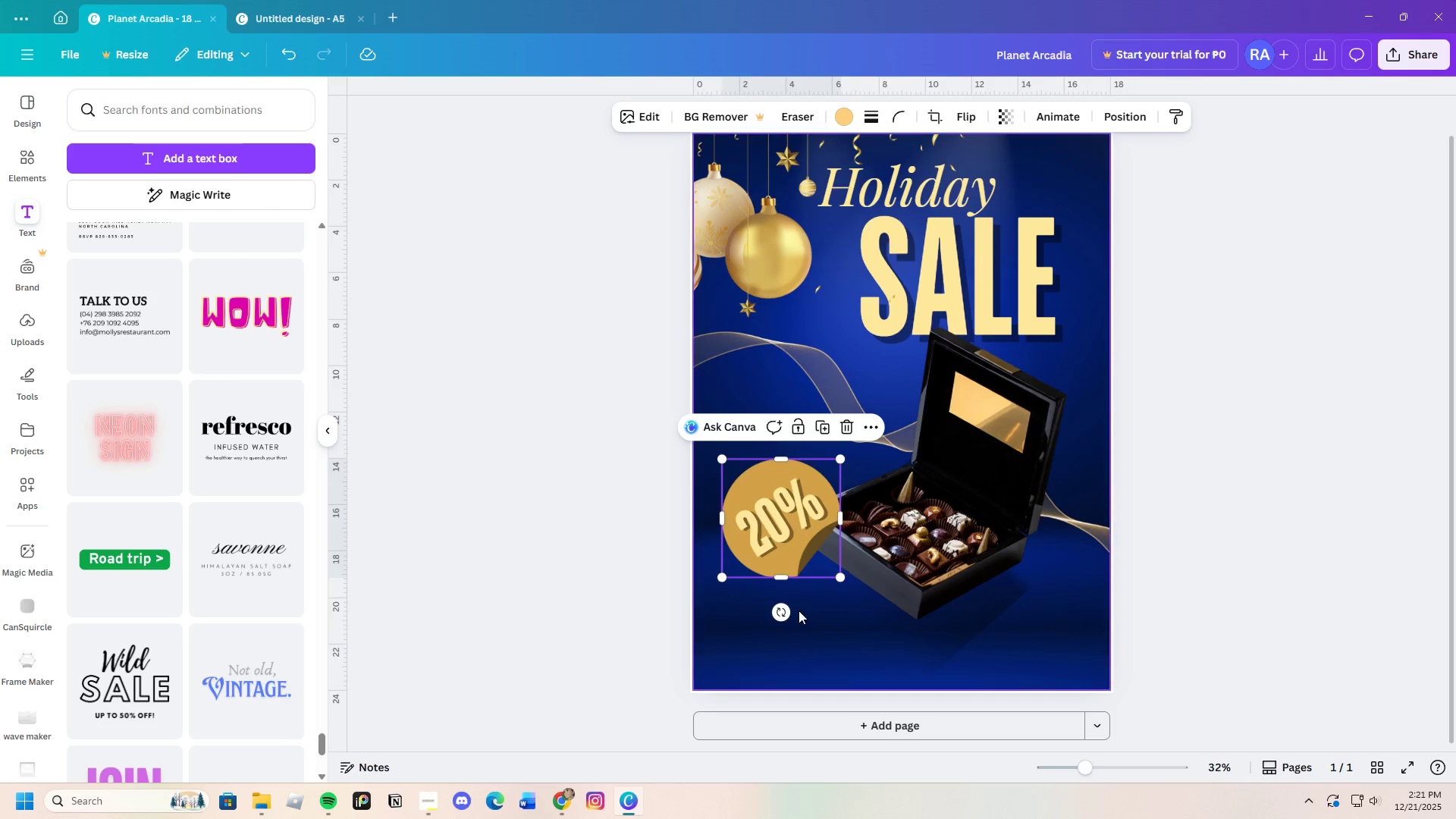 
left_click_drag(start_coordinate=[780, 616], to_coordinate=[755, 599])
 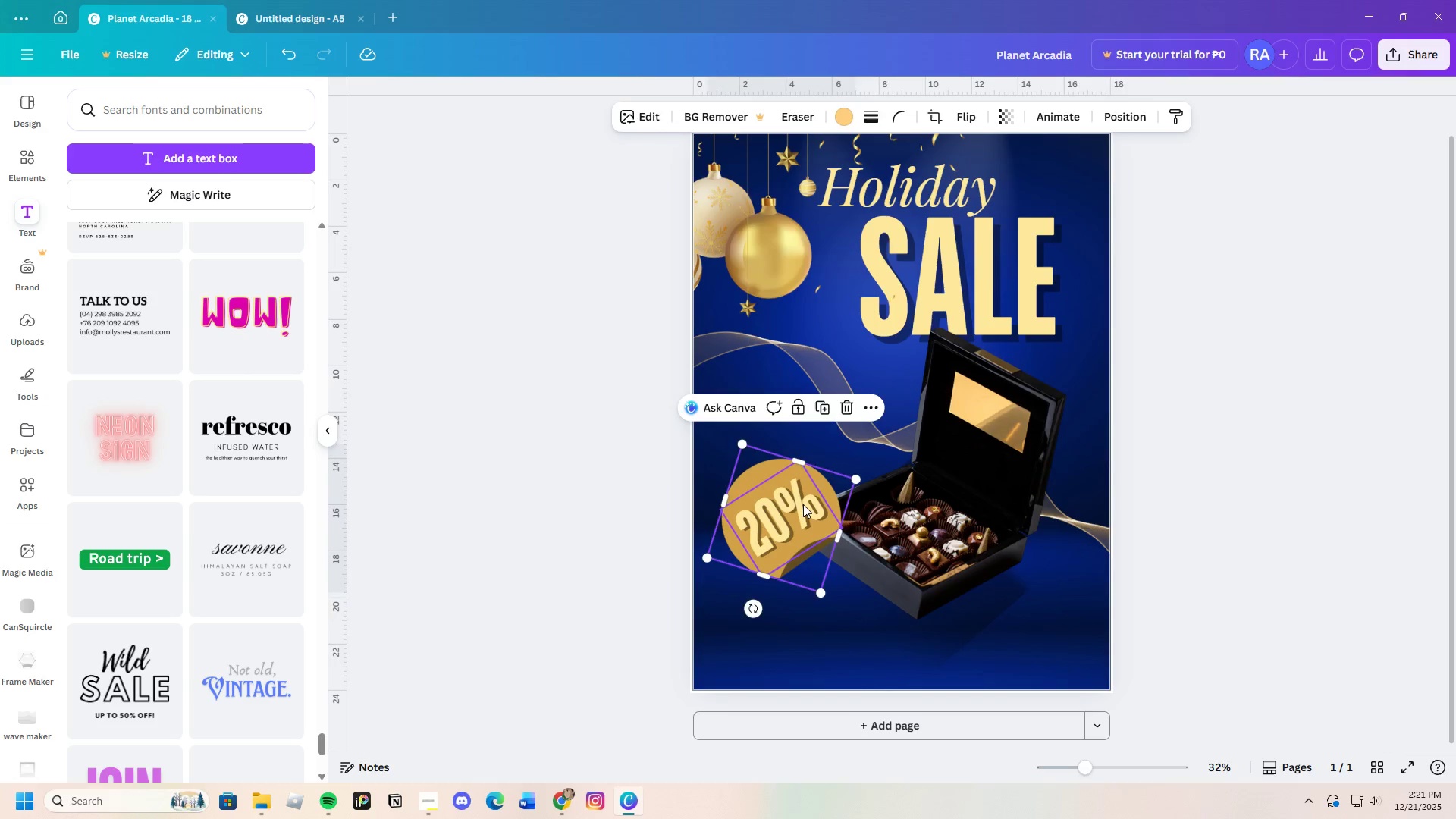 
left_click([803, 504])
 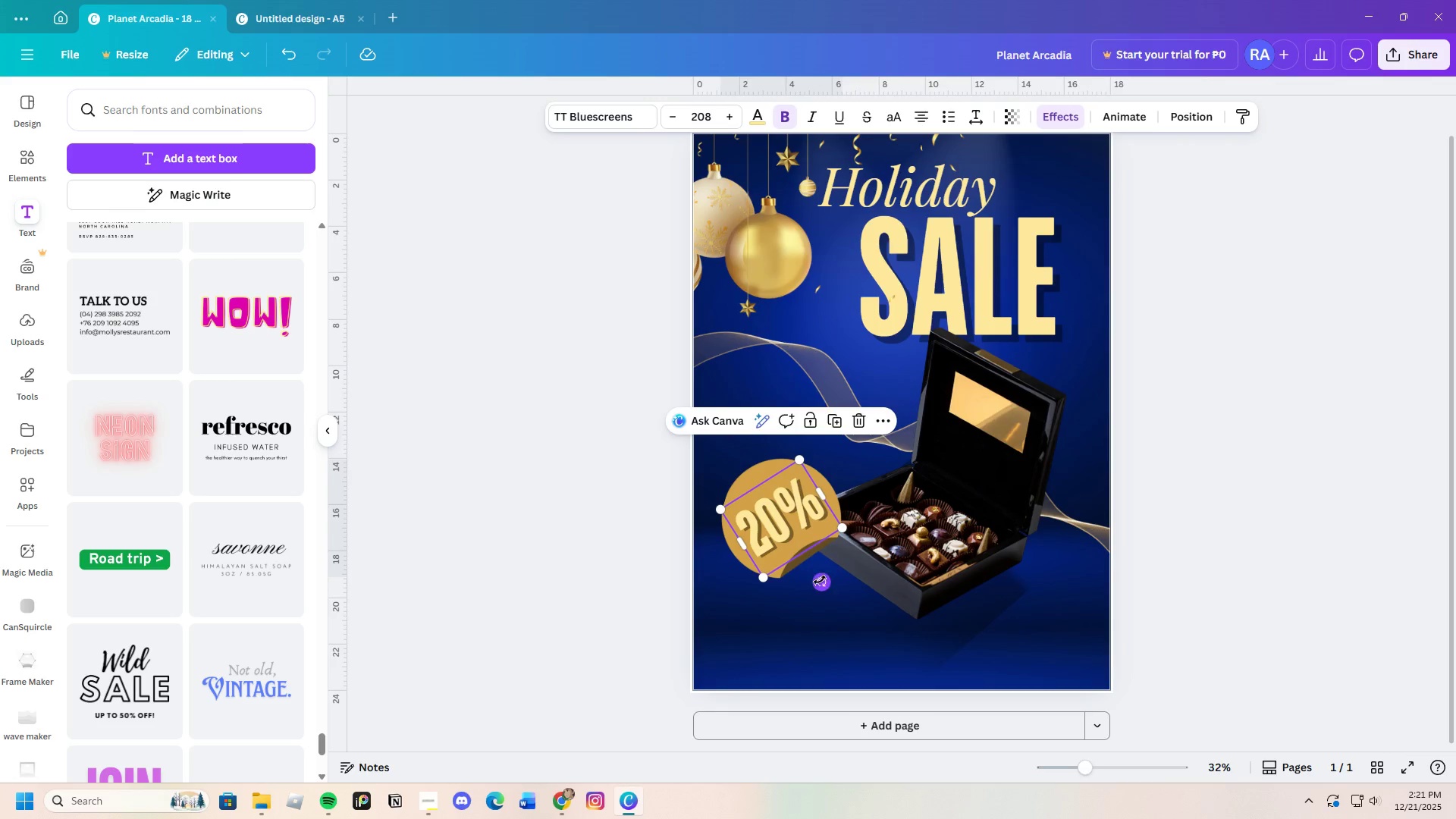 
left_click_drag(start_coordinate=[820, 580], to_coordinate=[805, 585])
 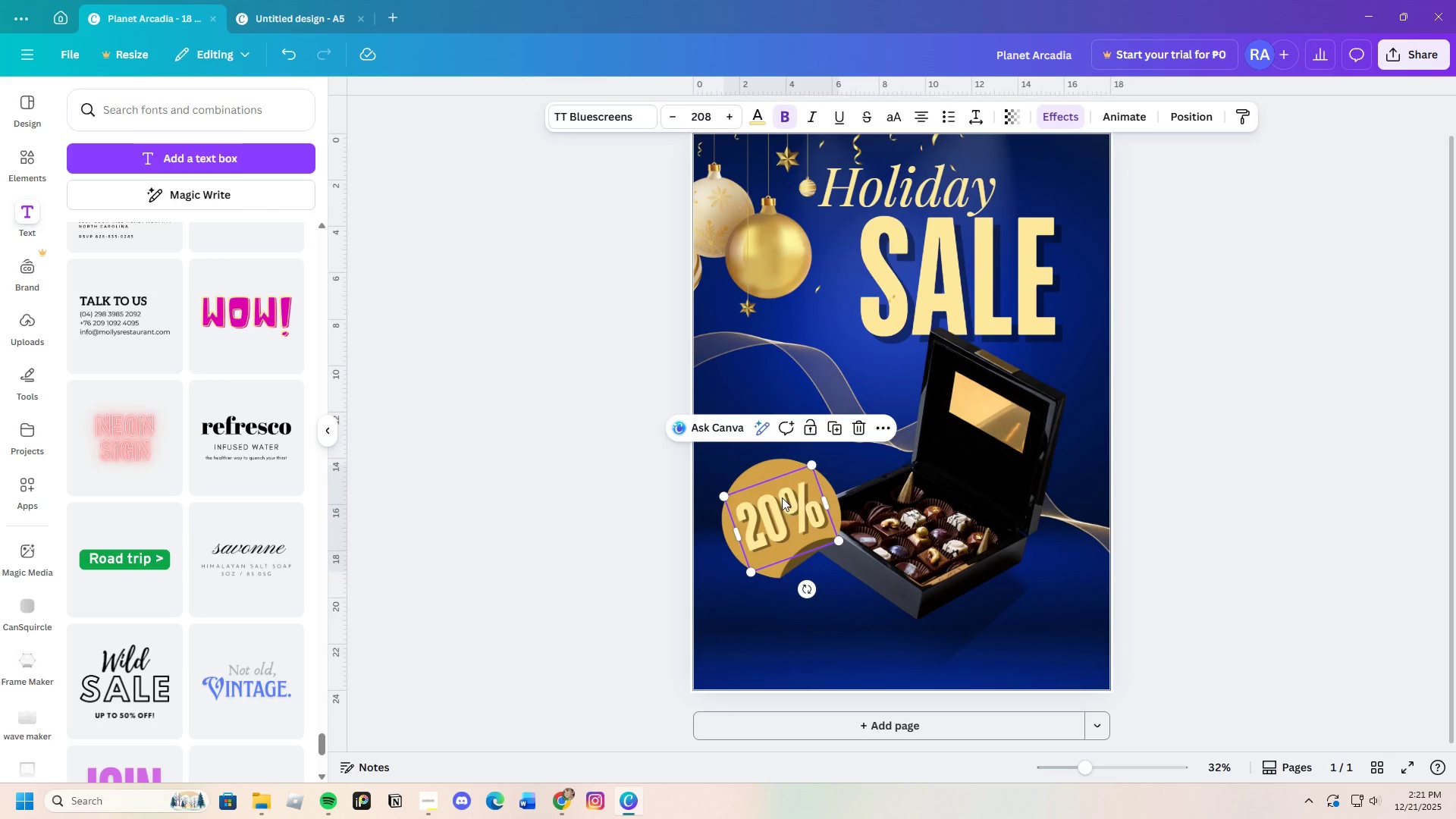 
left_click_drag(start_coordinate=[782, 497], to_coordinate=[786, 496])
 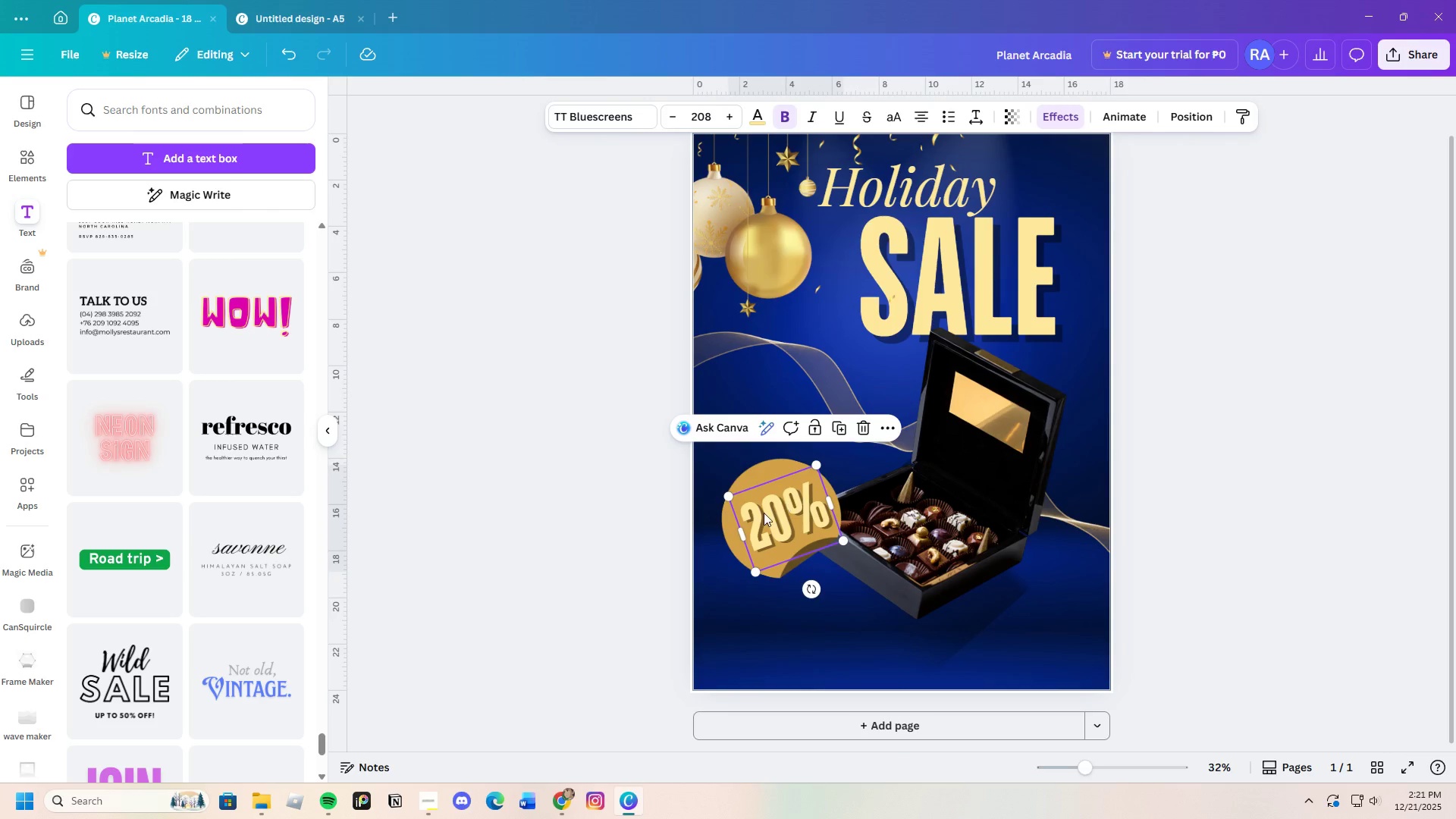 
left_click([763, 513])
 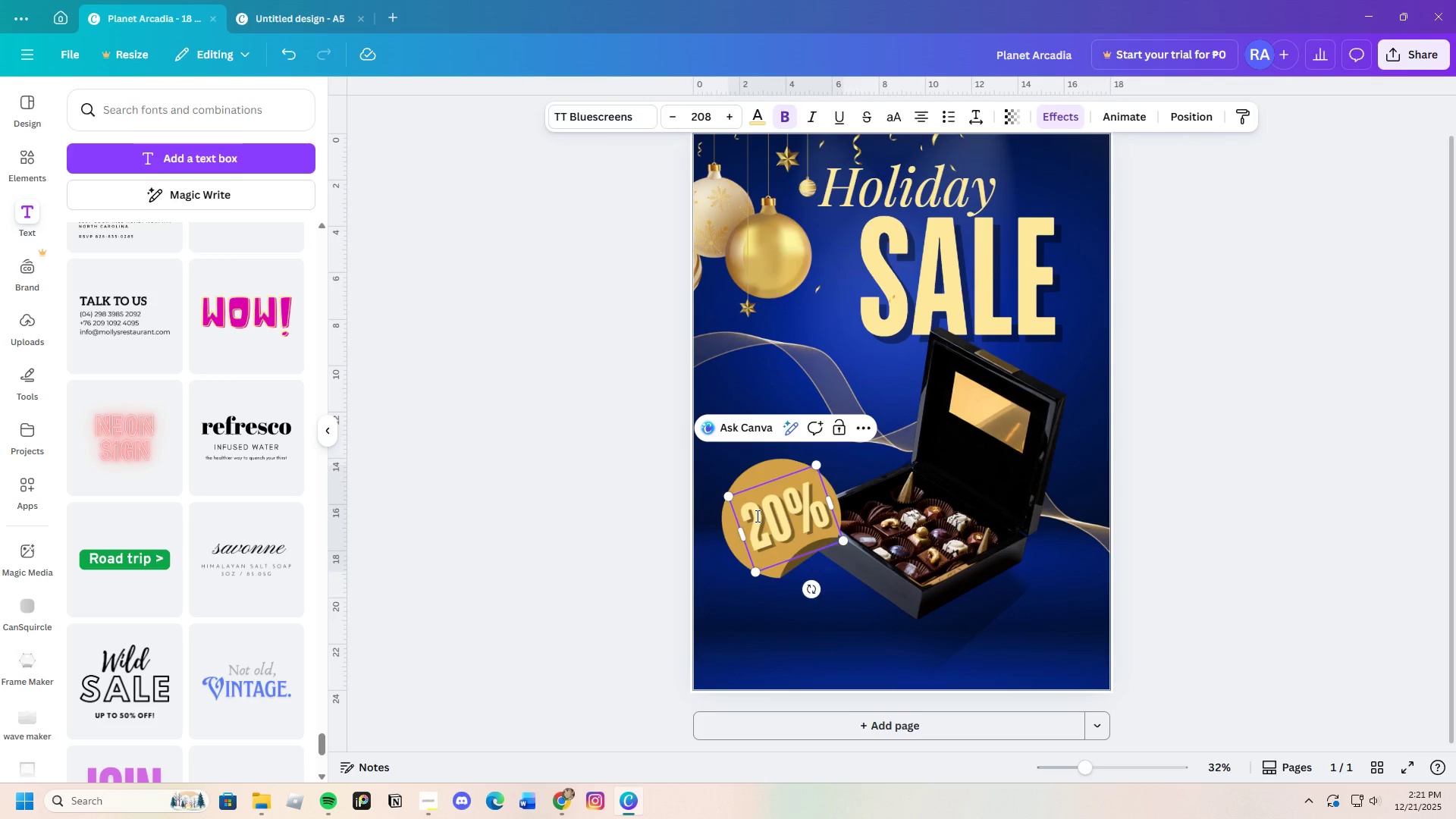 
left_click_drag(start_coordinate=[755, 516], to_coordinate=[829, 519])
 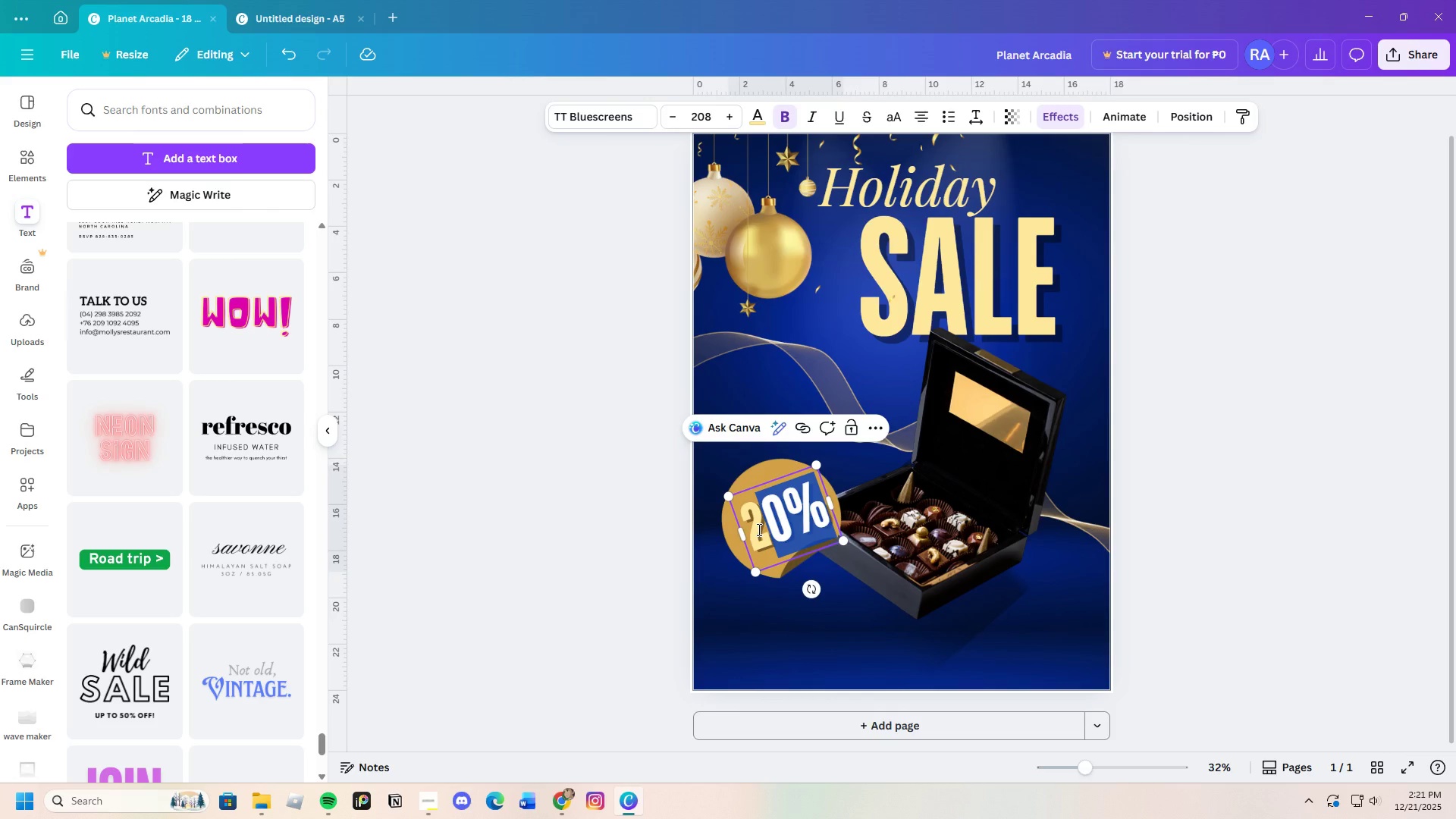 
left_click([758, 529])
 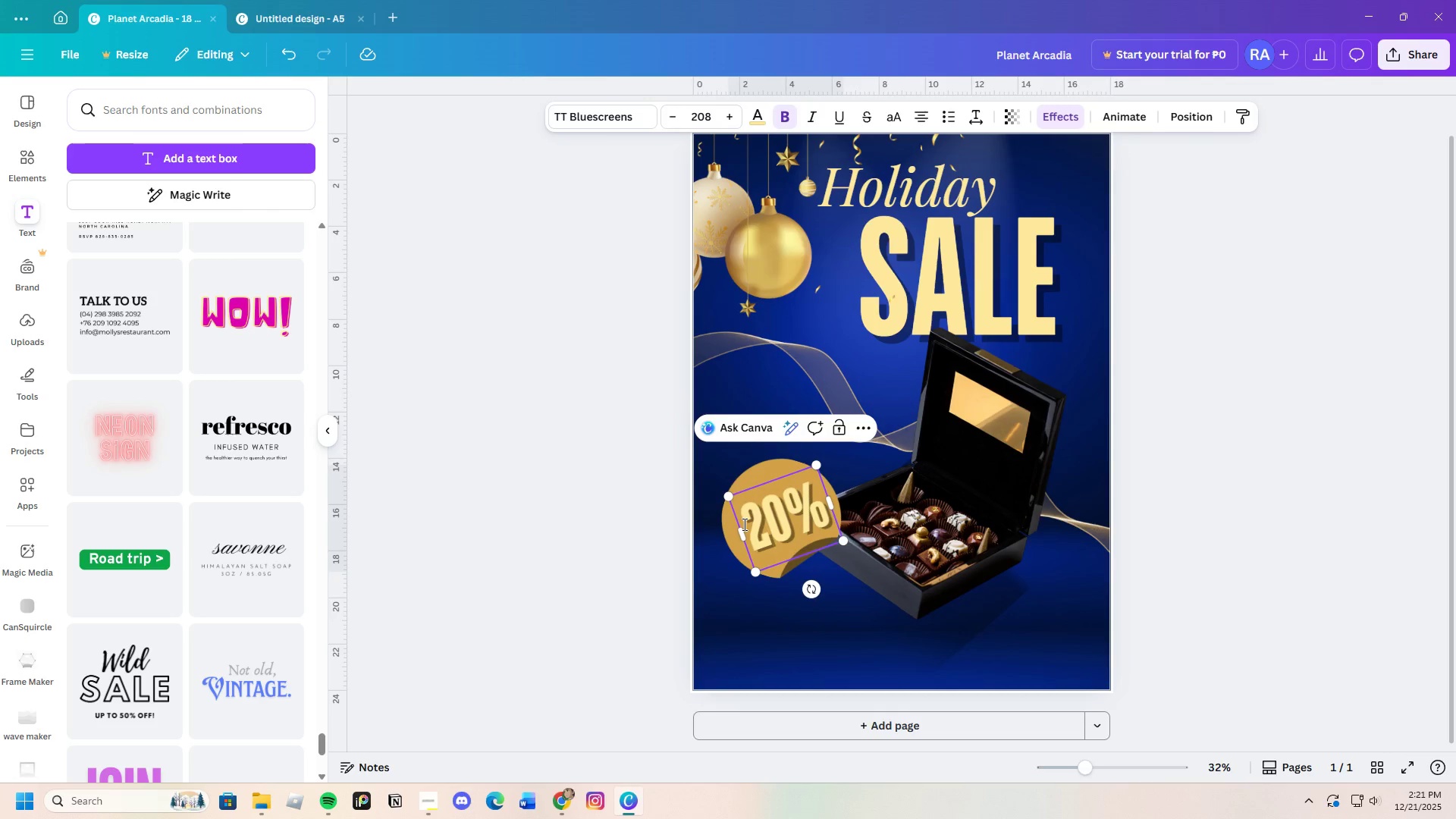 
left_click_drag(start_coordinate=[743, 524], to_coordinate=[821, 522])
 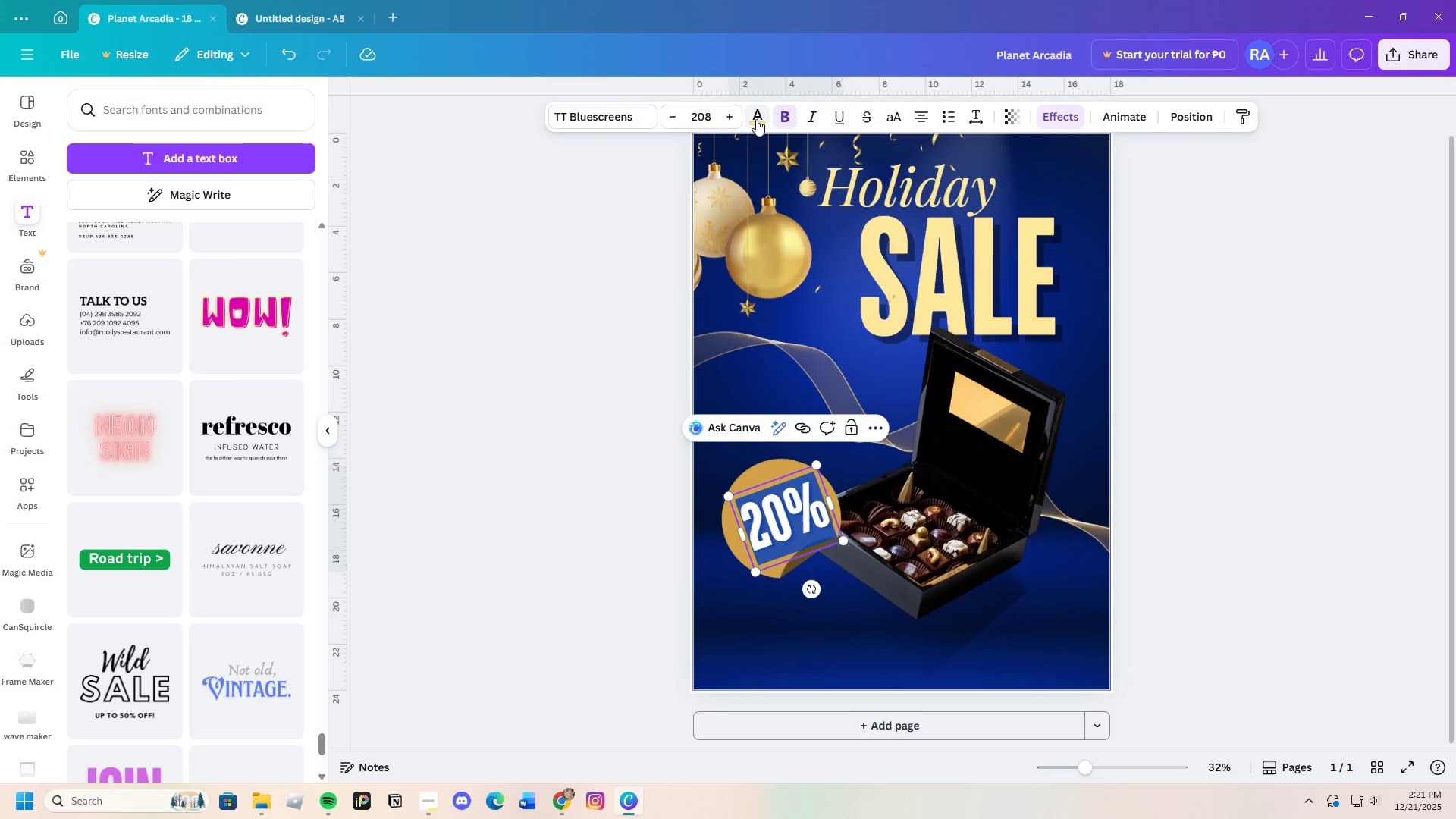 
left_click([756, 119])
 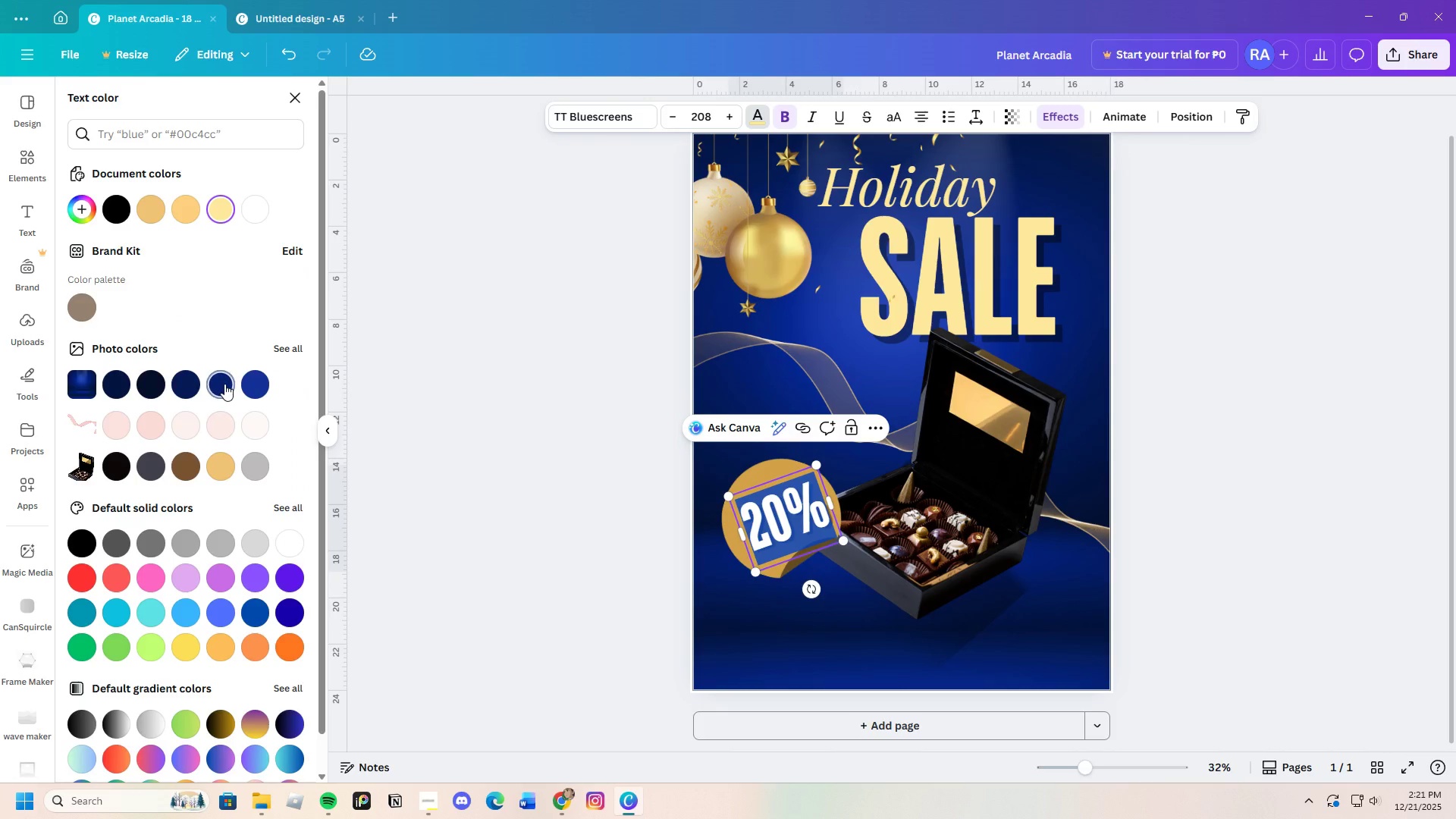 
double_click([650, 516])
 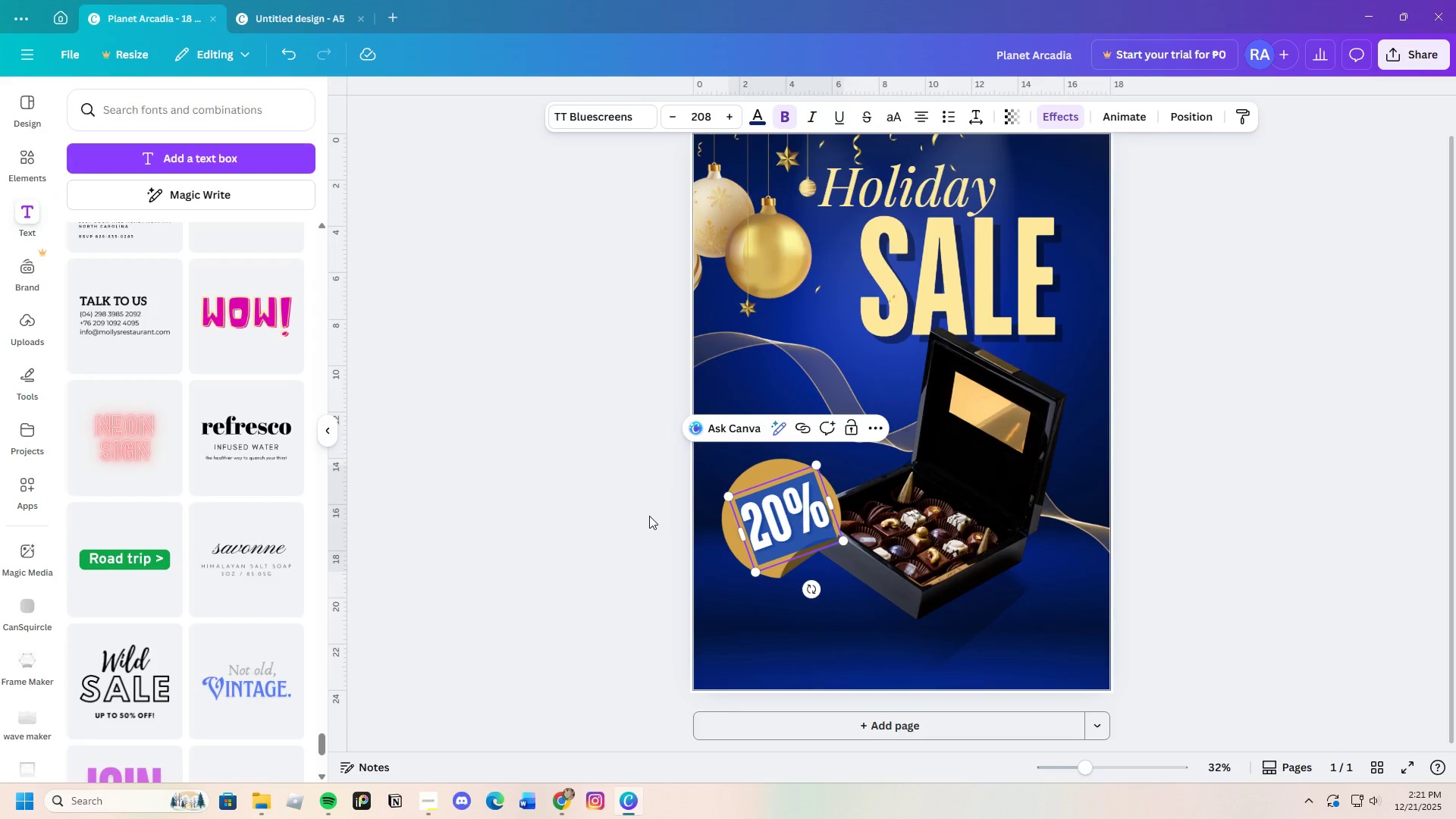 
triple_click([649, 516])
 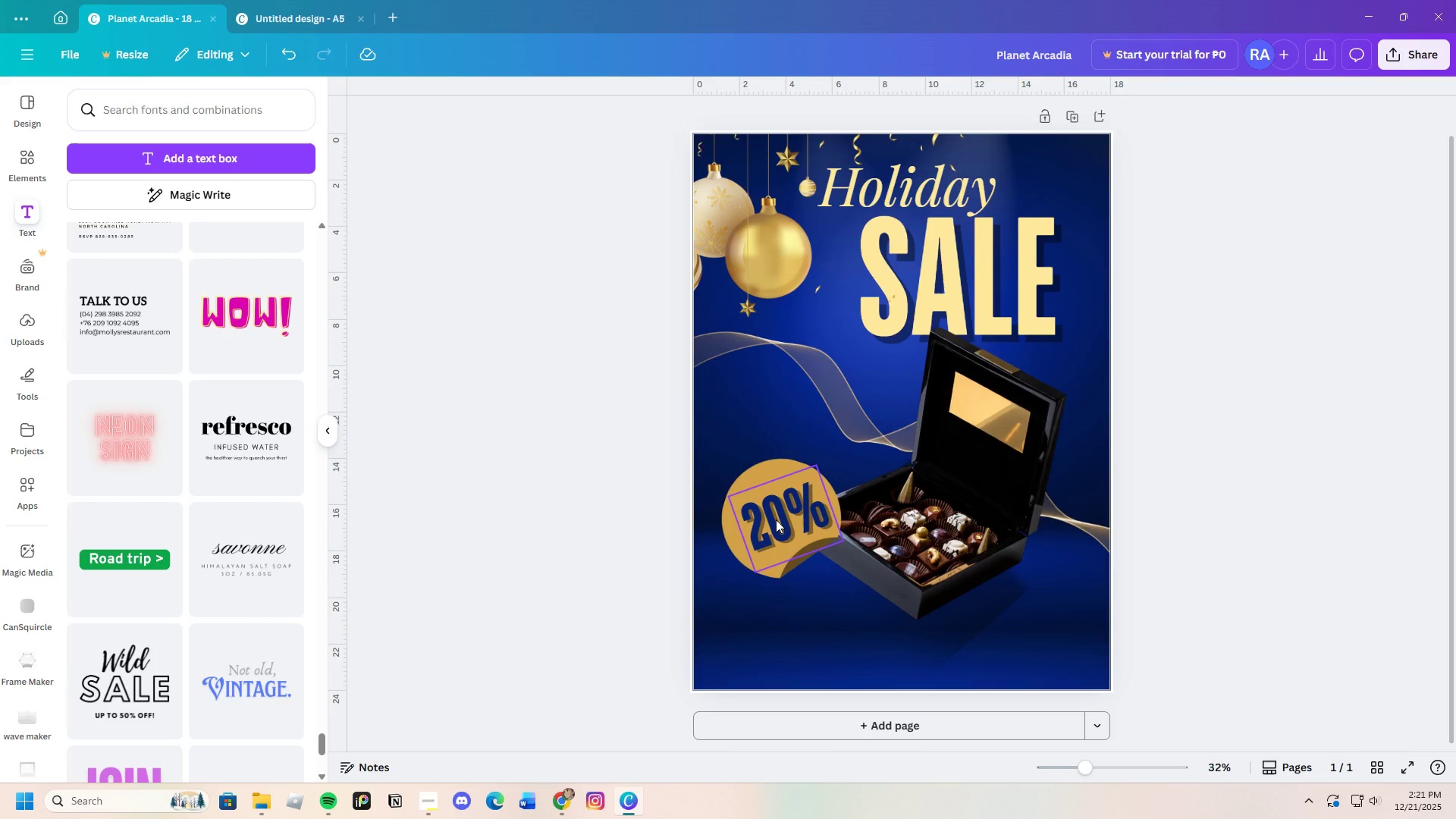 
left_click([774, 515])
 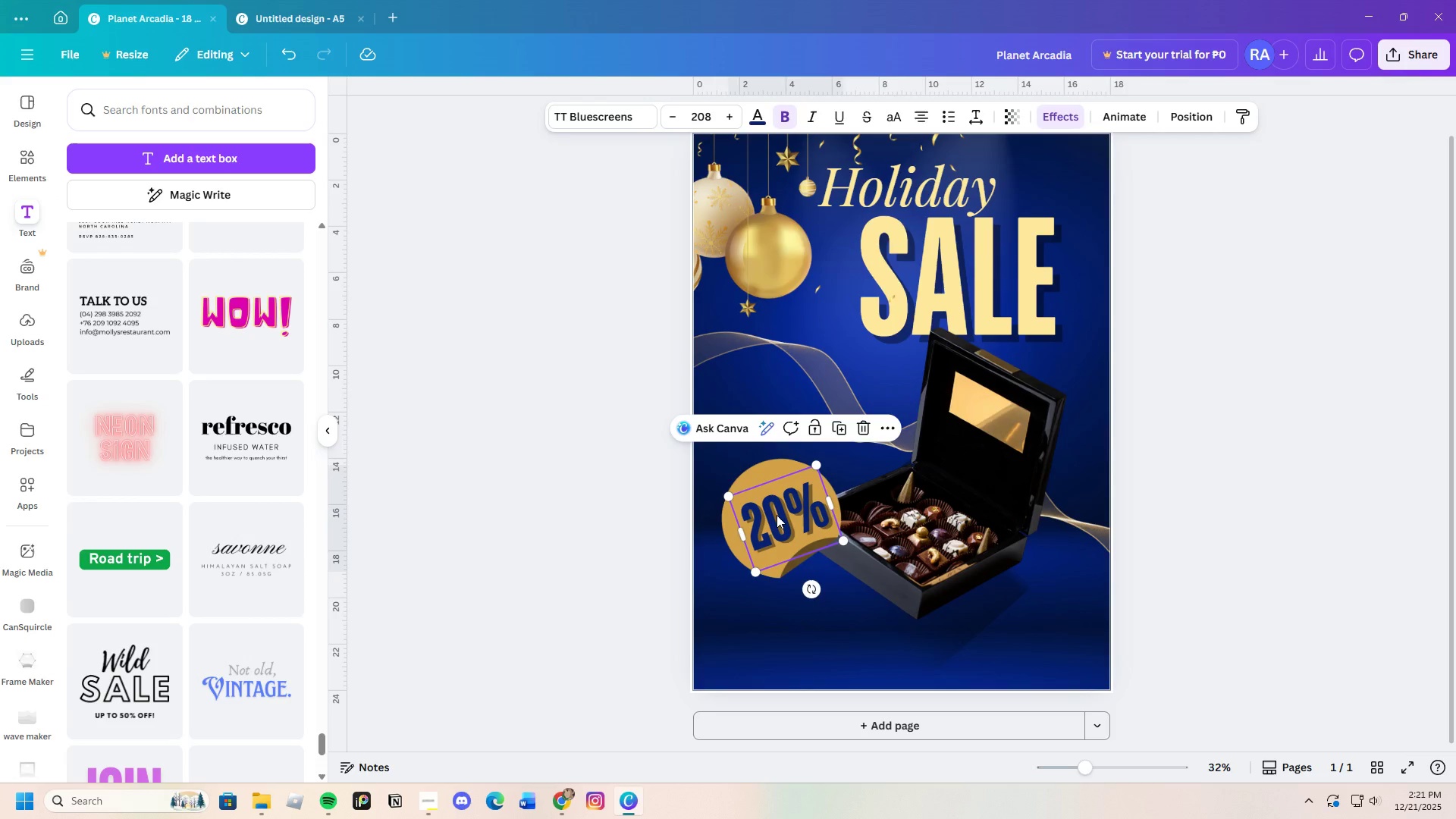 
left_click_drag(start_coordinate=[777, 515], to_coordinate=[775, 520])
 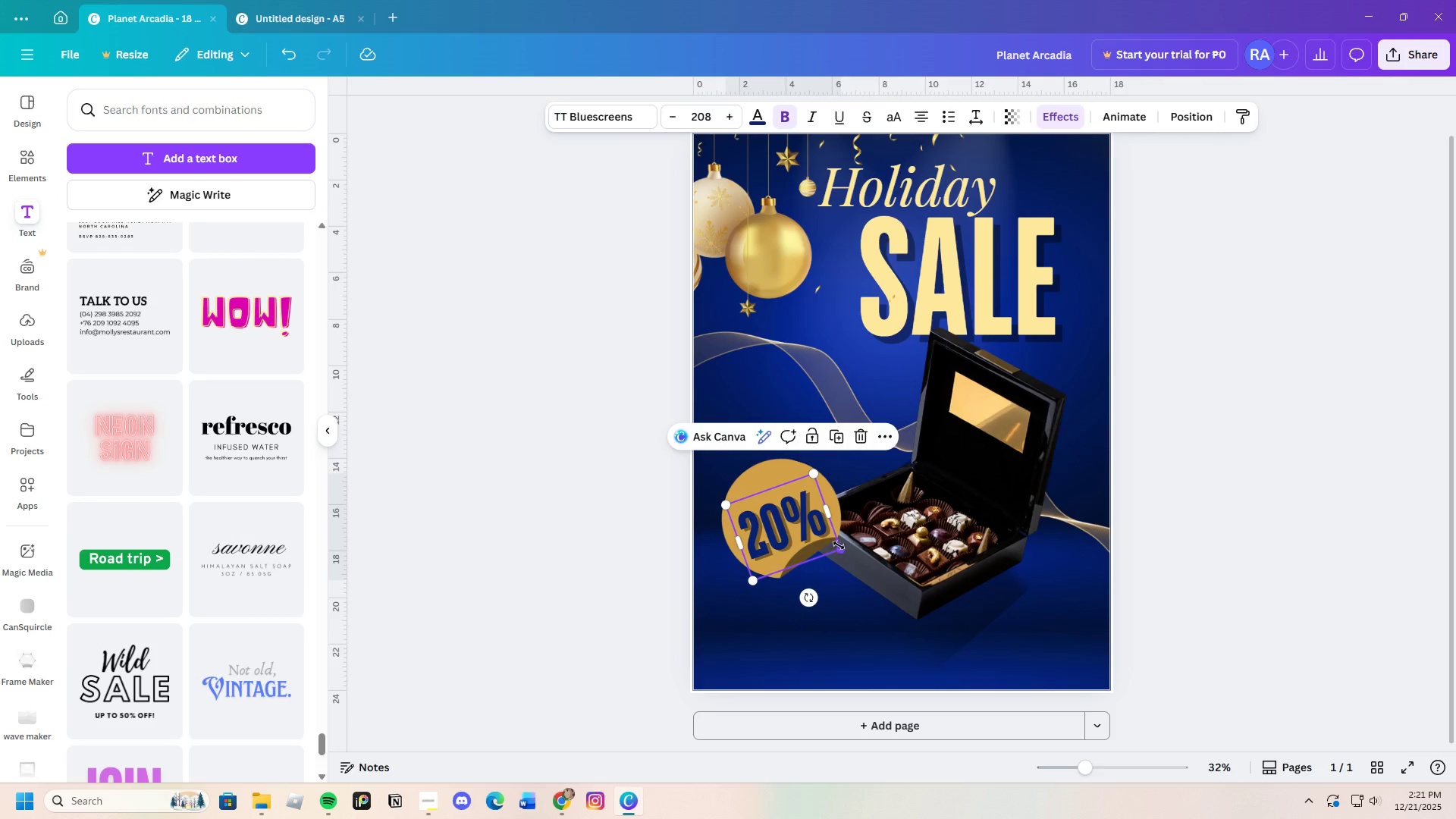 
left_click_drag(start_coordinate=[839, 545], to_coordinate=[856, 552])
 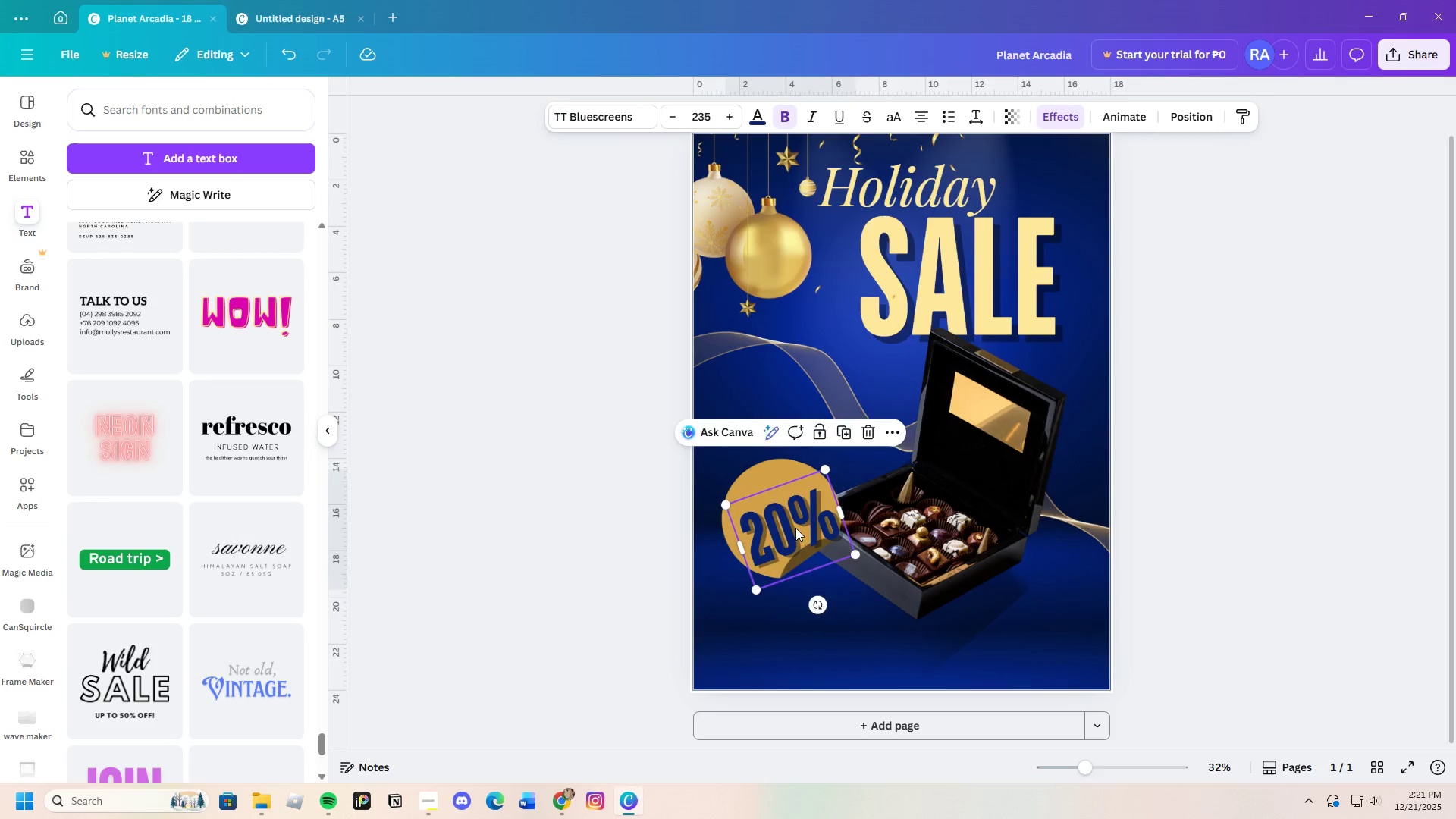 
left_click_drag(start_coordinate=[795, 528], to_coordinate=[786, 519])
 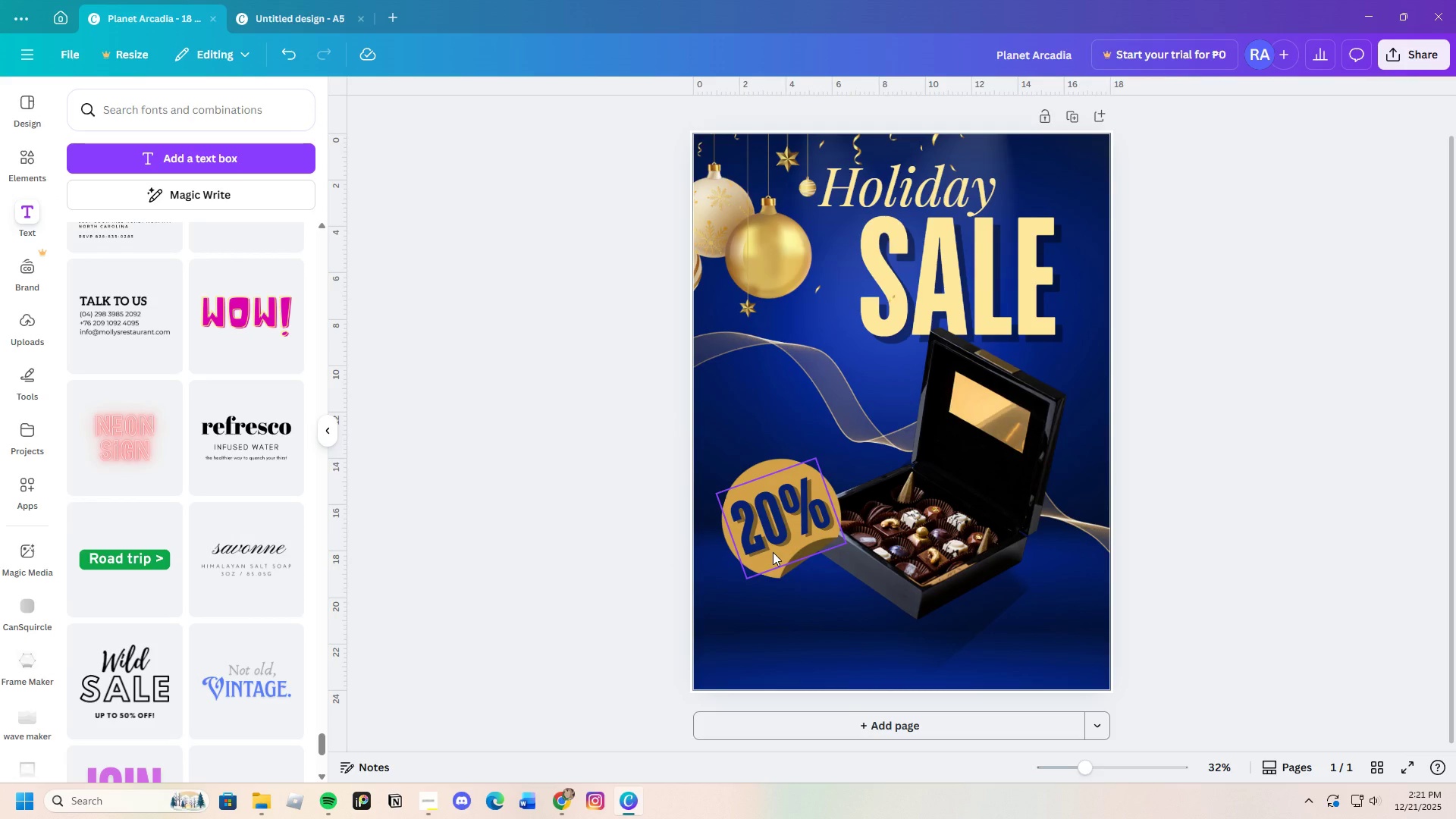 
wait(6.03)
 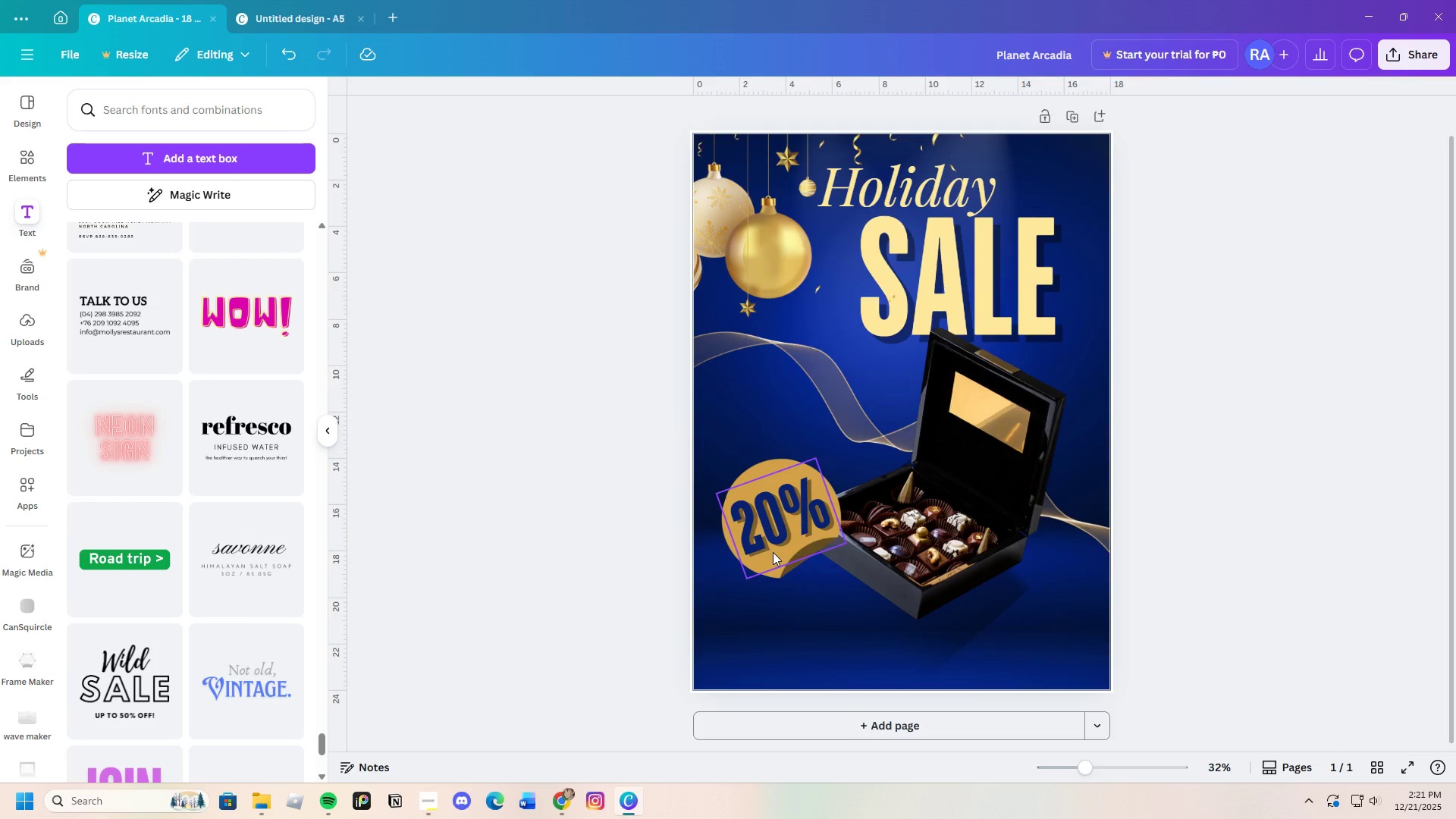 
left_click([763, 471])
 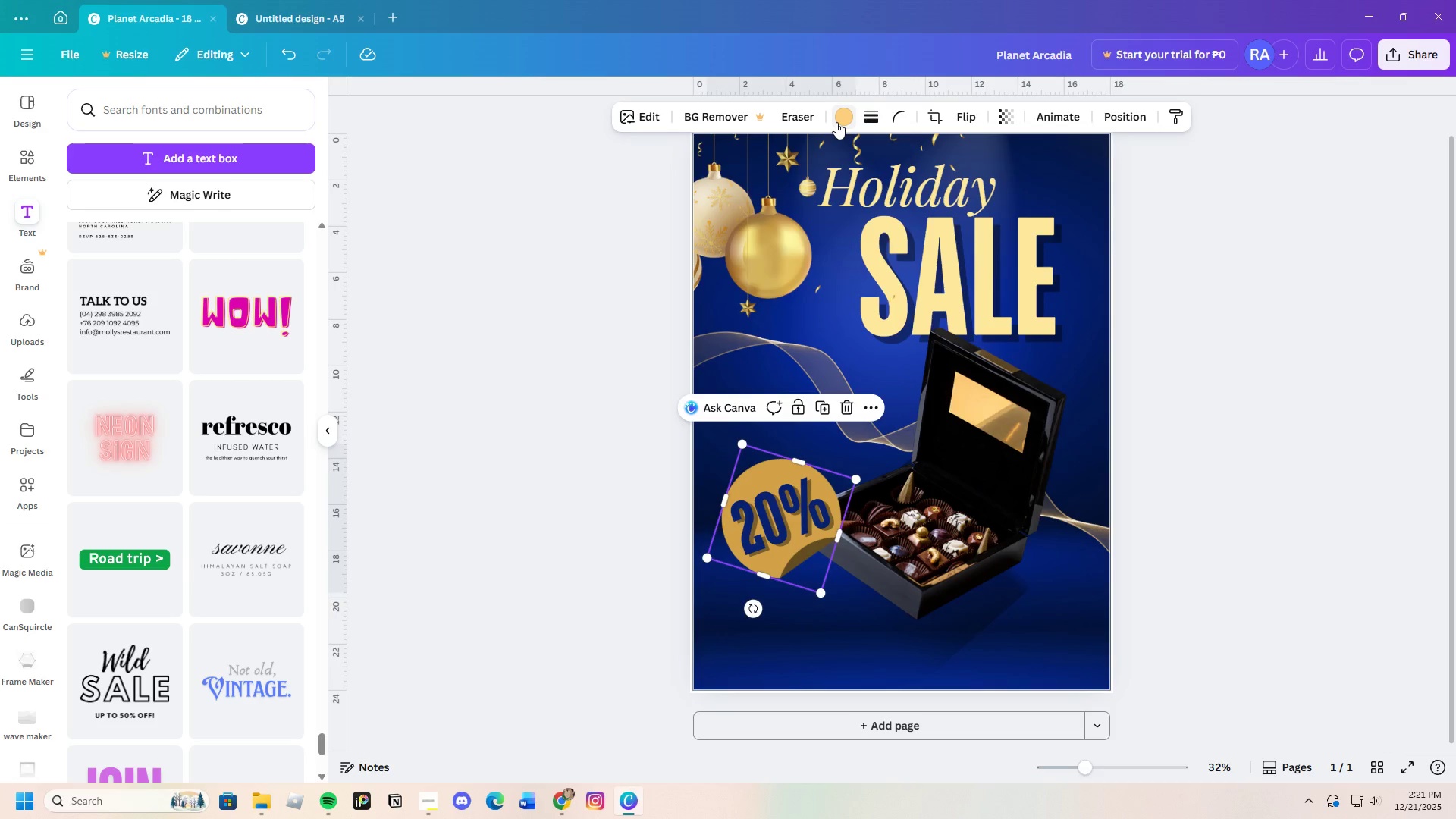 
left_click([842, 121])
 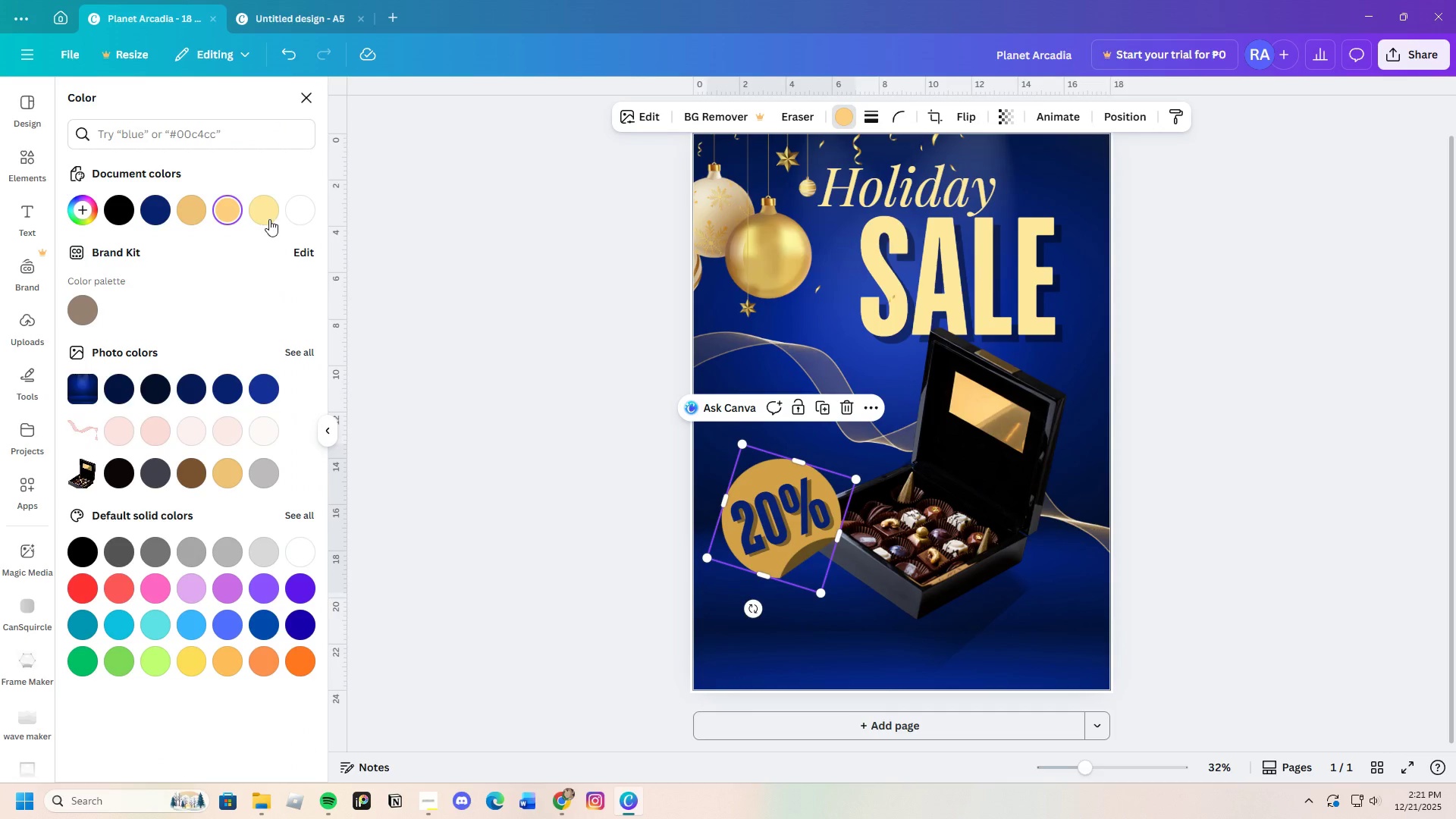 
left_click([268, 216])
 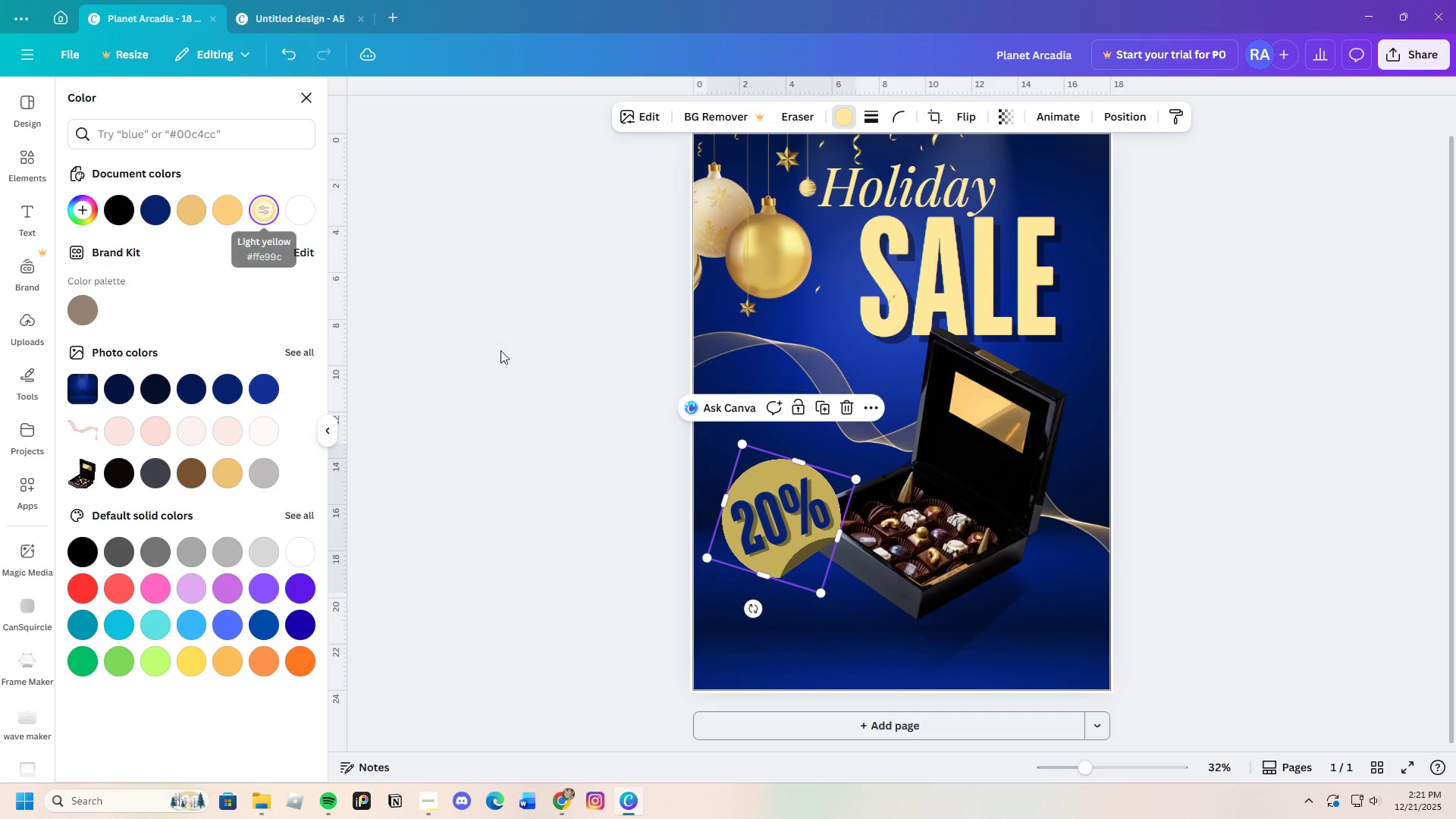 
double_click([501, 381])
 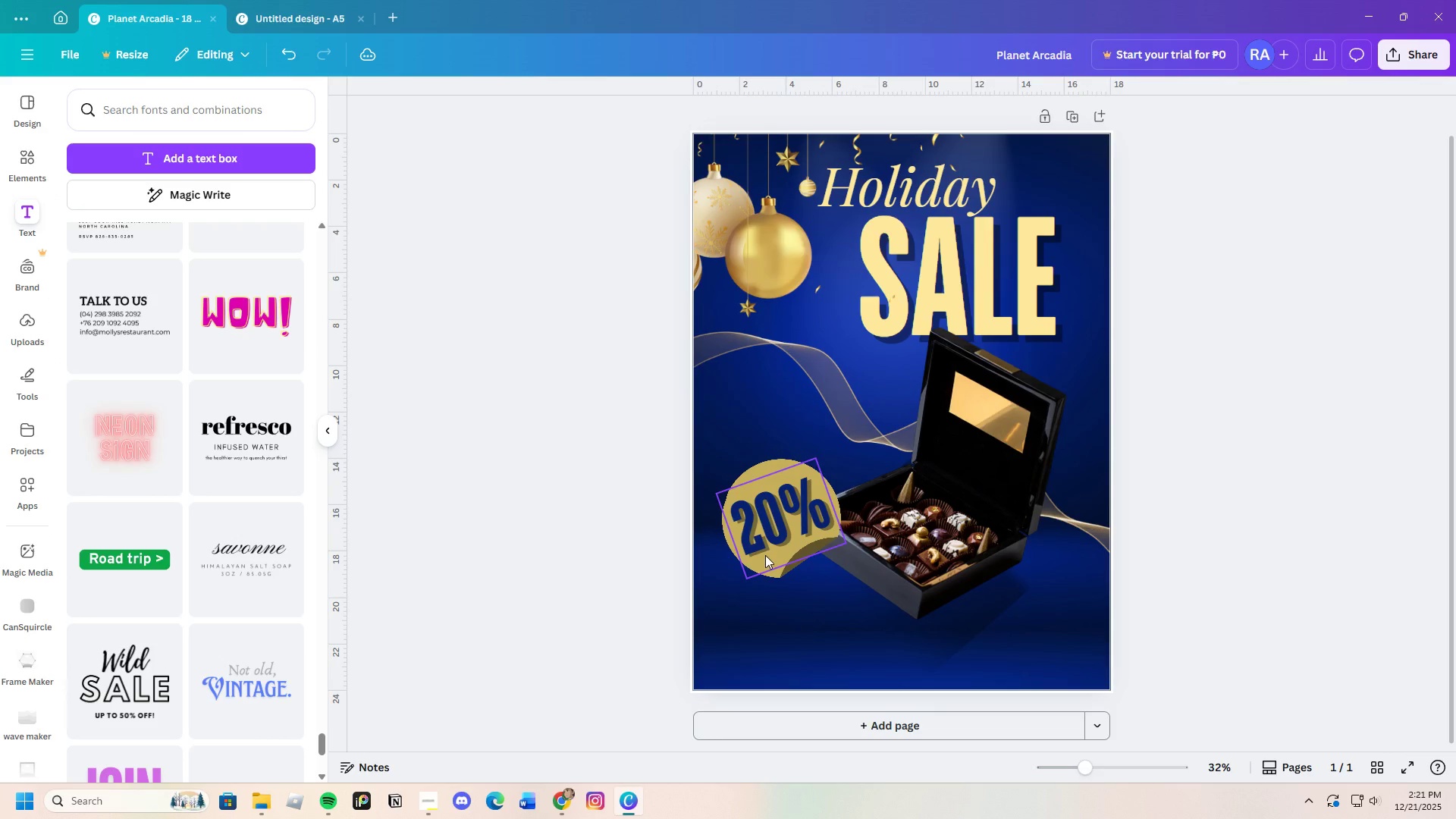 
left_click_drag(start_coordinate=[768, 517], to_coordinate=[774, 516])
 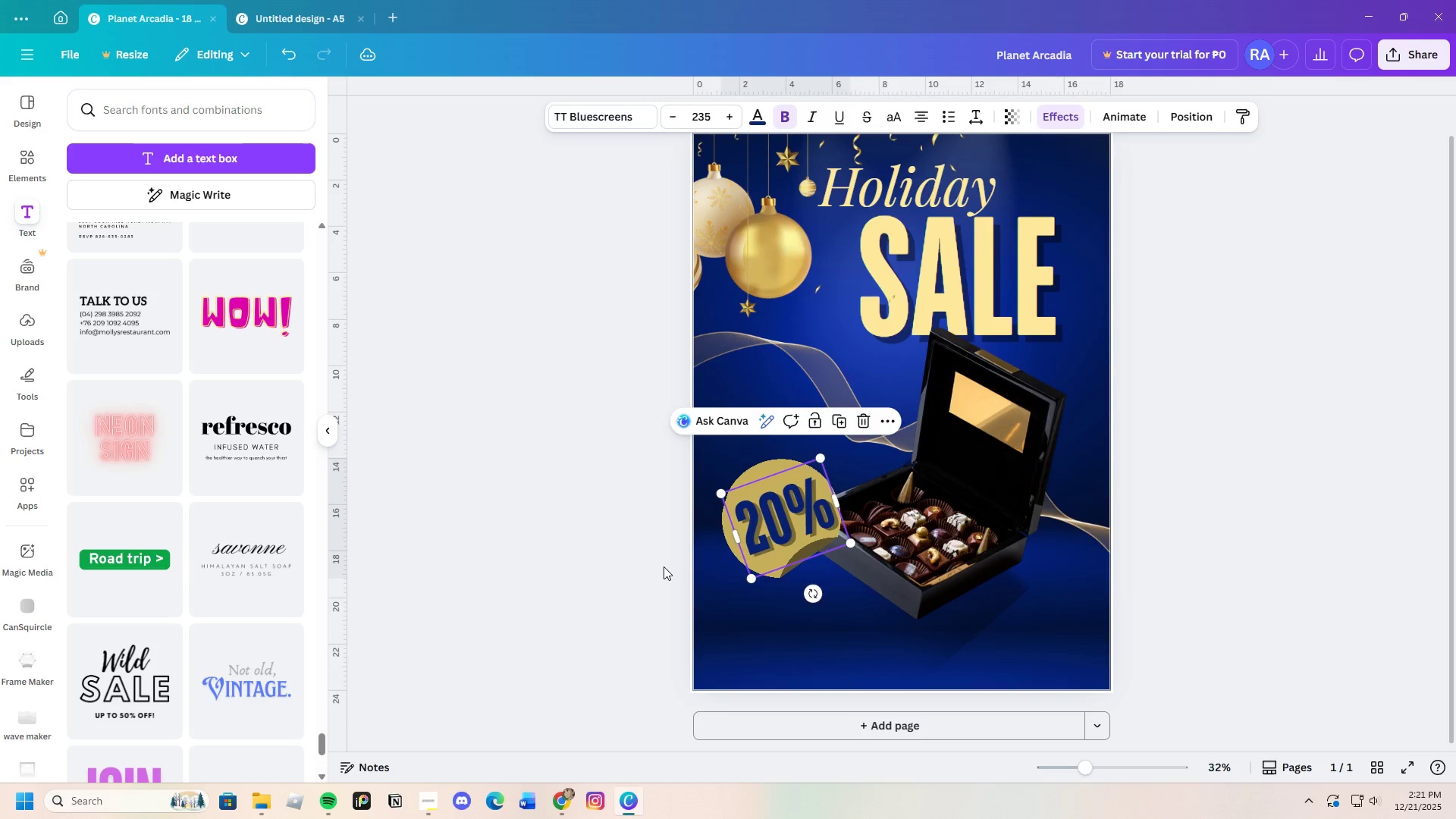 
left_click([664, 566])
 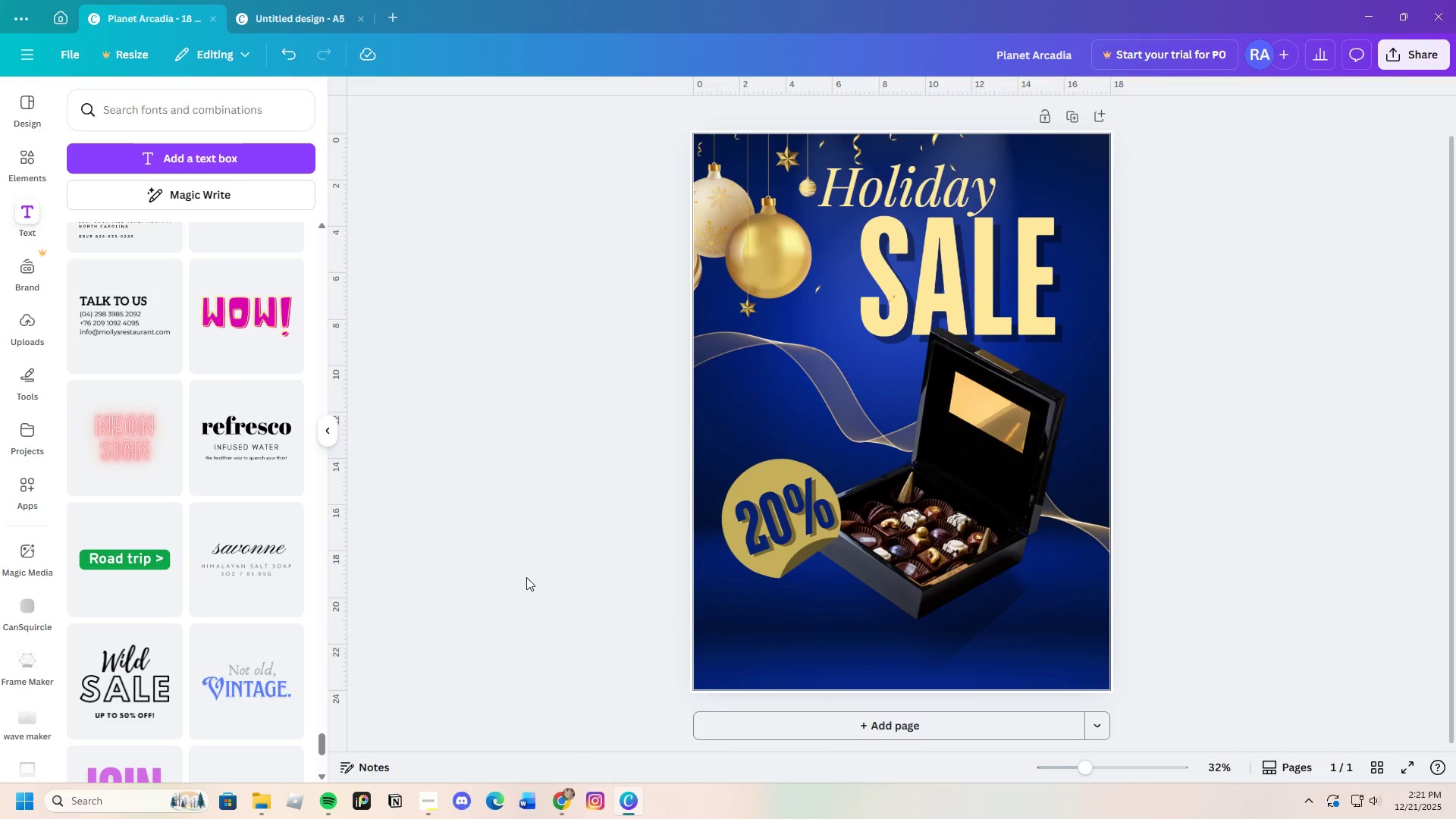 
wait(10.06)
 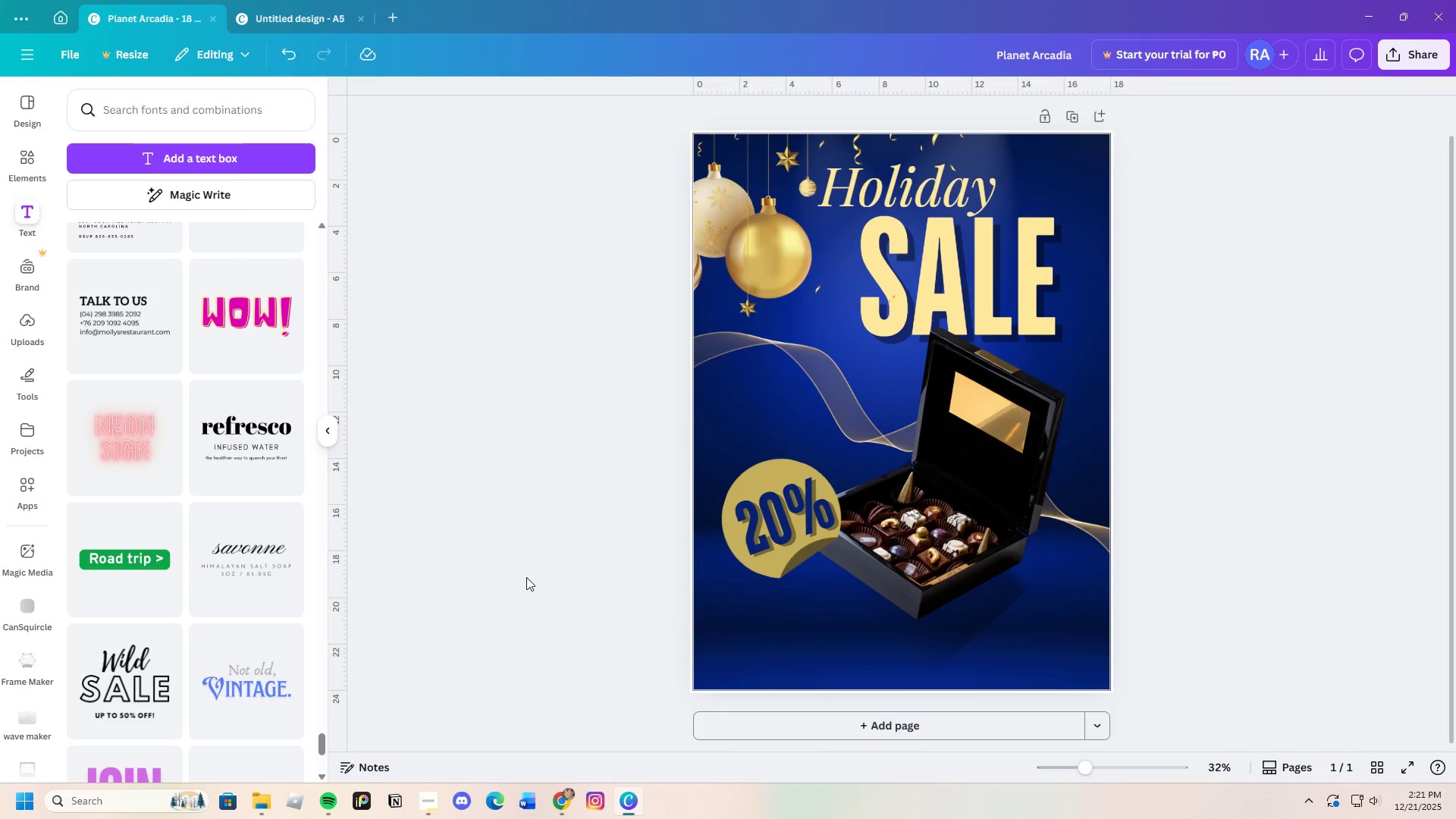 
left_click([235, 471])
 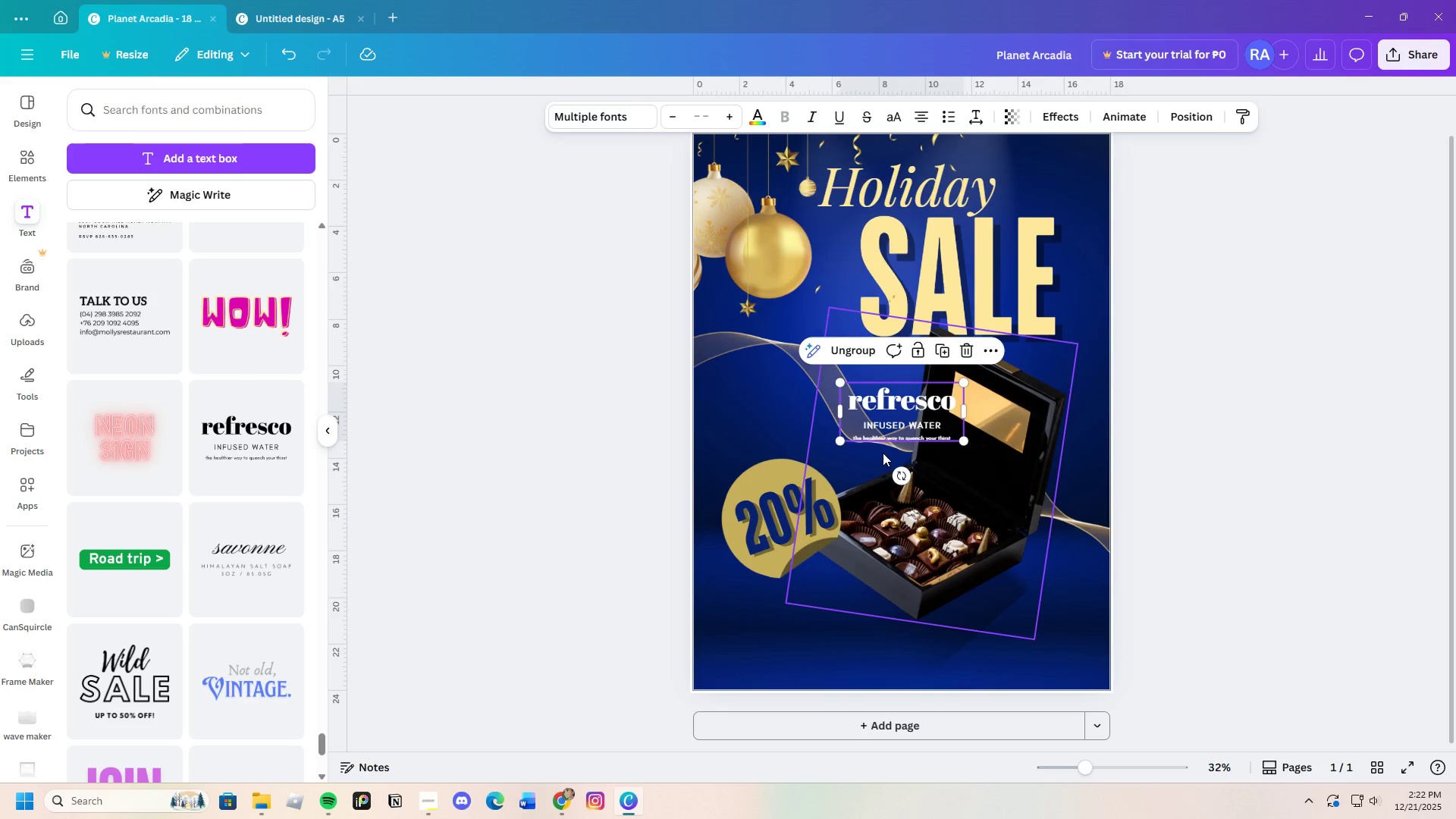 
left_click([911, 434])
 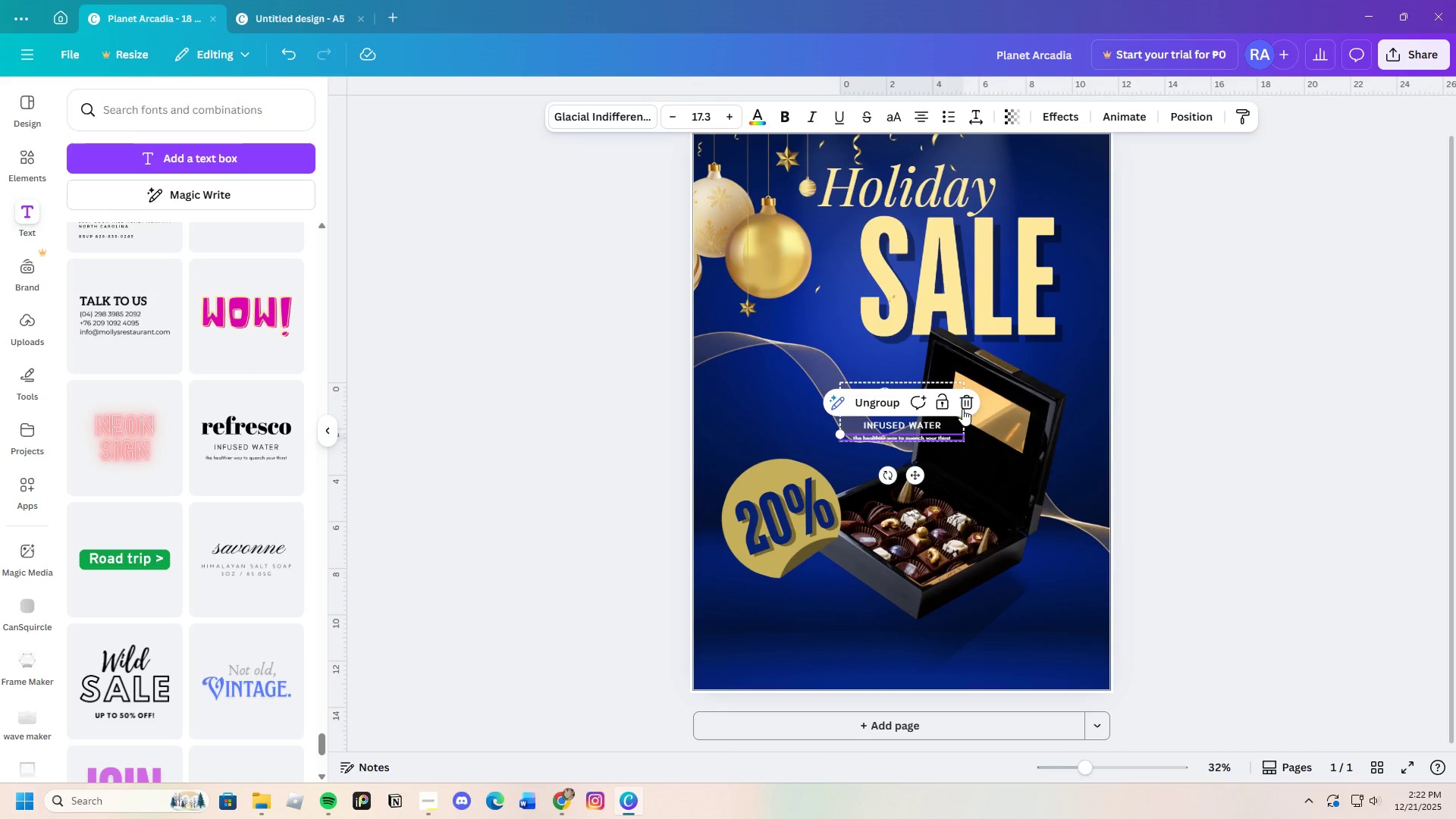 
left_click([963, 405])
 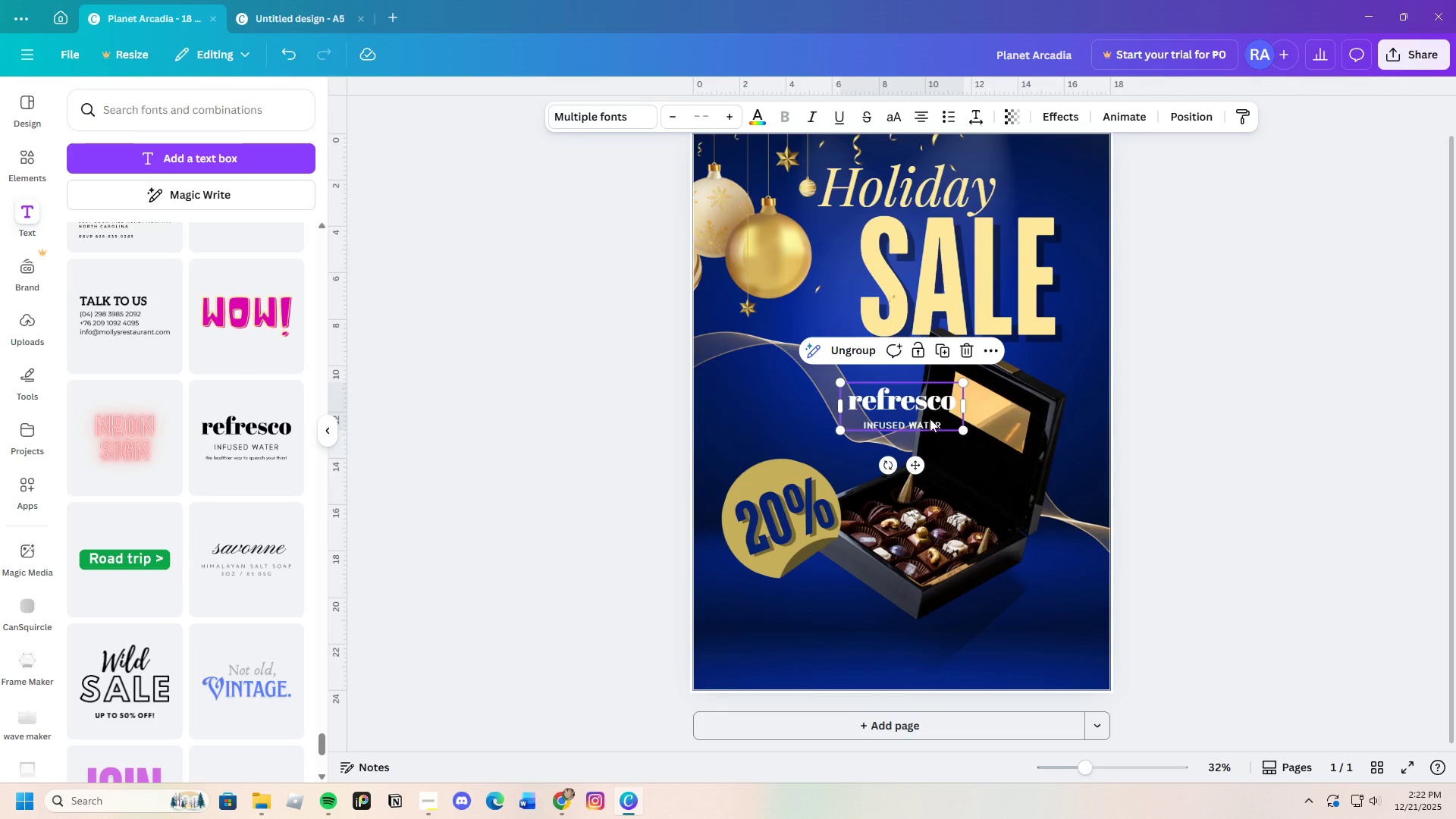 
left_click([930, 426])
 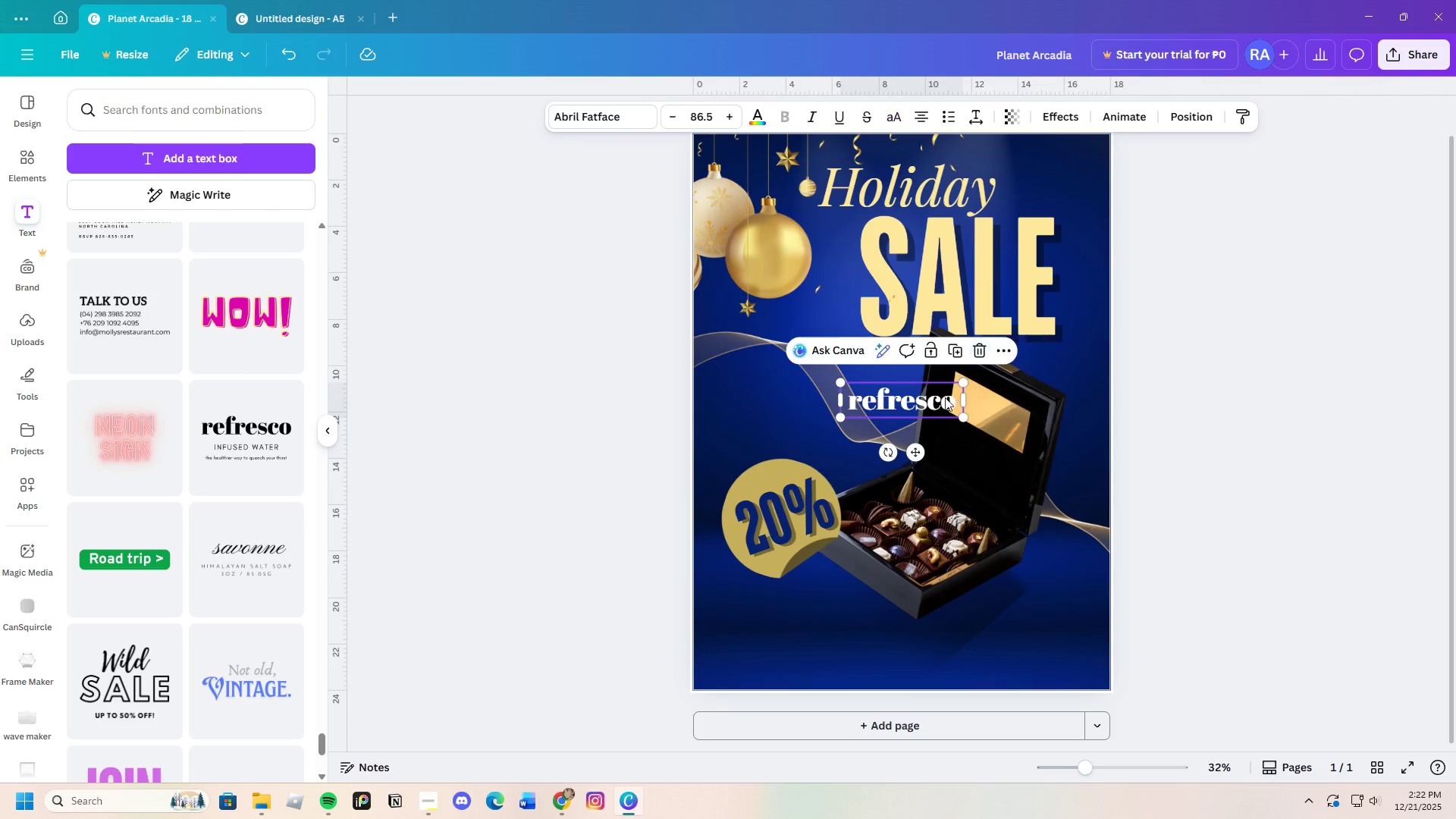 
double_click([942, 402])
 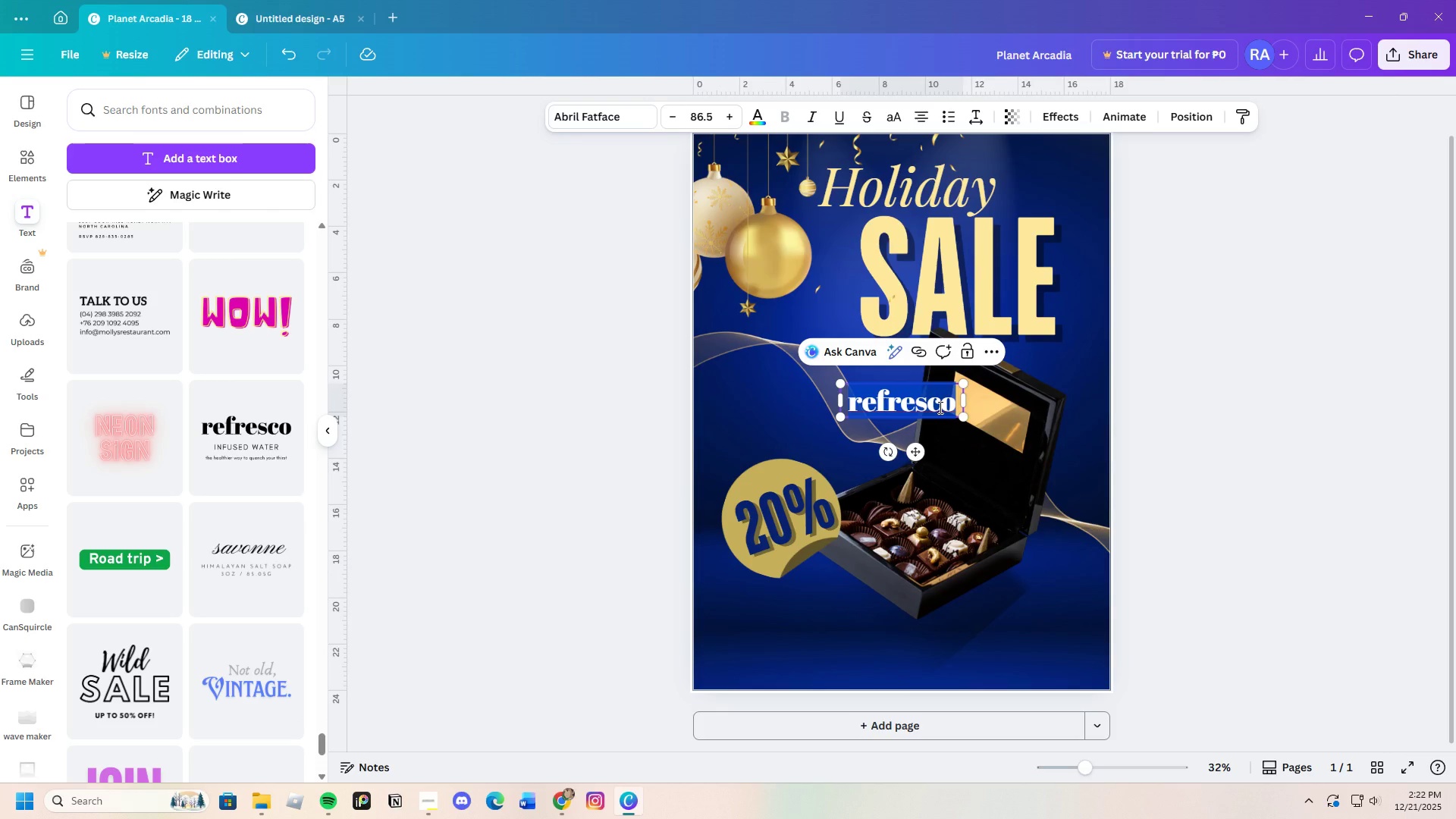 
key(Backspace)
type(DISCOUNT)
 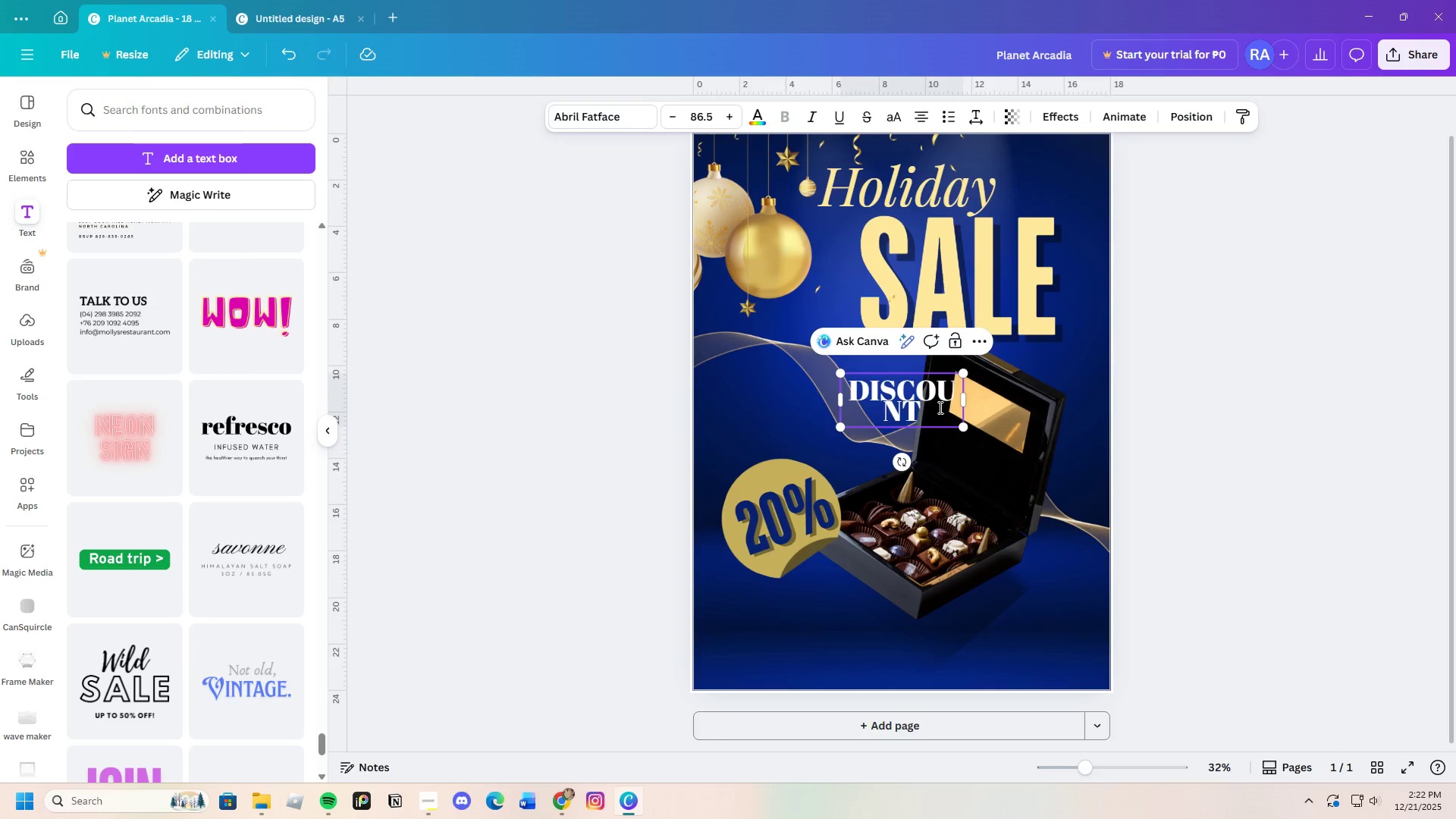 
wait(7.8)
 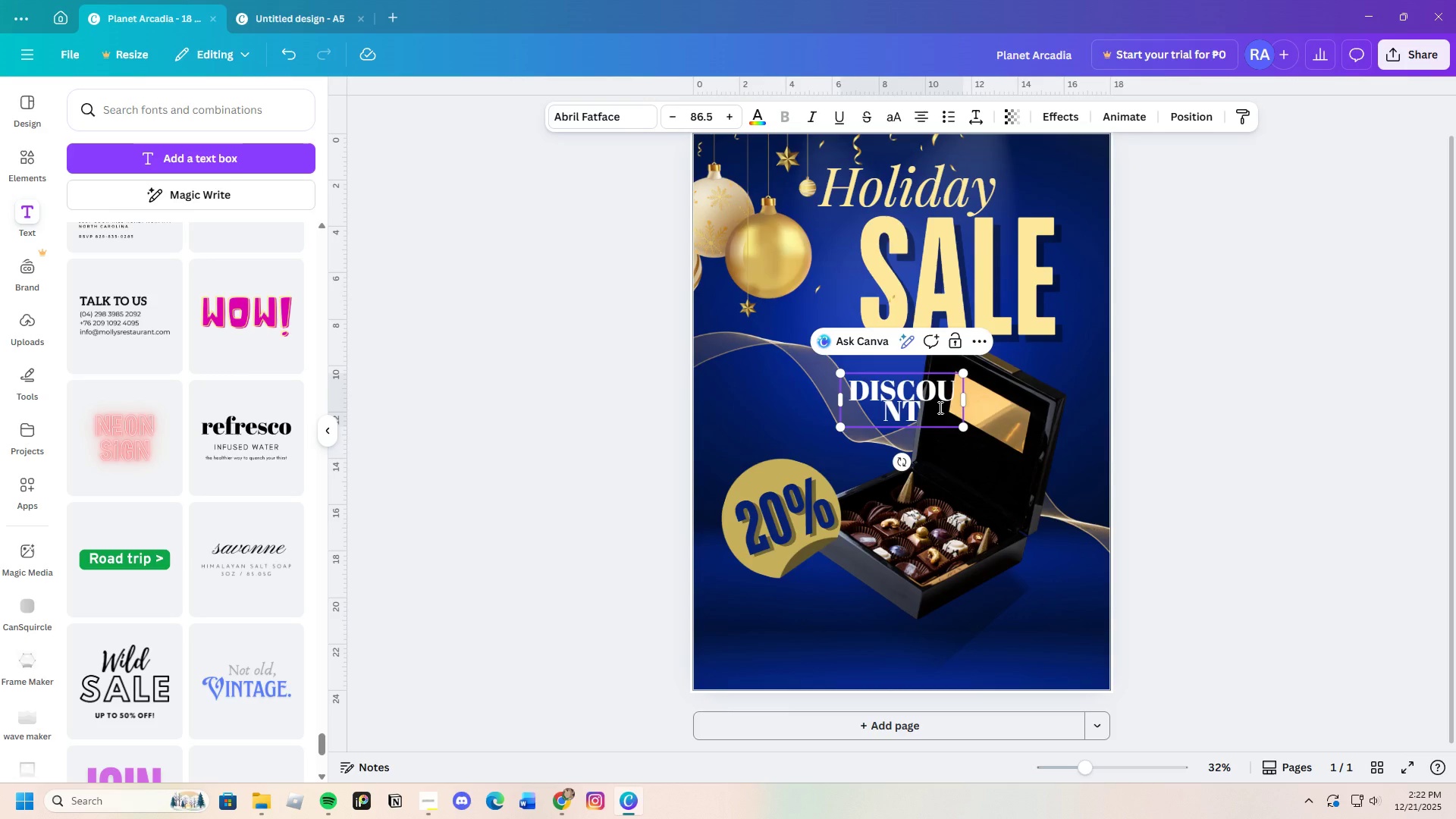 
left_click_drag(start_coordinate=[964, 395], to_coordinate=[1006, 395])
 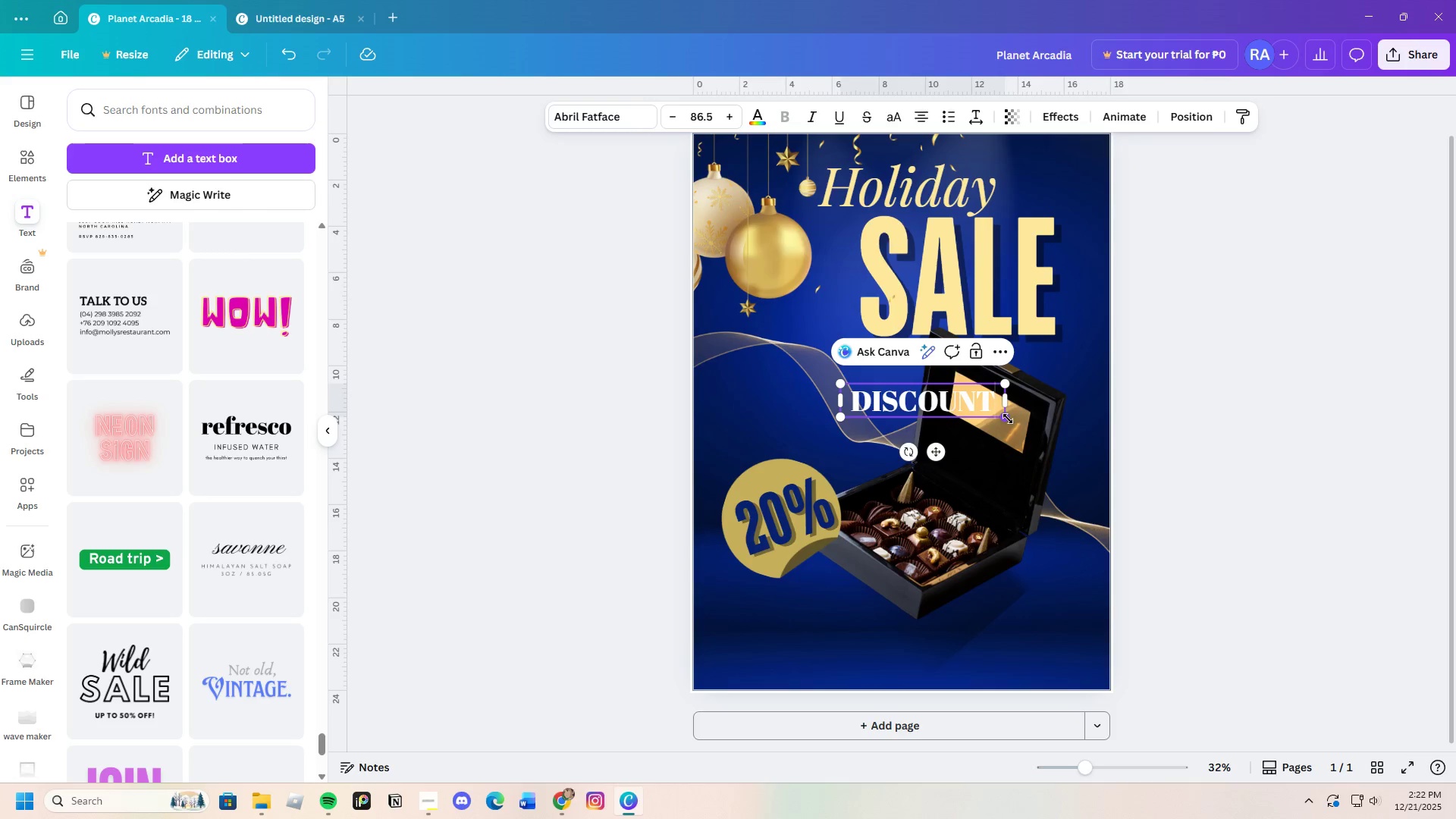 
left_click_drag(start_coordinate=[1008, 419], to_coordinate=[956, 404])
 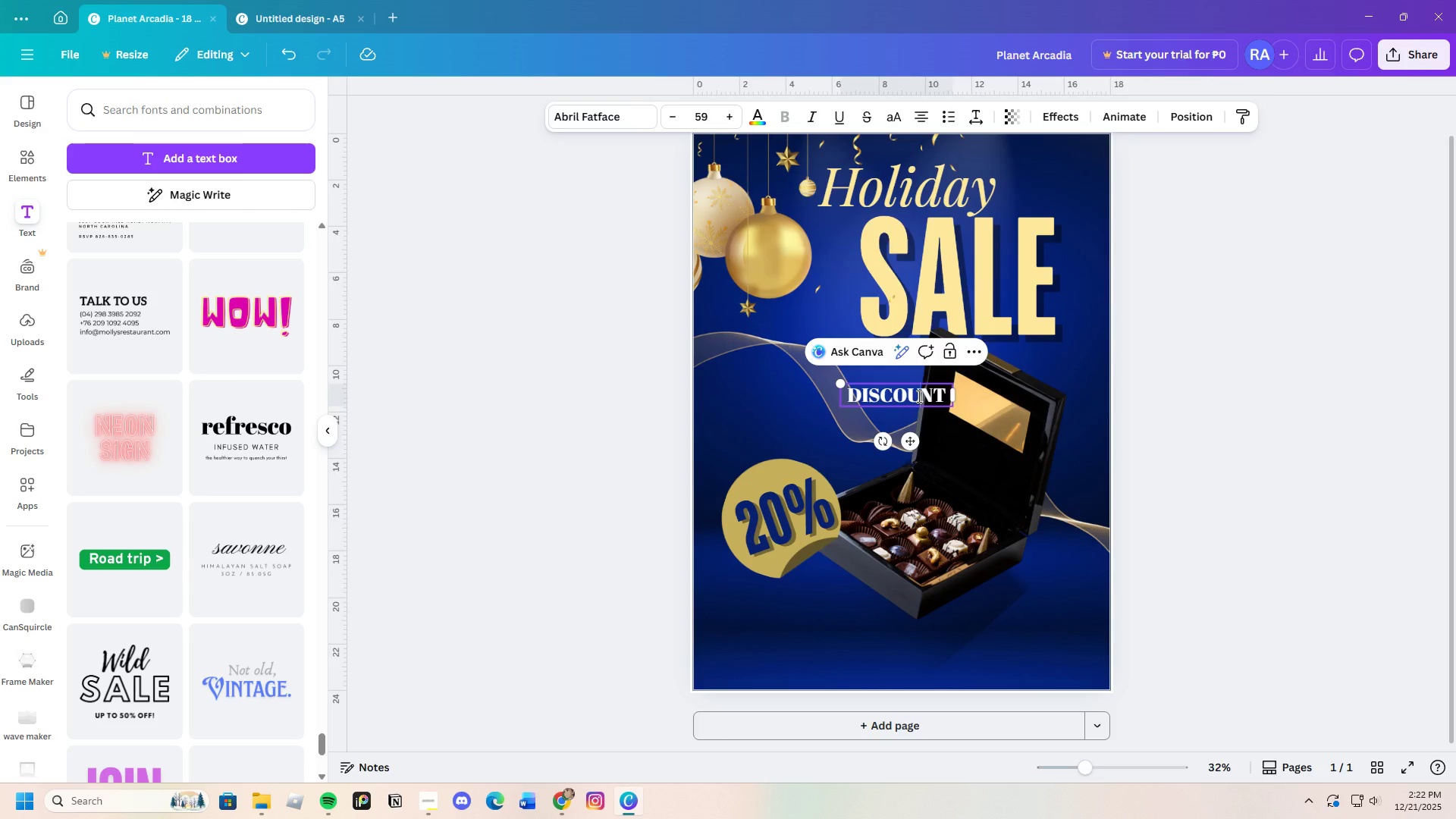 
left_click_drag(start_coordinate=[918, 396], to_coordinate=[859, 564])
 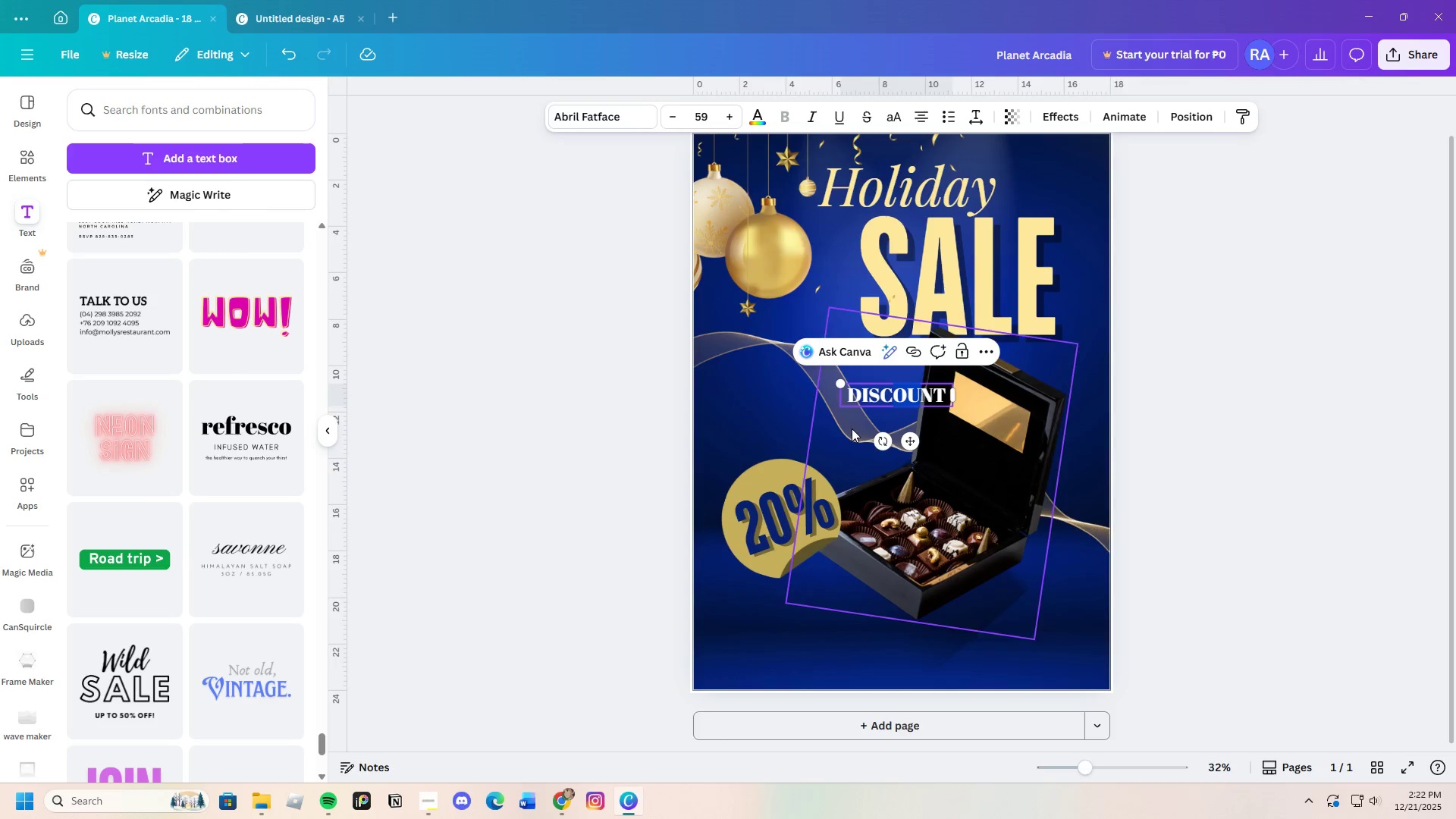 
left_click([783, 442])
 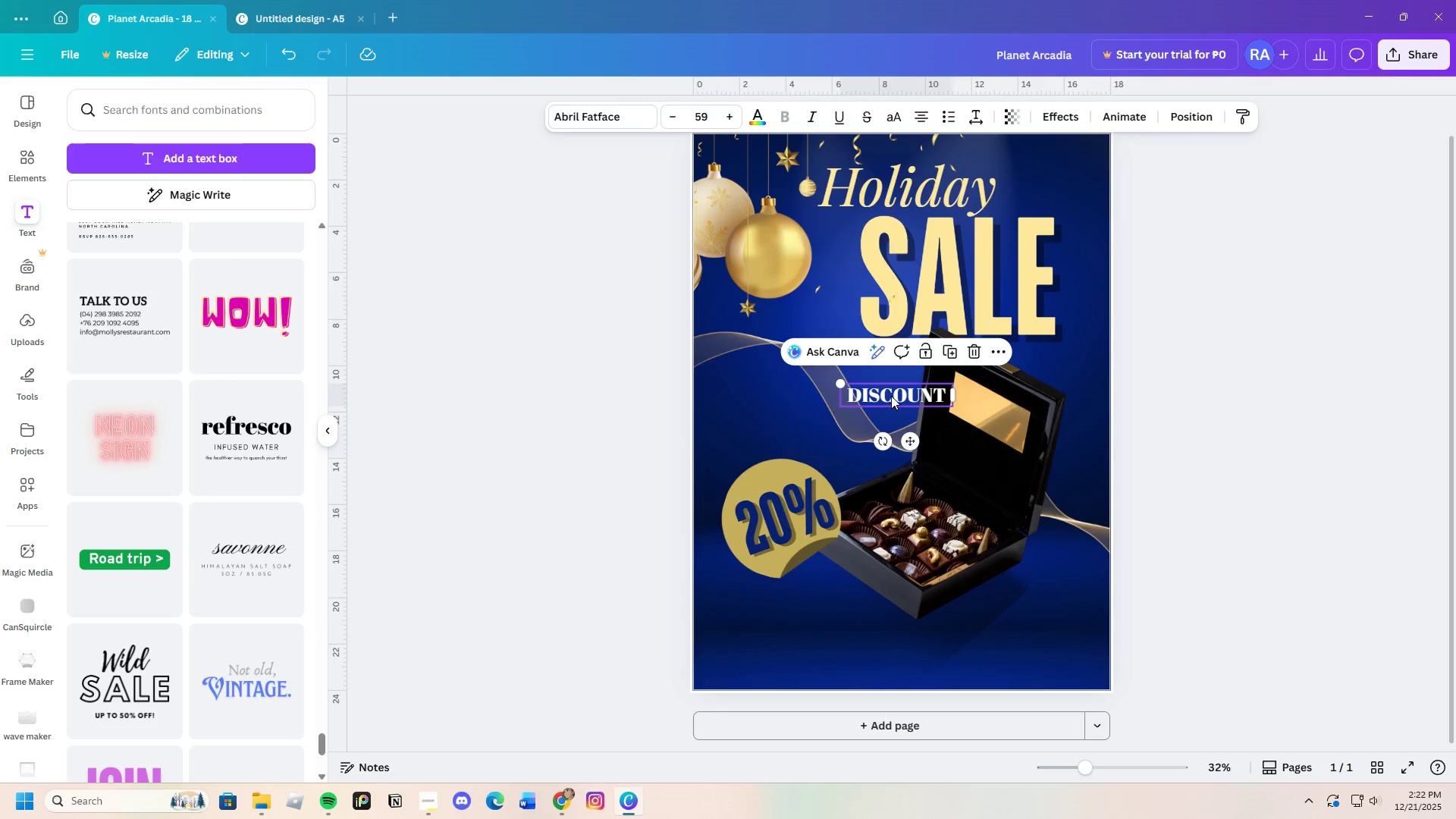 
left_click_drag(start_coordinate=[891, 395], to_coordinate=[839, 567])
 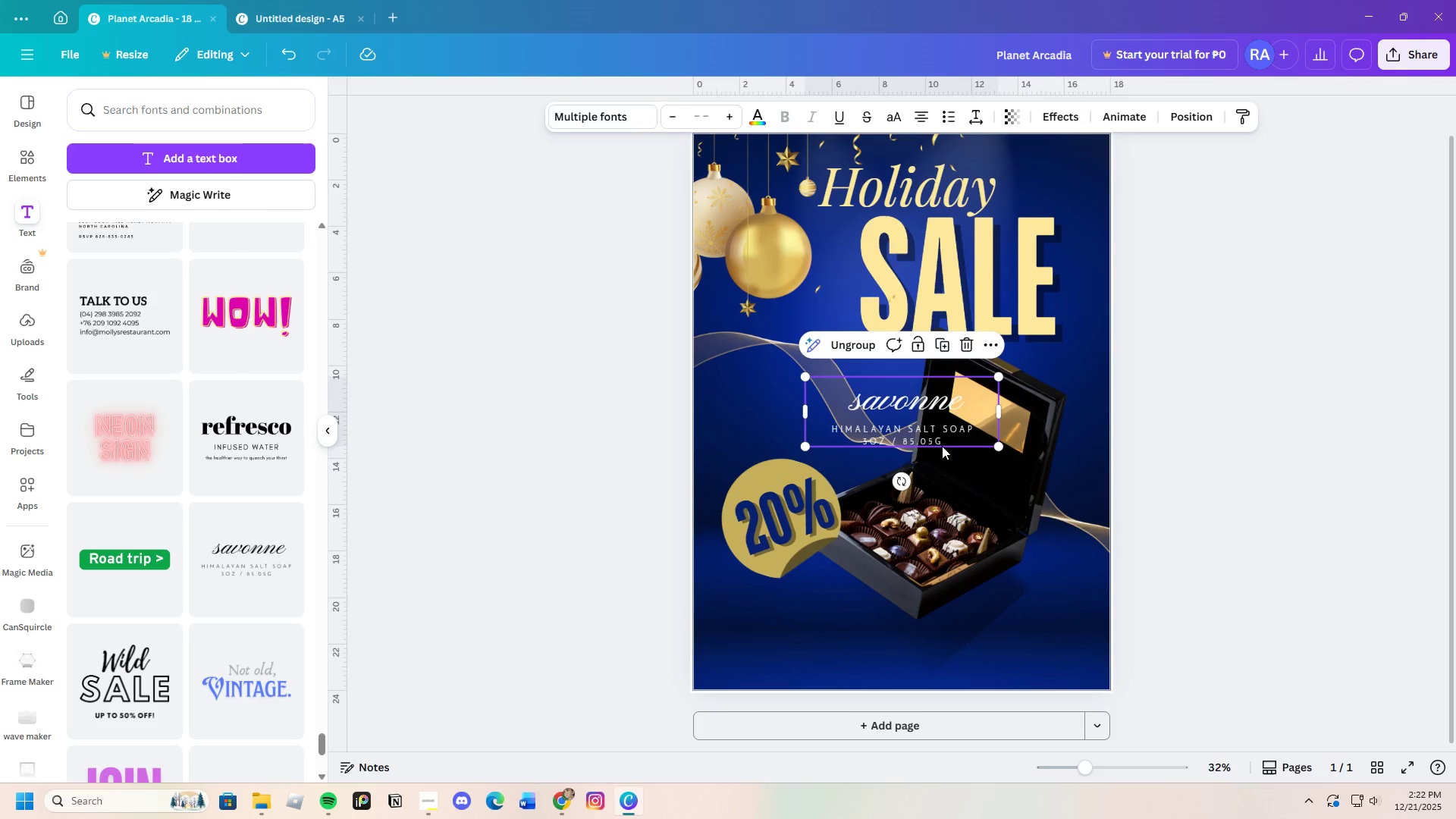 
wait(5.05)
 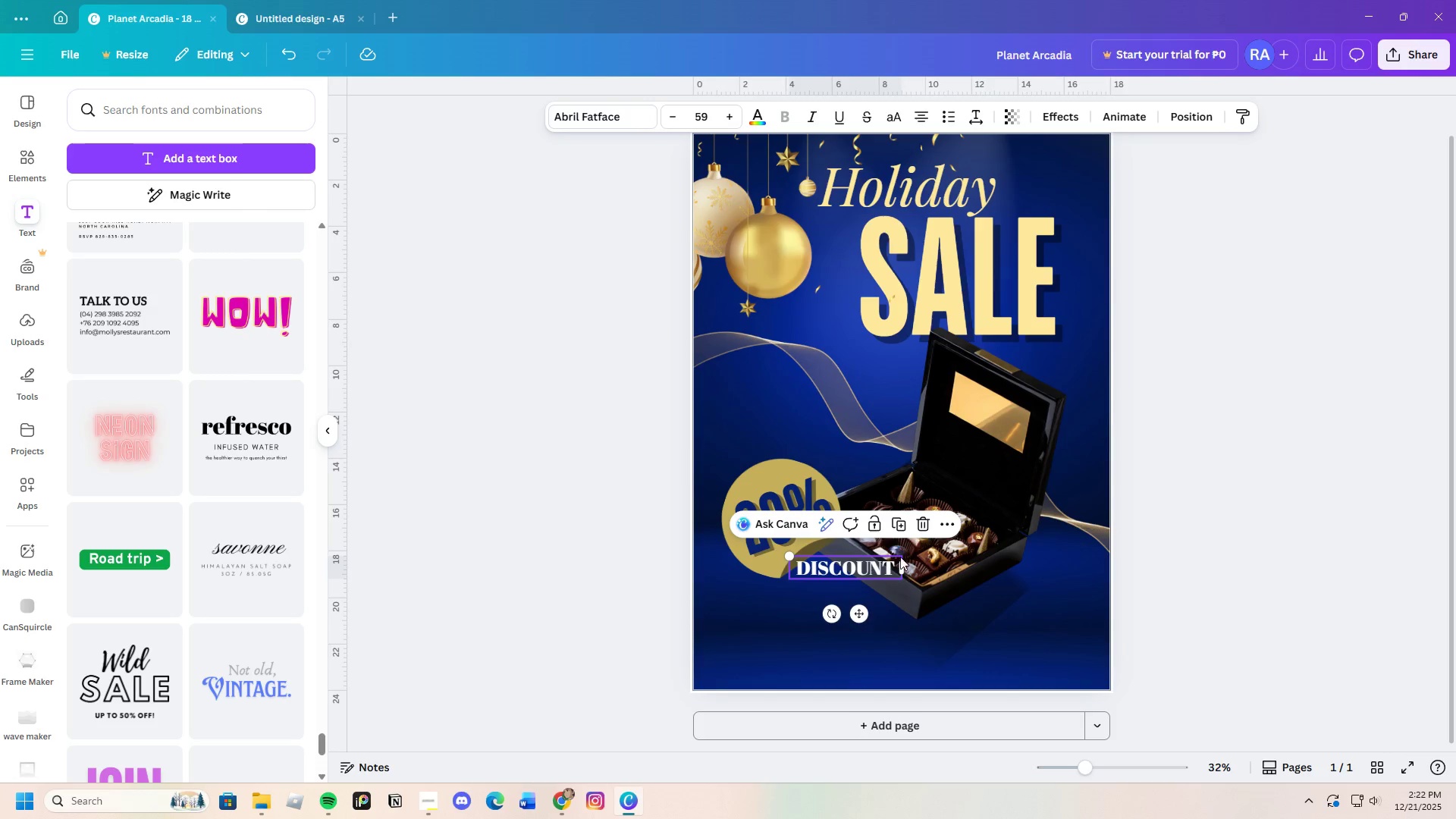 
left_click([967, 396])
 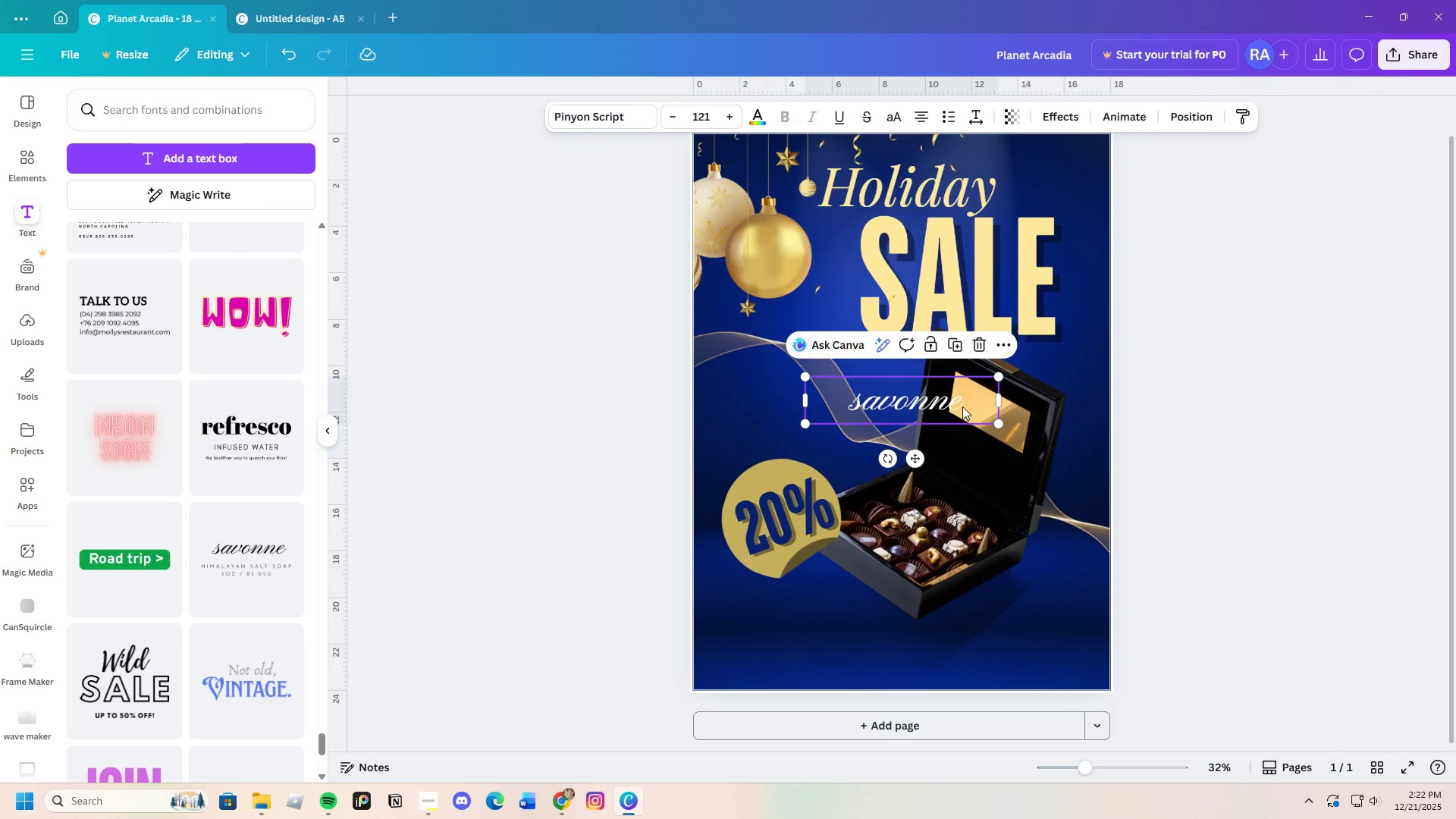 
left_click([962, 406])
 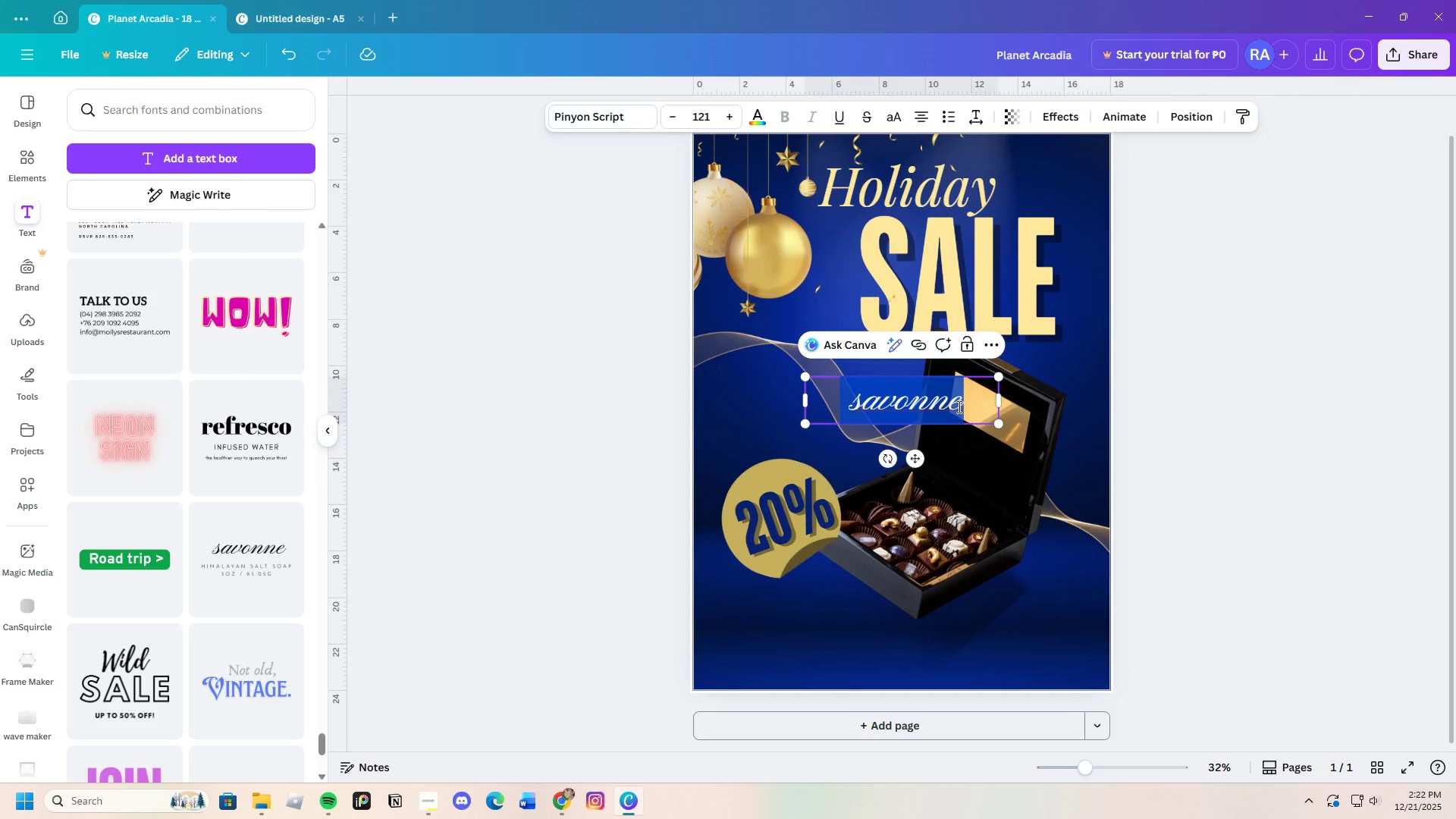 
key(Backspace)
type(Dis)
key(Backspace)
key(Backspace)
key(Backspace)
 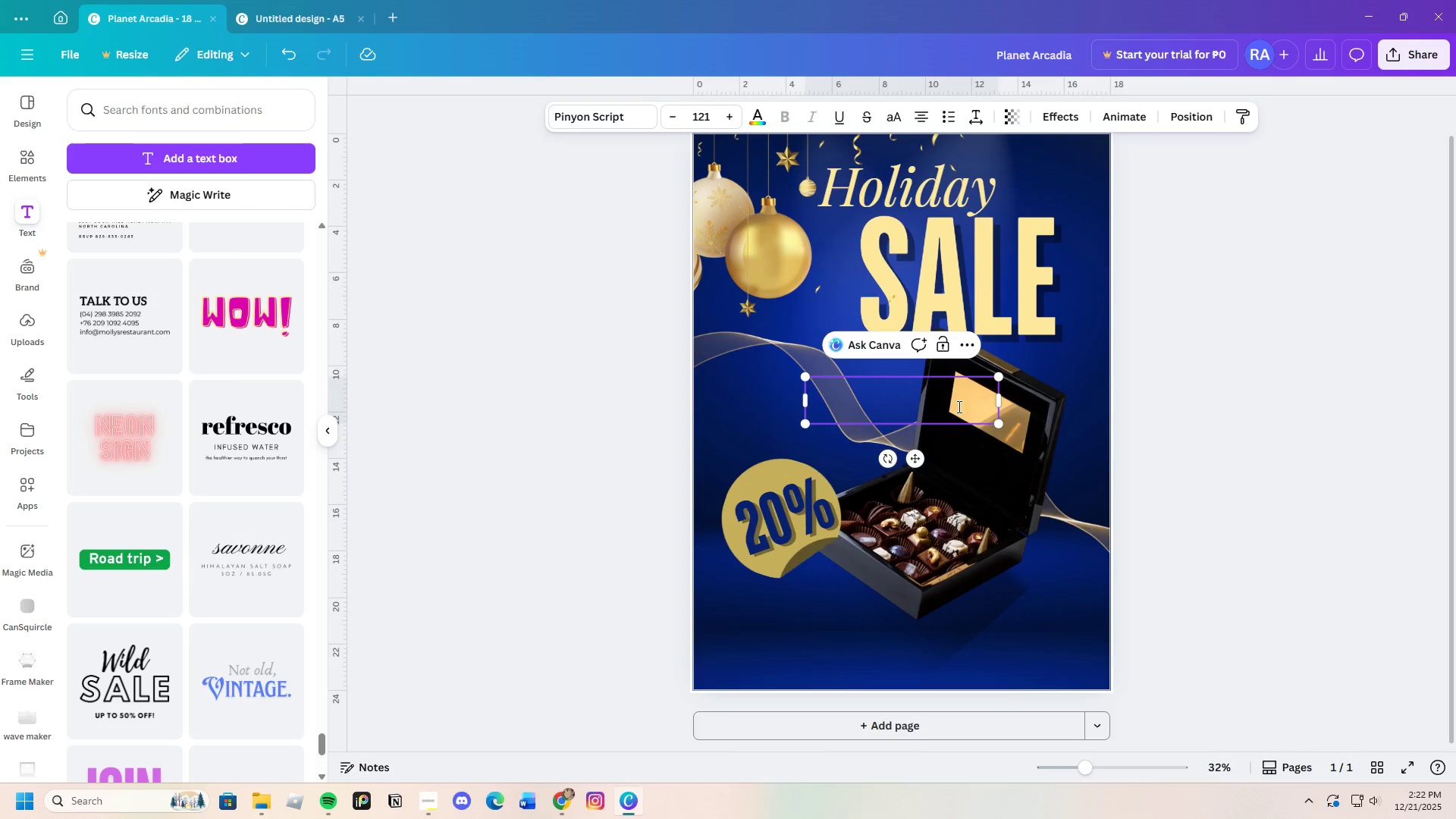 
double_click([908, 398])
 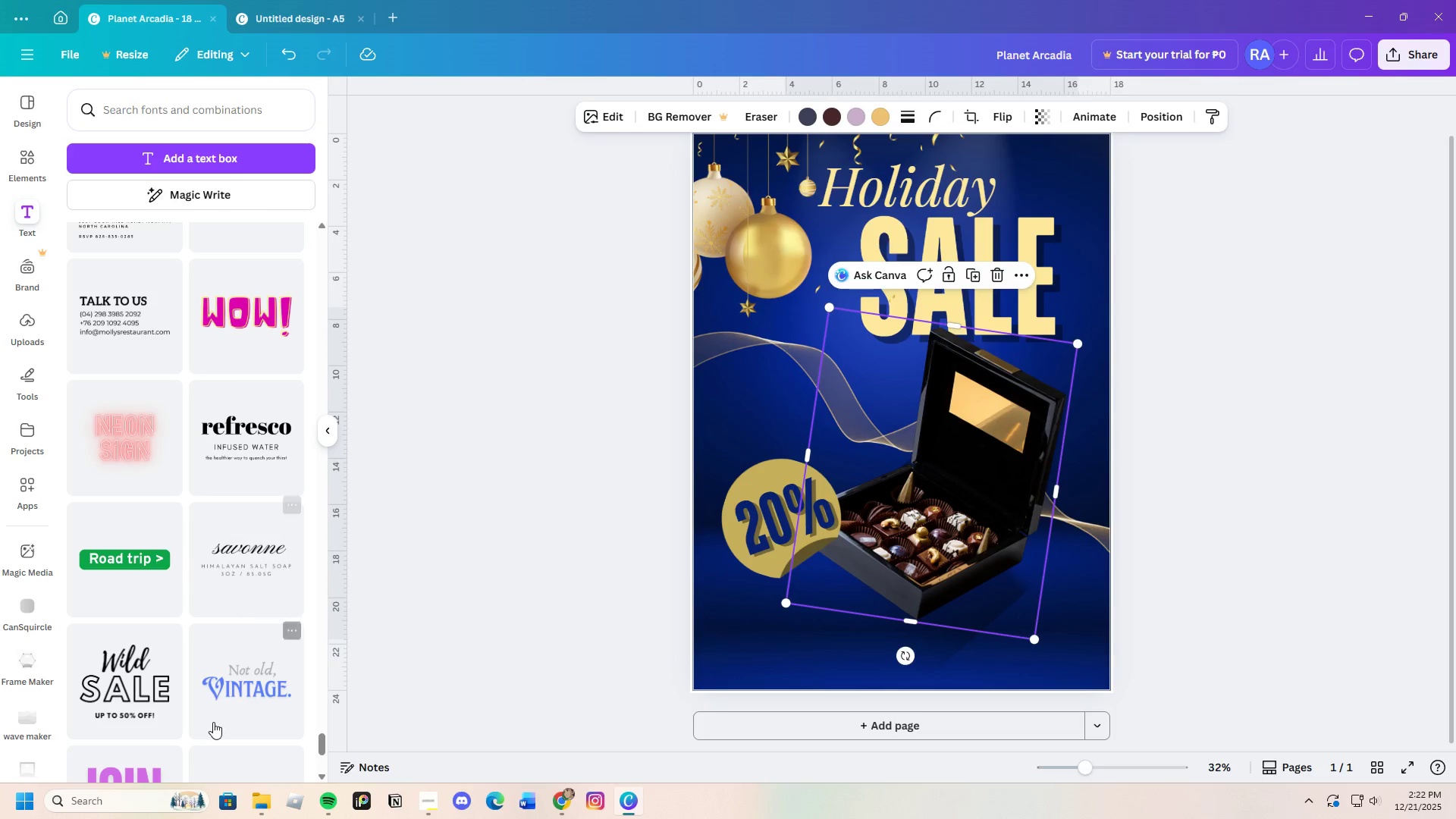 
scroll: coordinate [213, 723], scroll_direction: down, amount: 2.0
 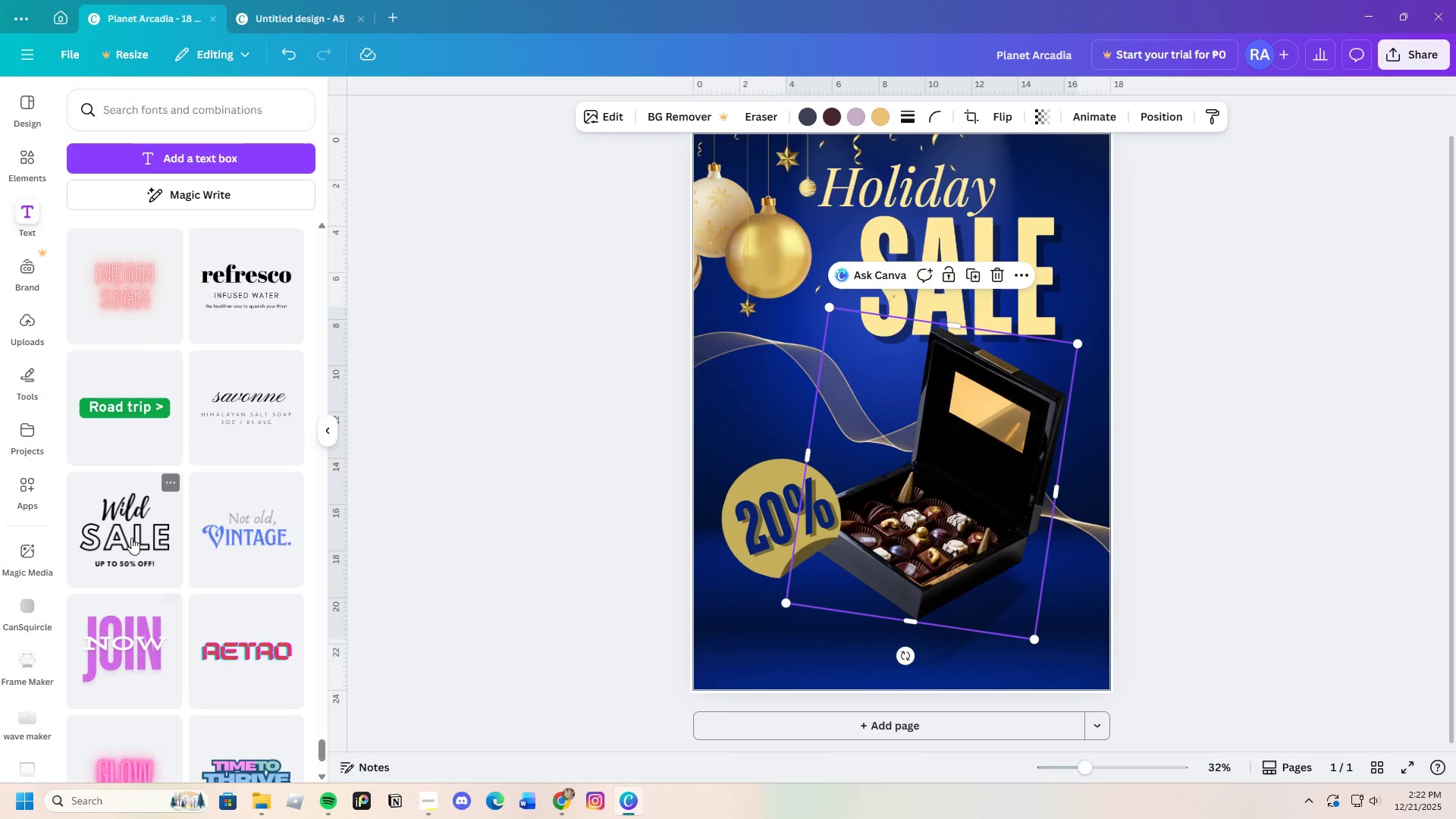 
left_click([124, 509])
 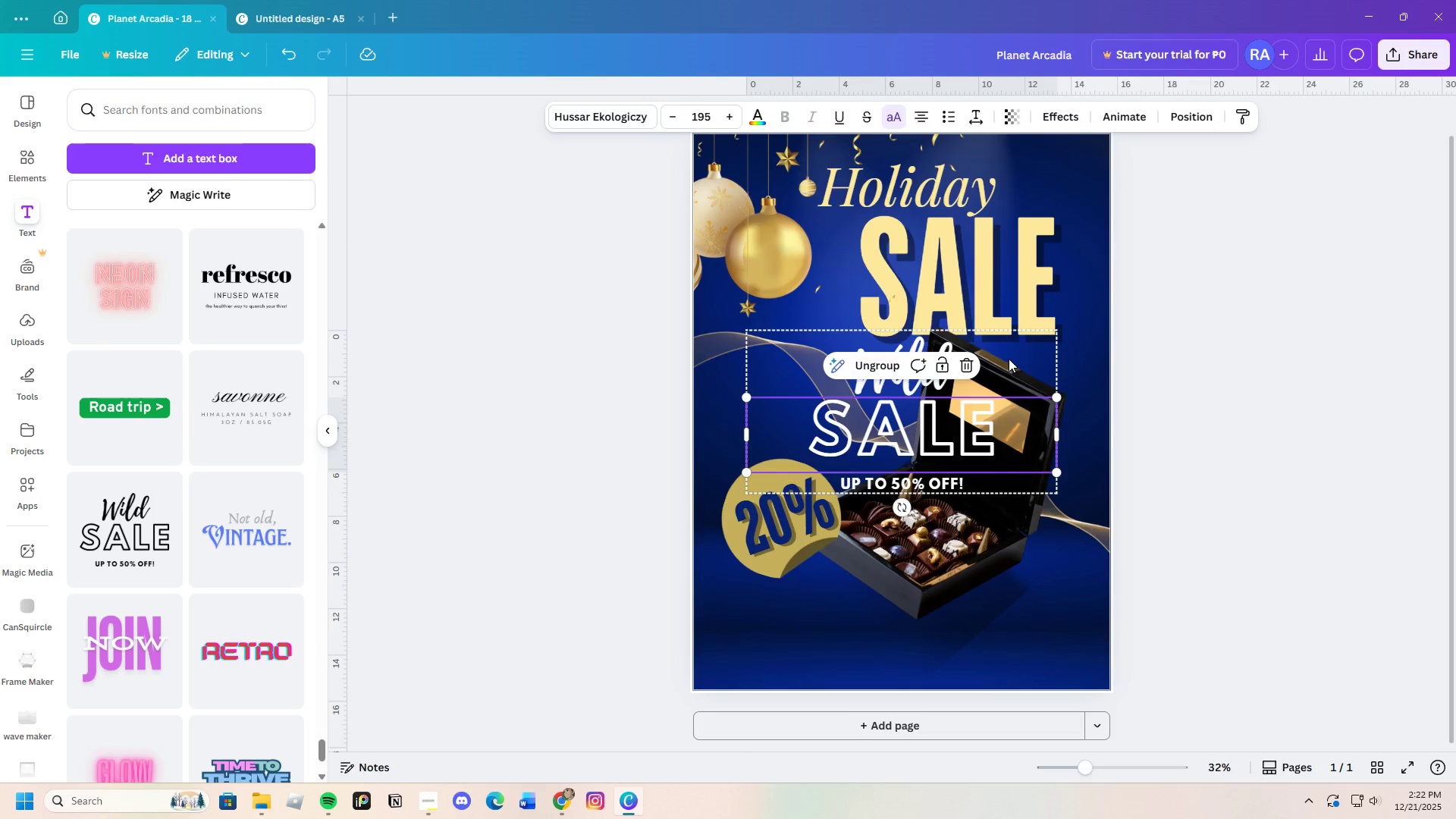 
left_click([966, 365])
 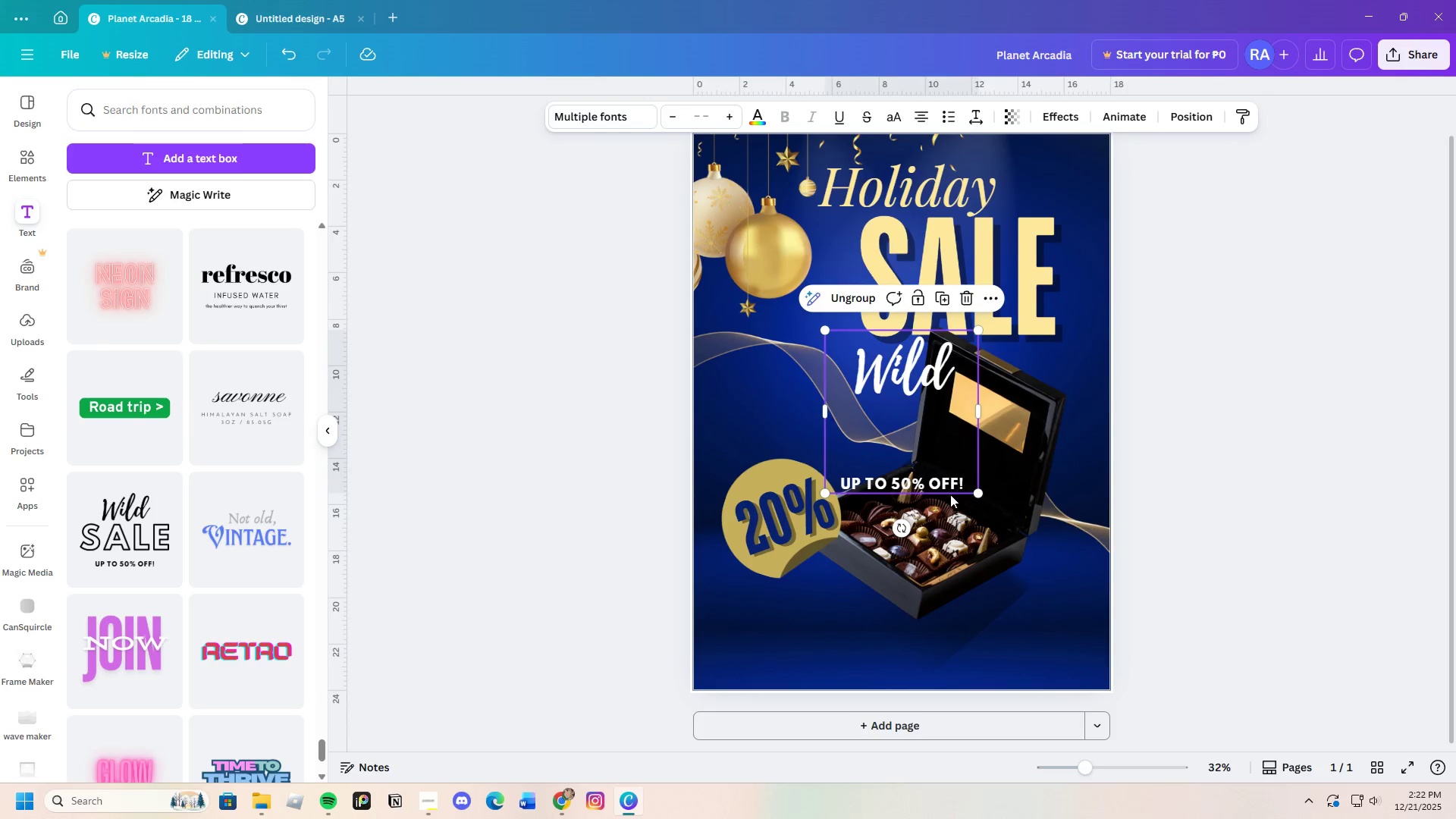 
left_click([946, 485])
 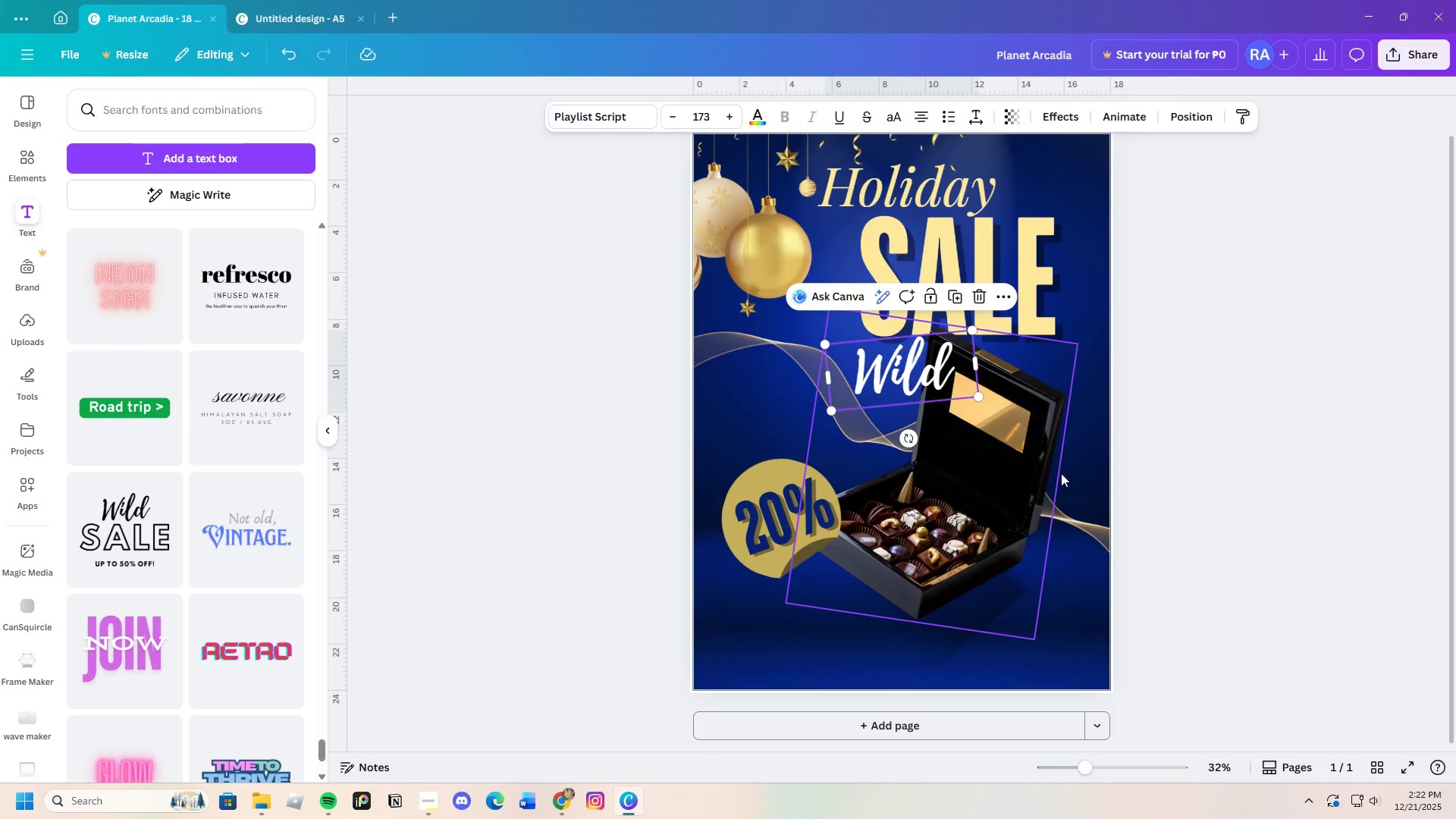 
left_click([924, 387])
 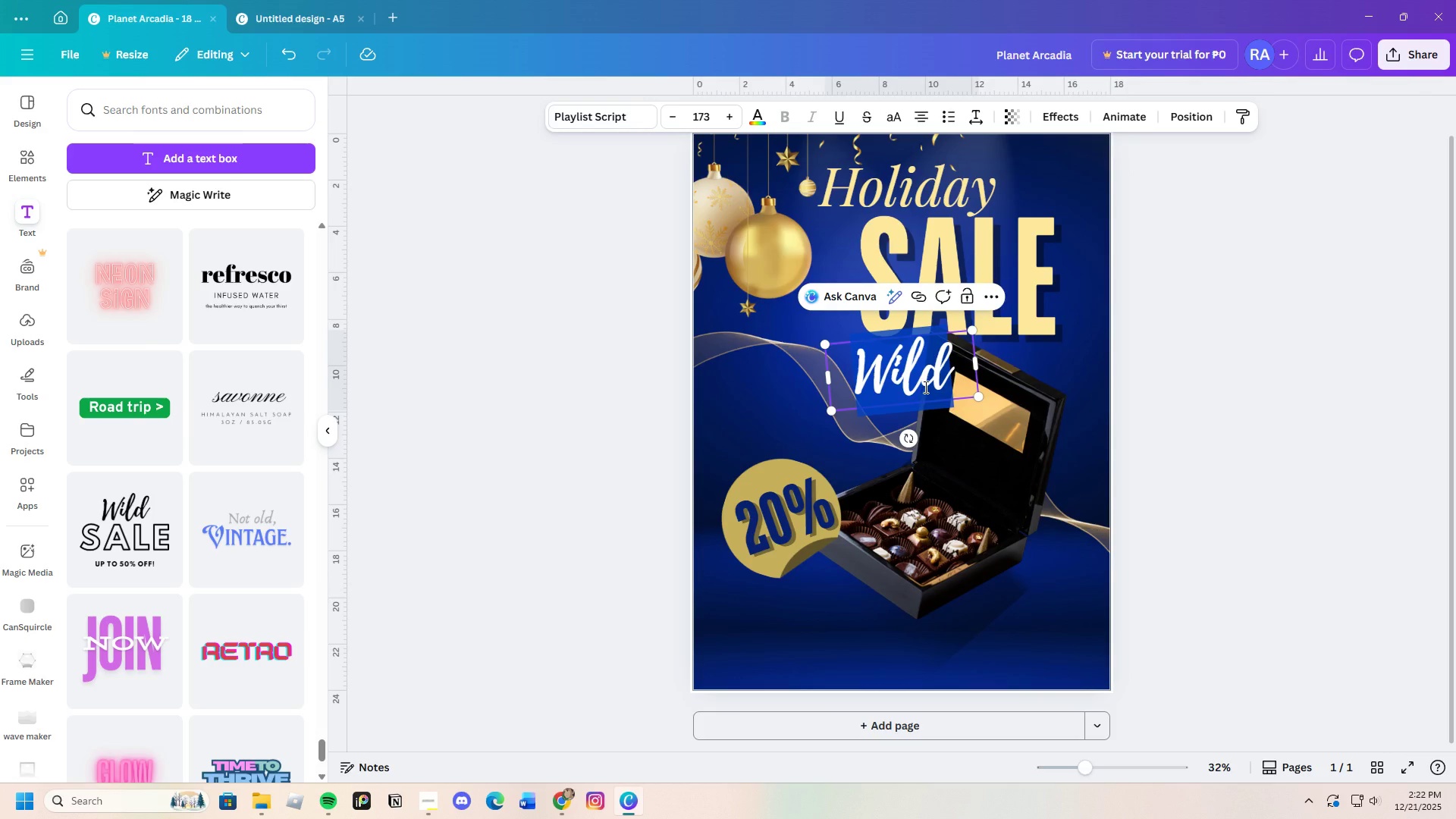 
key(Backspace)
type(Discount)
 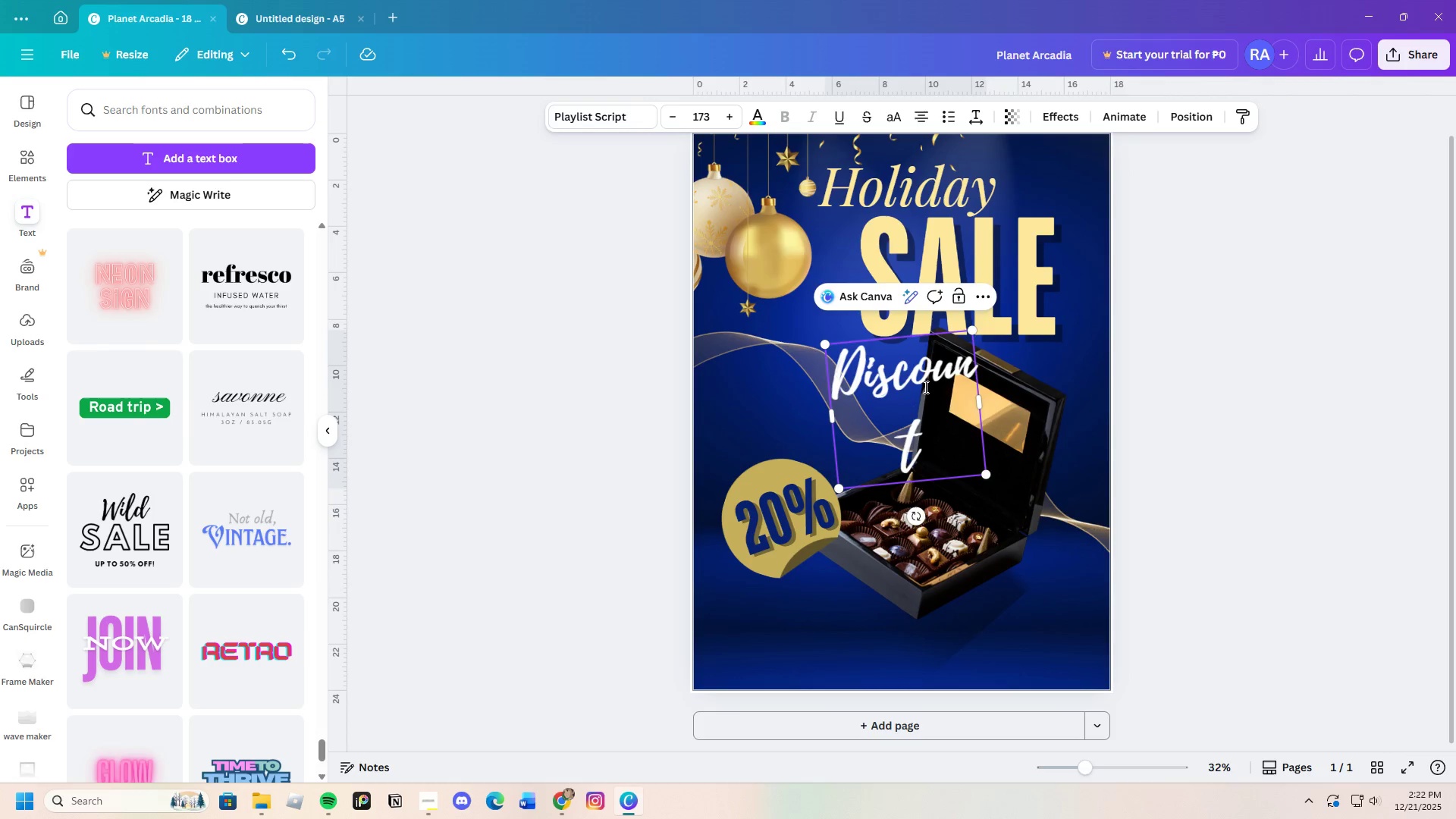 
left_click_drag(start_coordinate=[981, 401], to_coordinate=[1003, 397])
 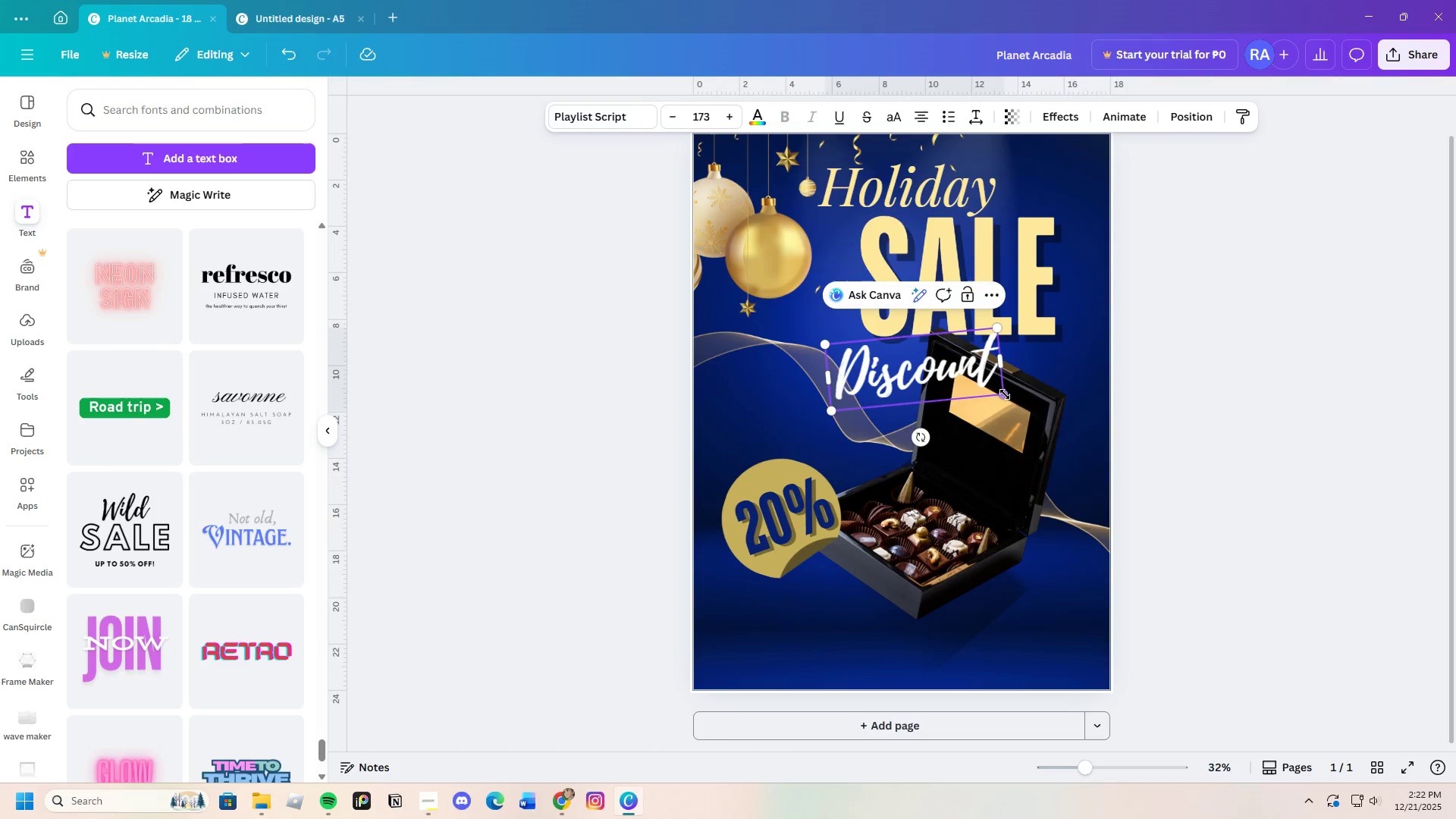 
left_click_drag(start_coordinate=[1005, 394], to_coordinate=[939, 384])
 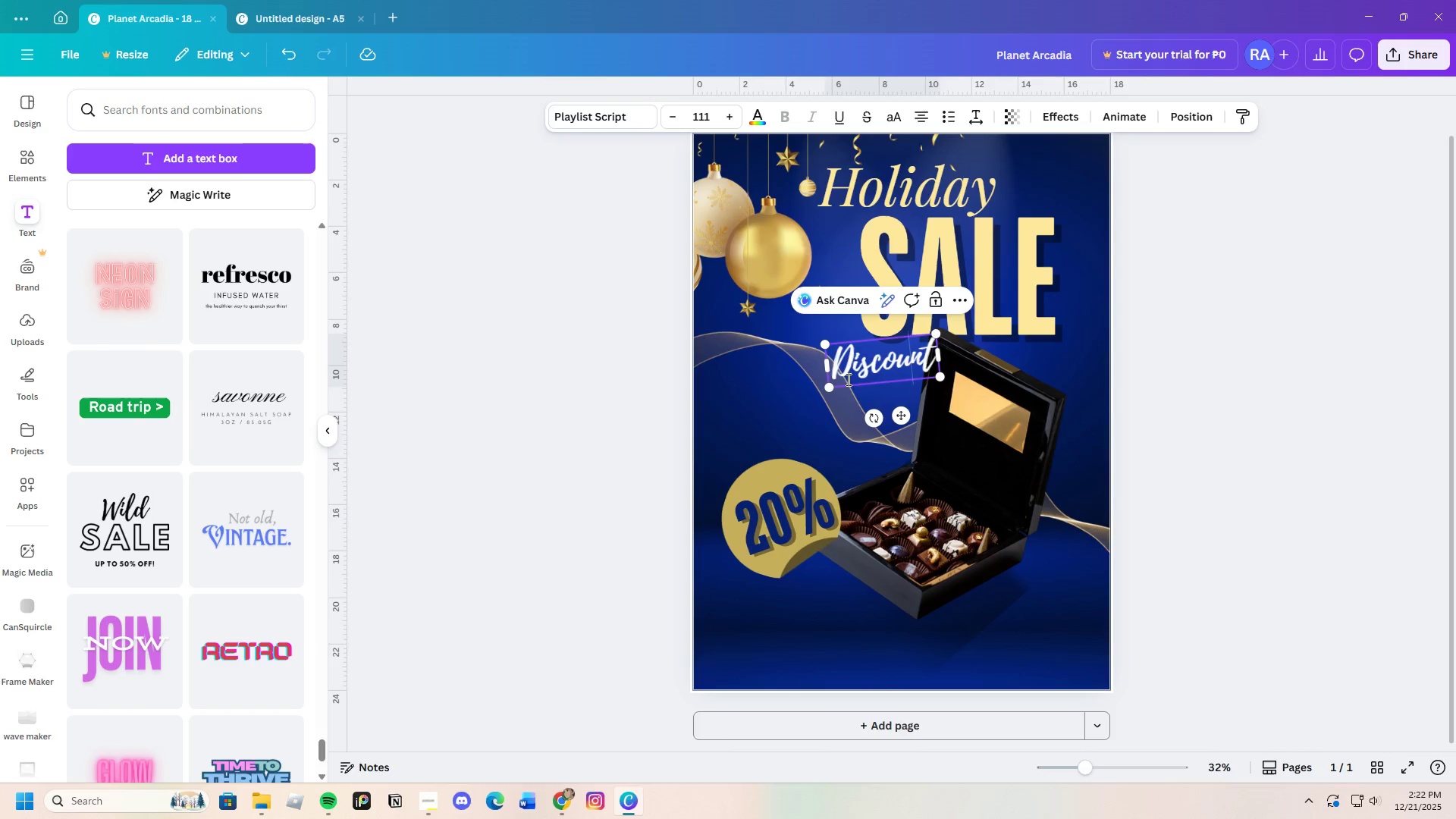 
double_click([718, 392])
 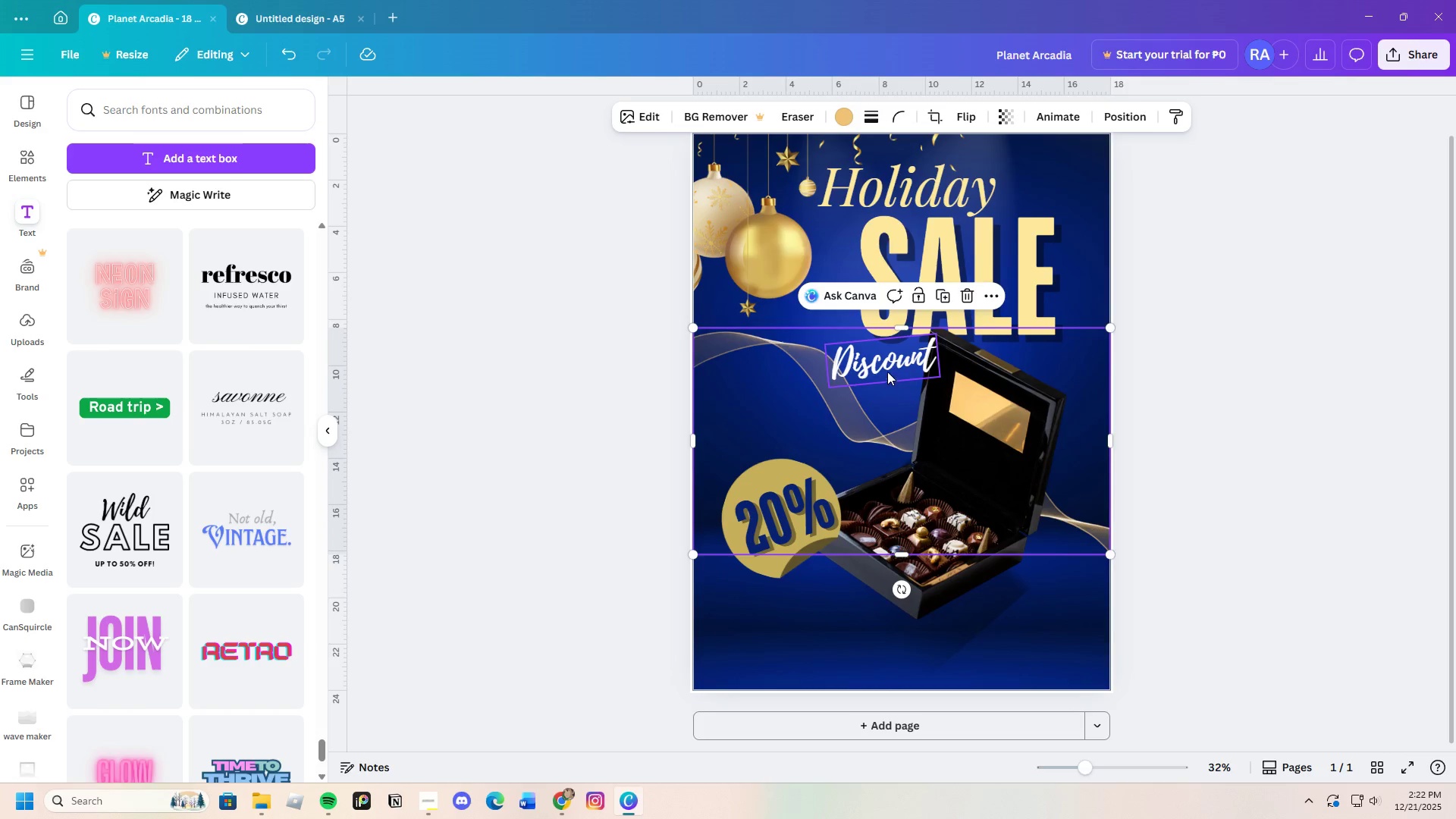 
left_click([884, 366])
 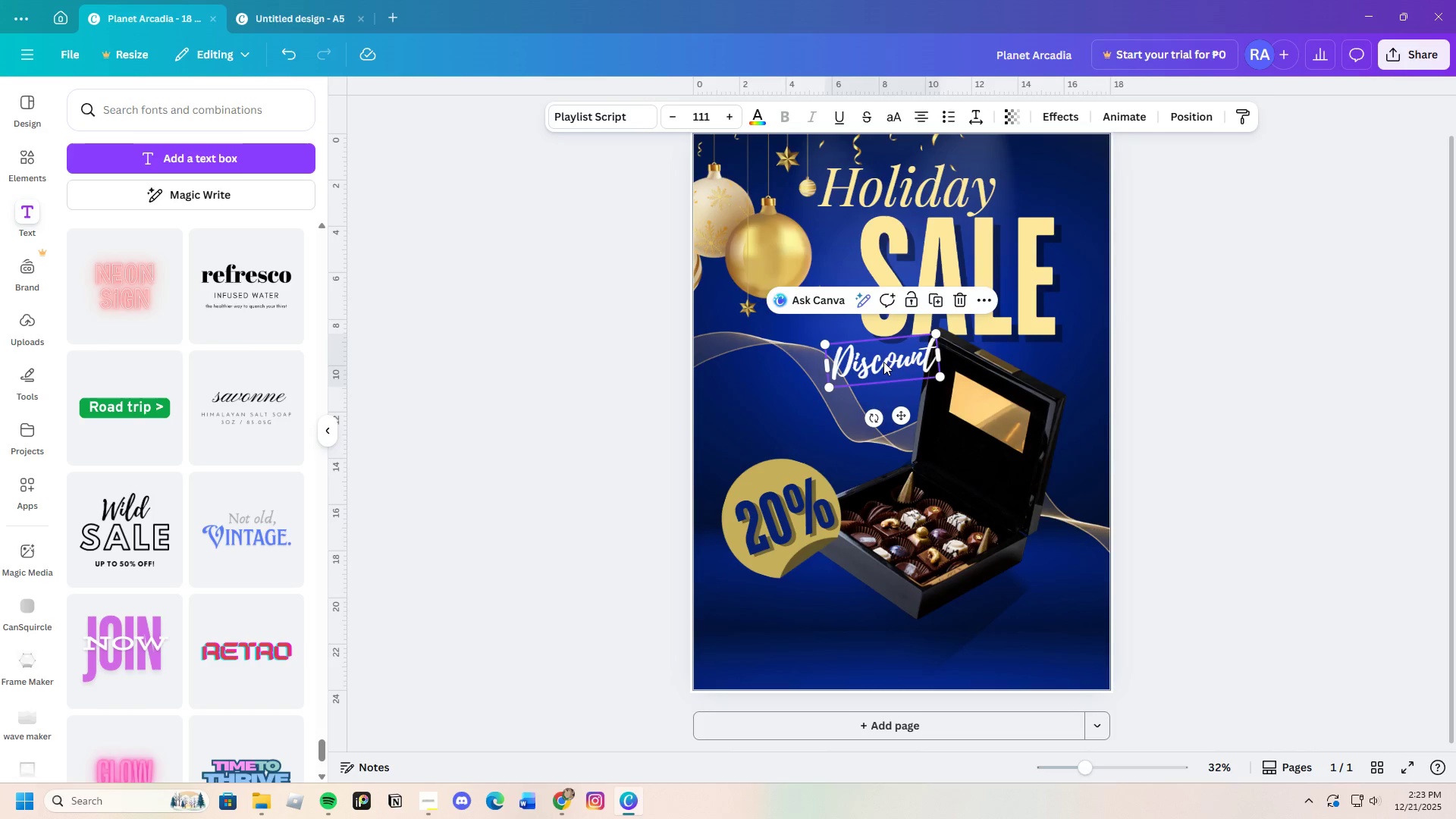 
left_click_drag(start_coordinate=[883, 362], to_coordinate=[792, 460])
 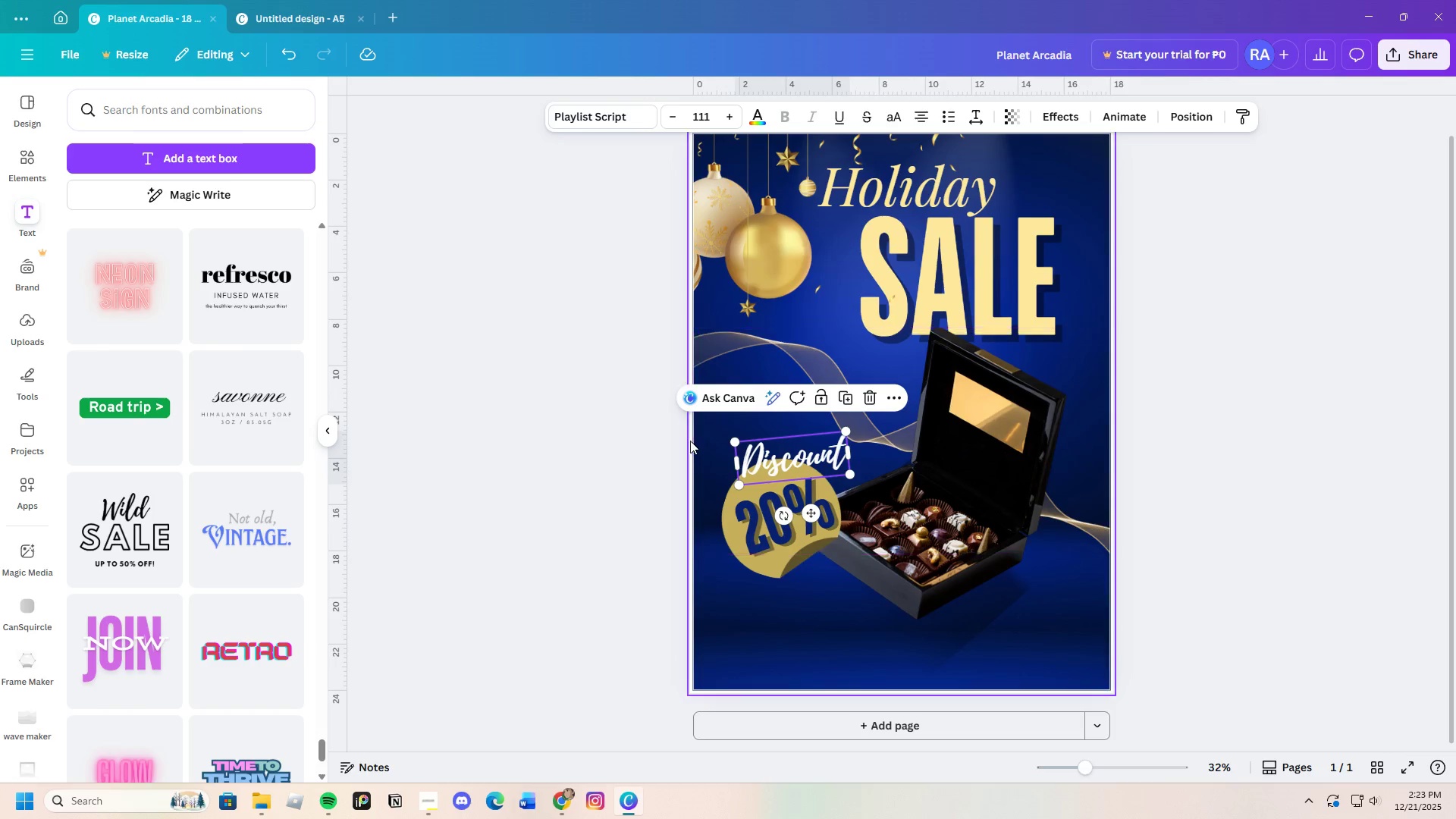 
left_click([682, 440])
 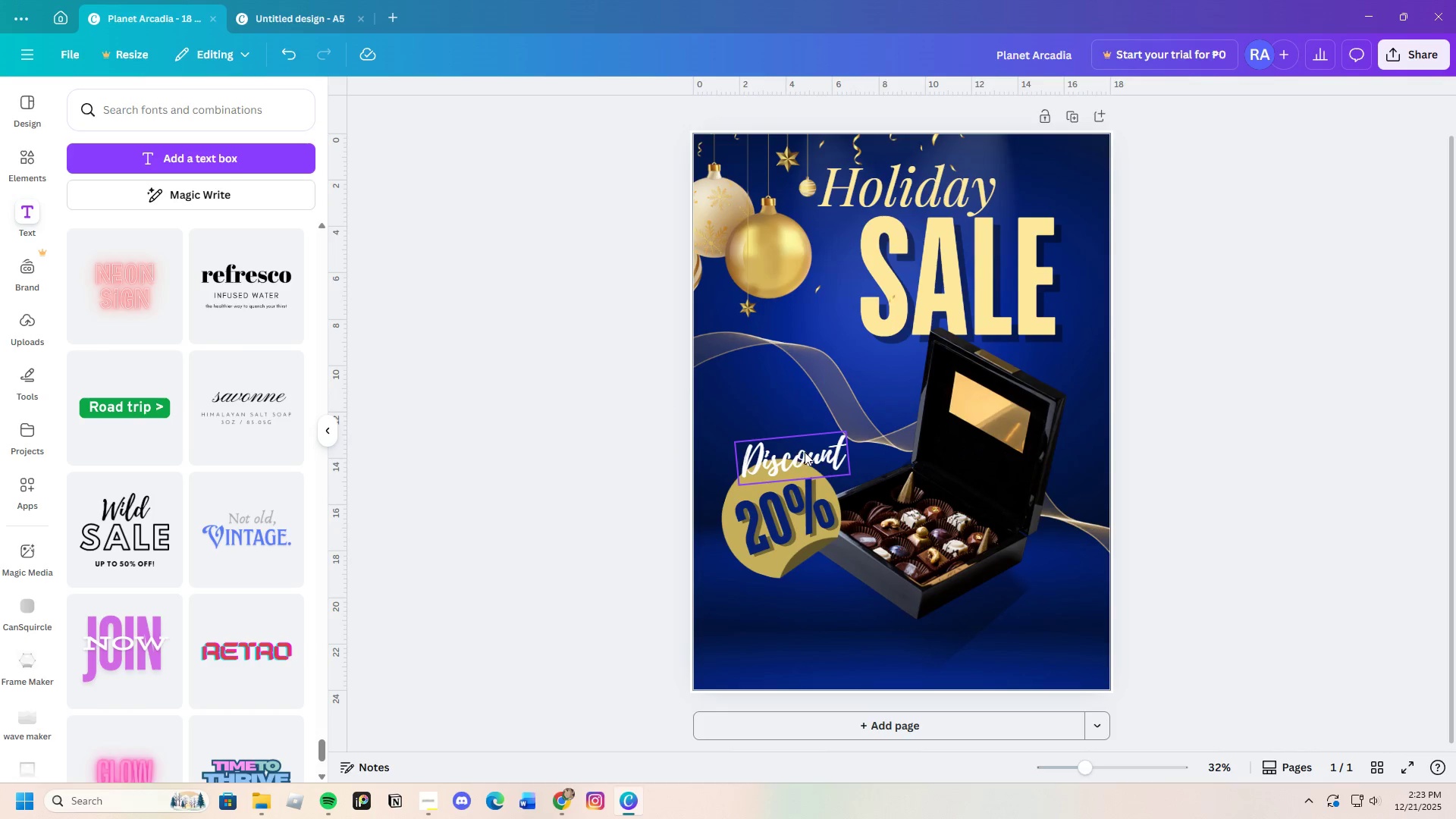 
left_click([805, 453])
 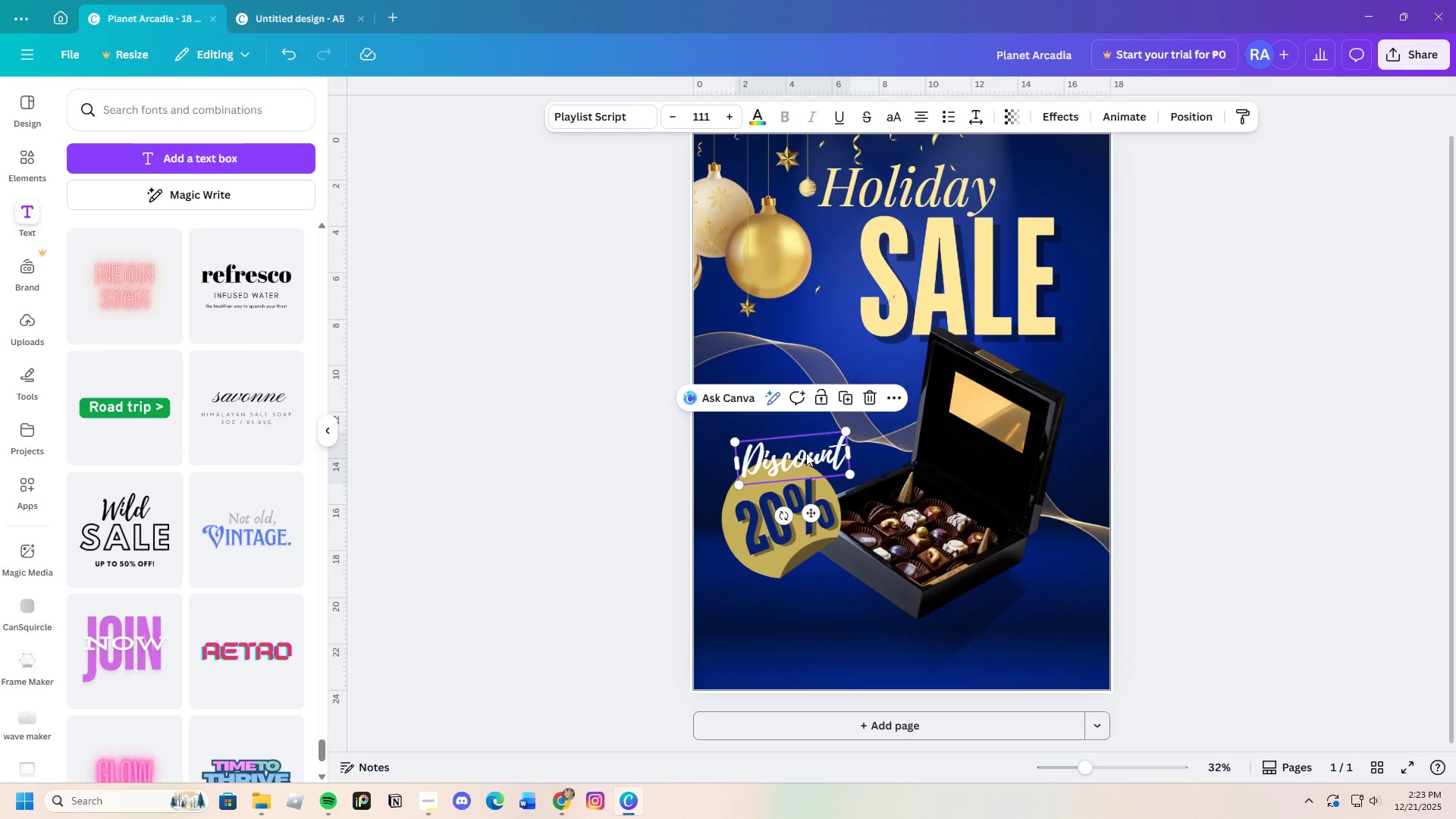 
left_click_drag(start_coordinate=[806, 453], to_coordinate=[861, 569])
 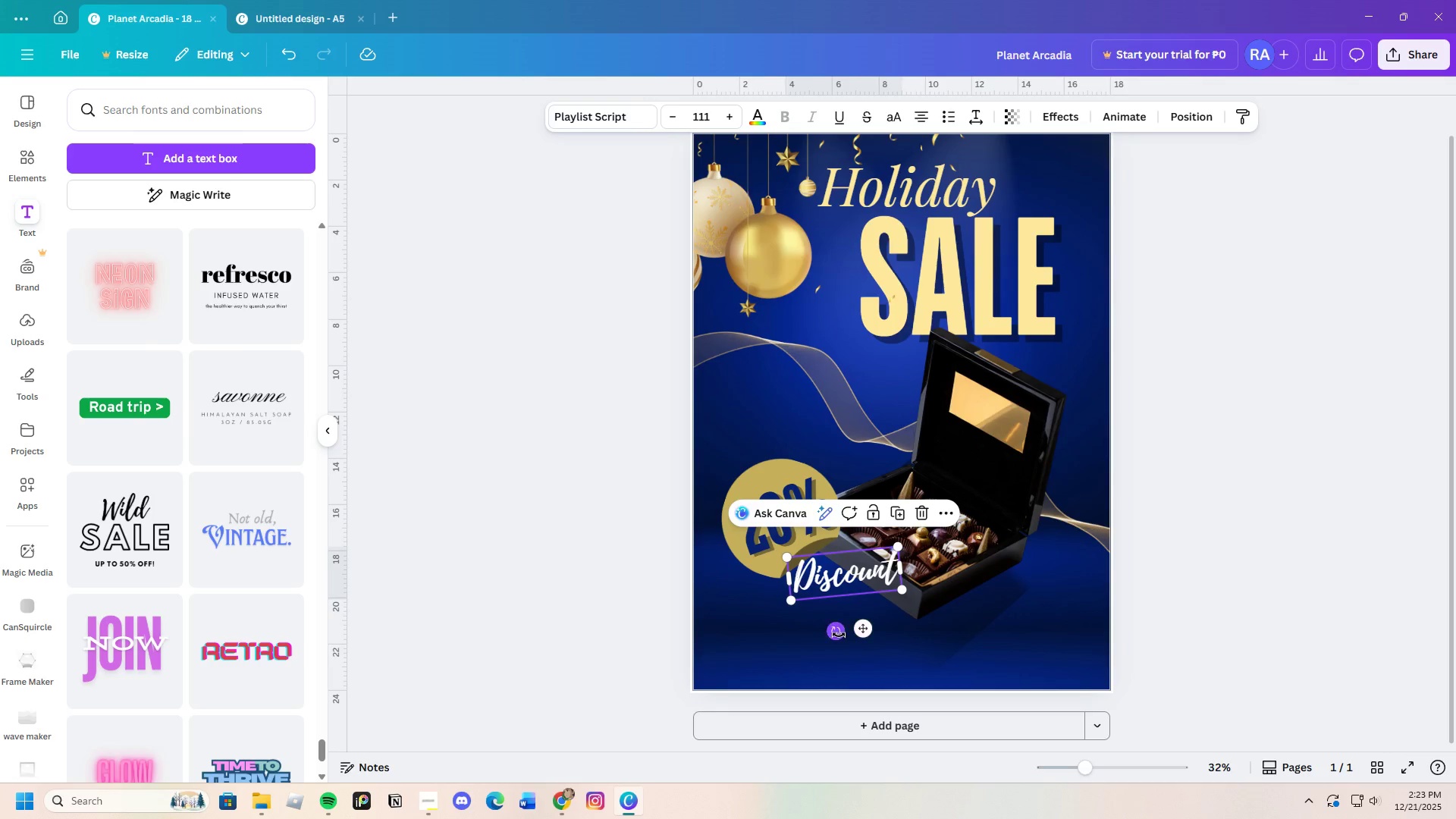 
left_click_drag(start_coordinate=[840, 635], to_coordinate=[831, 640])
 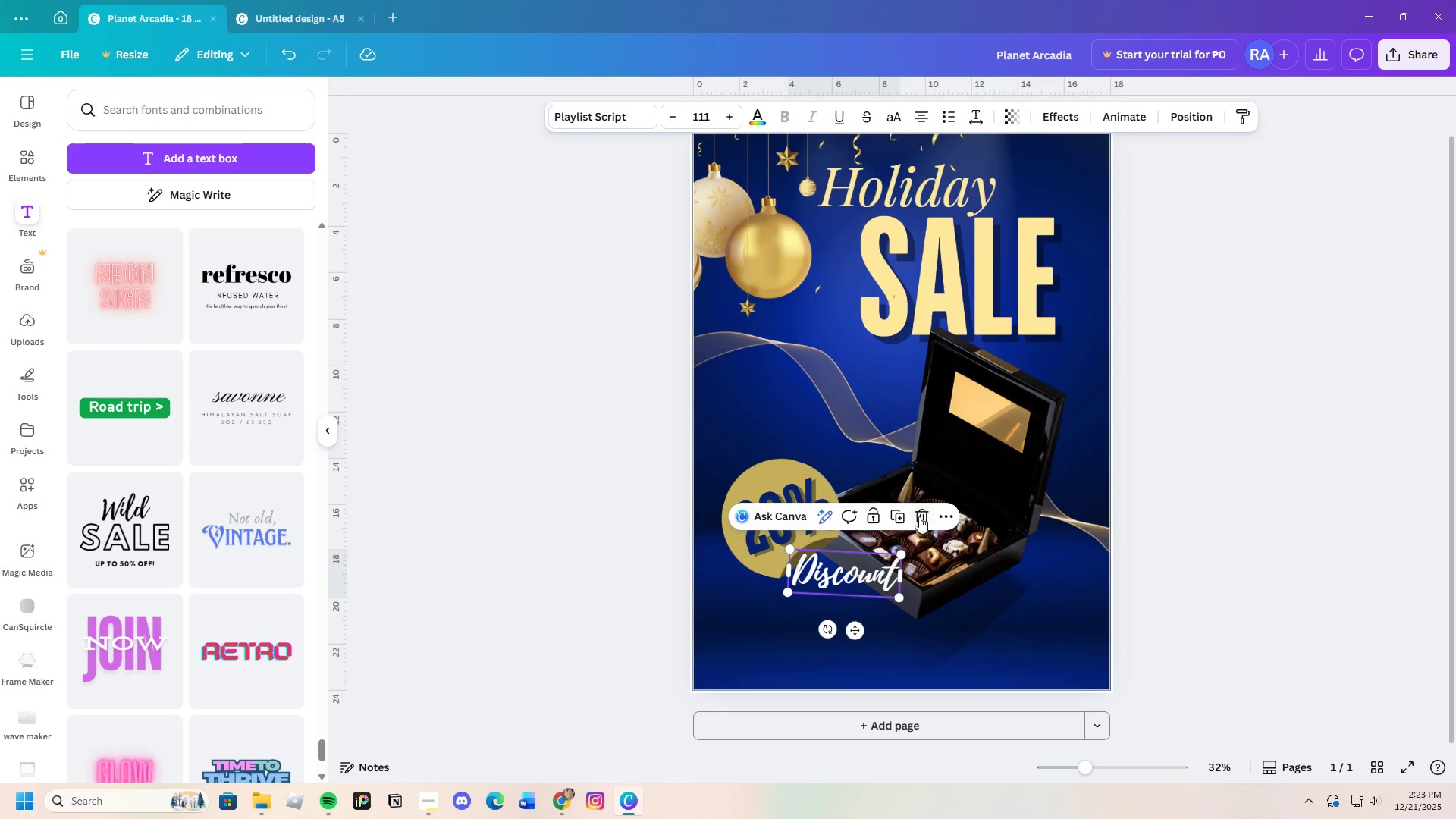 
left_click([920, 513])
 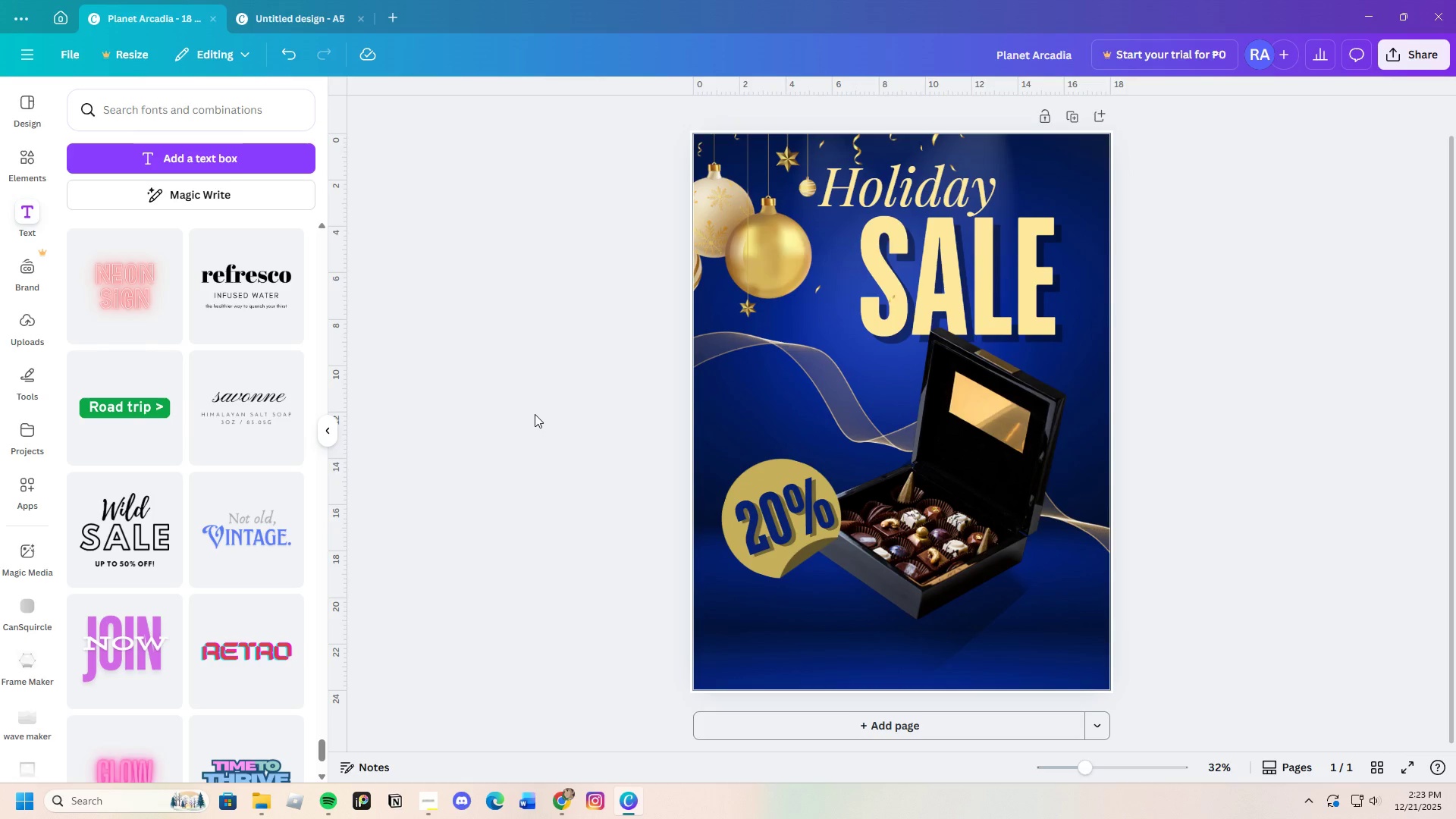 
scroll: coordinate [215, 676], scroll_direction: down, amount: 8.0
 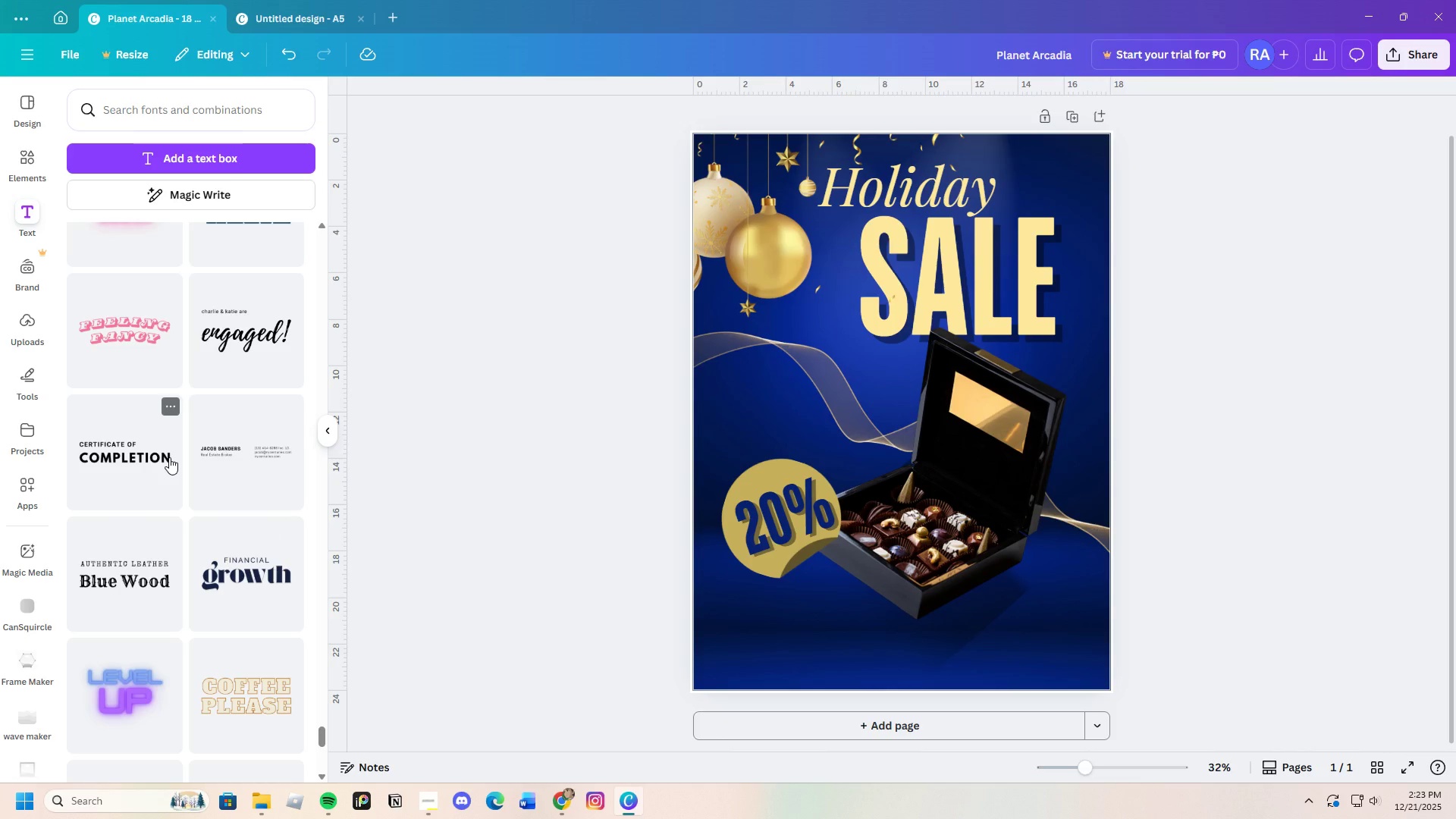 
wait(14.1)
 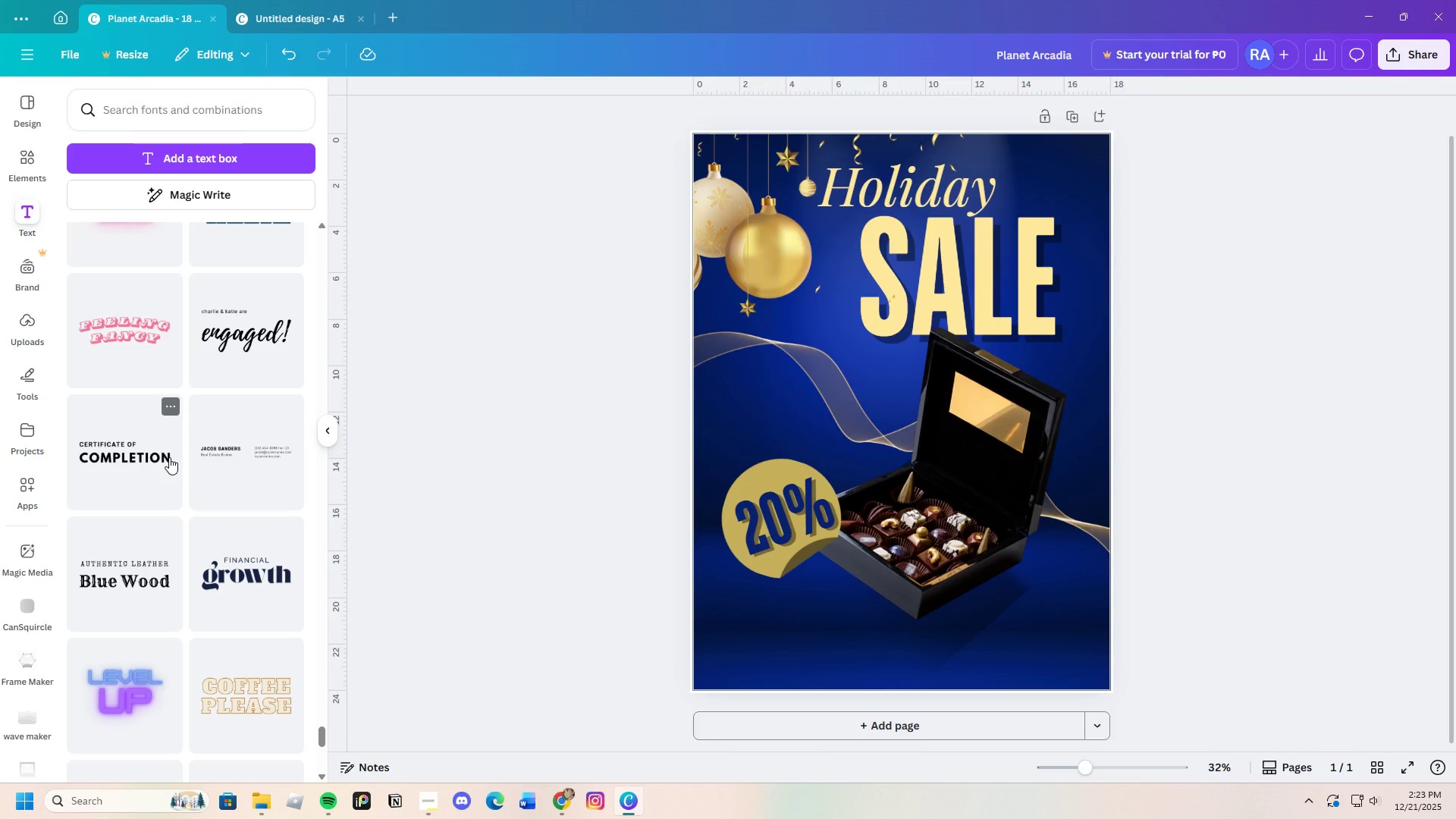 
scroll: coordinate [209, 587], scroll_direction: down, amount: 6.0
 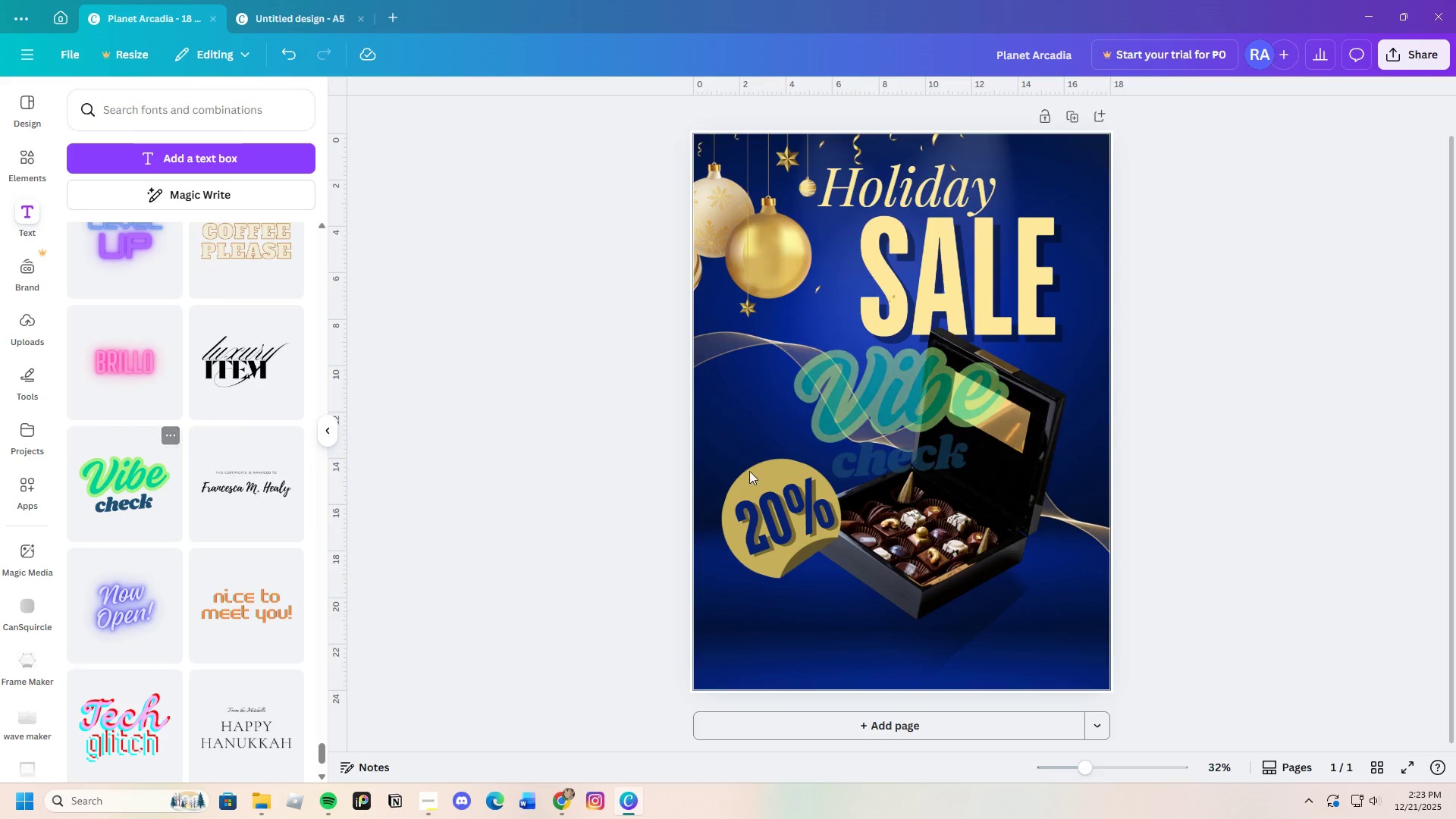 
left_click([930, 410])
 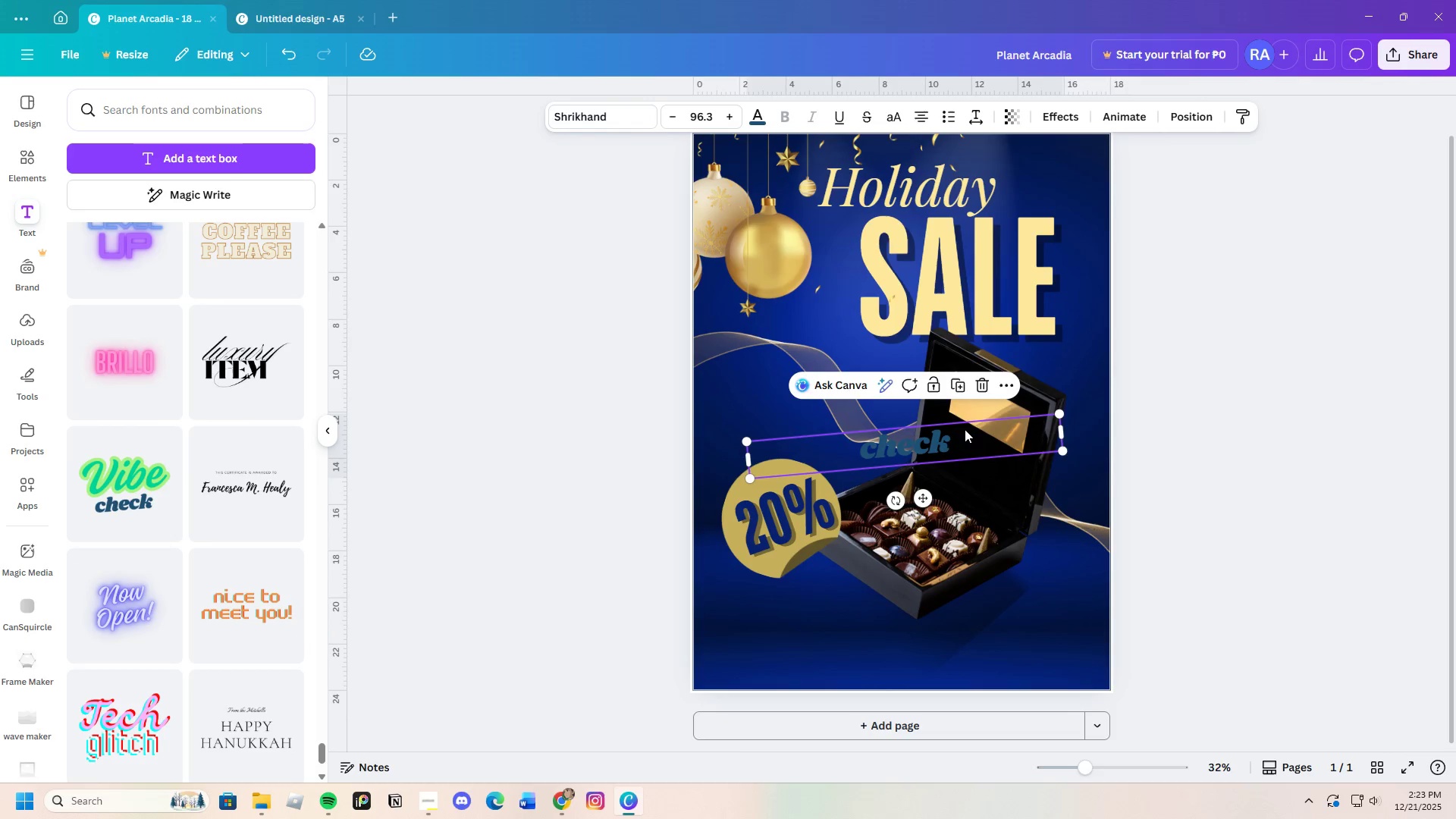 
double_click([956, 437])
 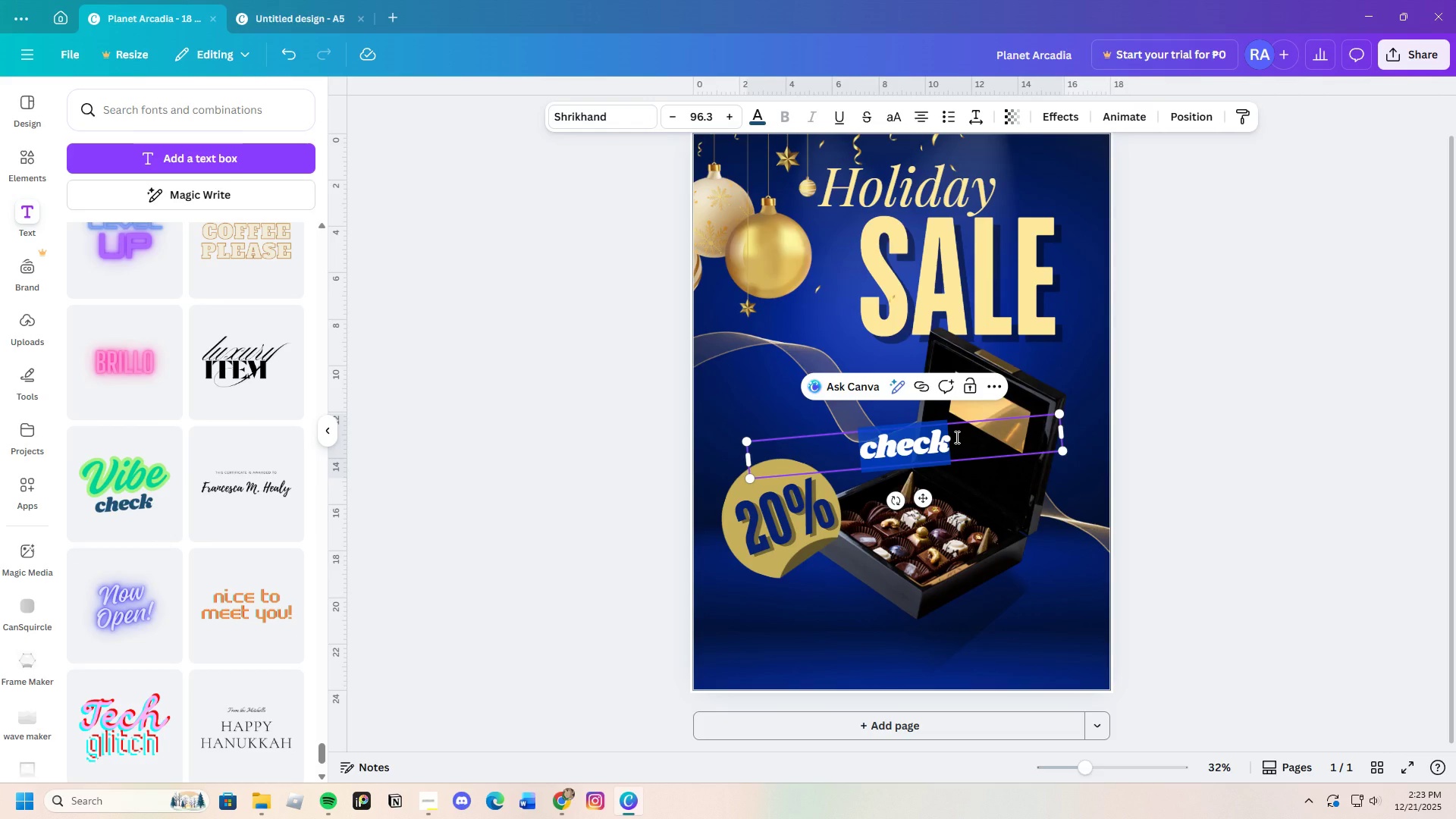 
key(Backspace)
type(DISCOUNT)
 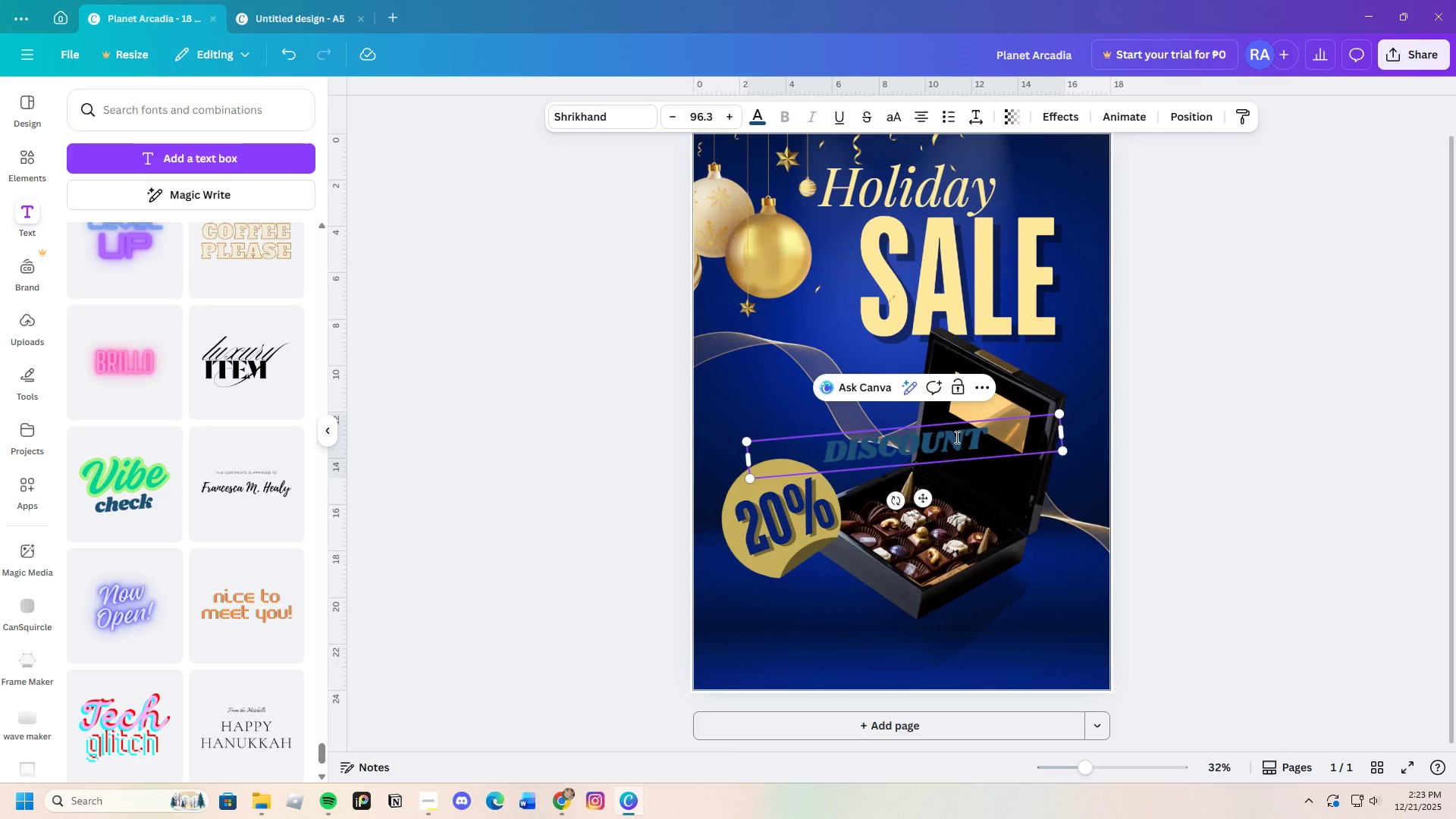 
left_click_drag(start_coordinate=[1006, 438], to_coordinate=[830, 441])
 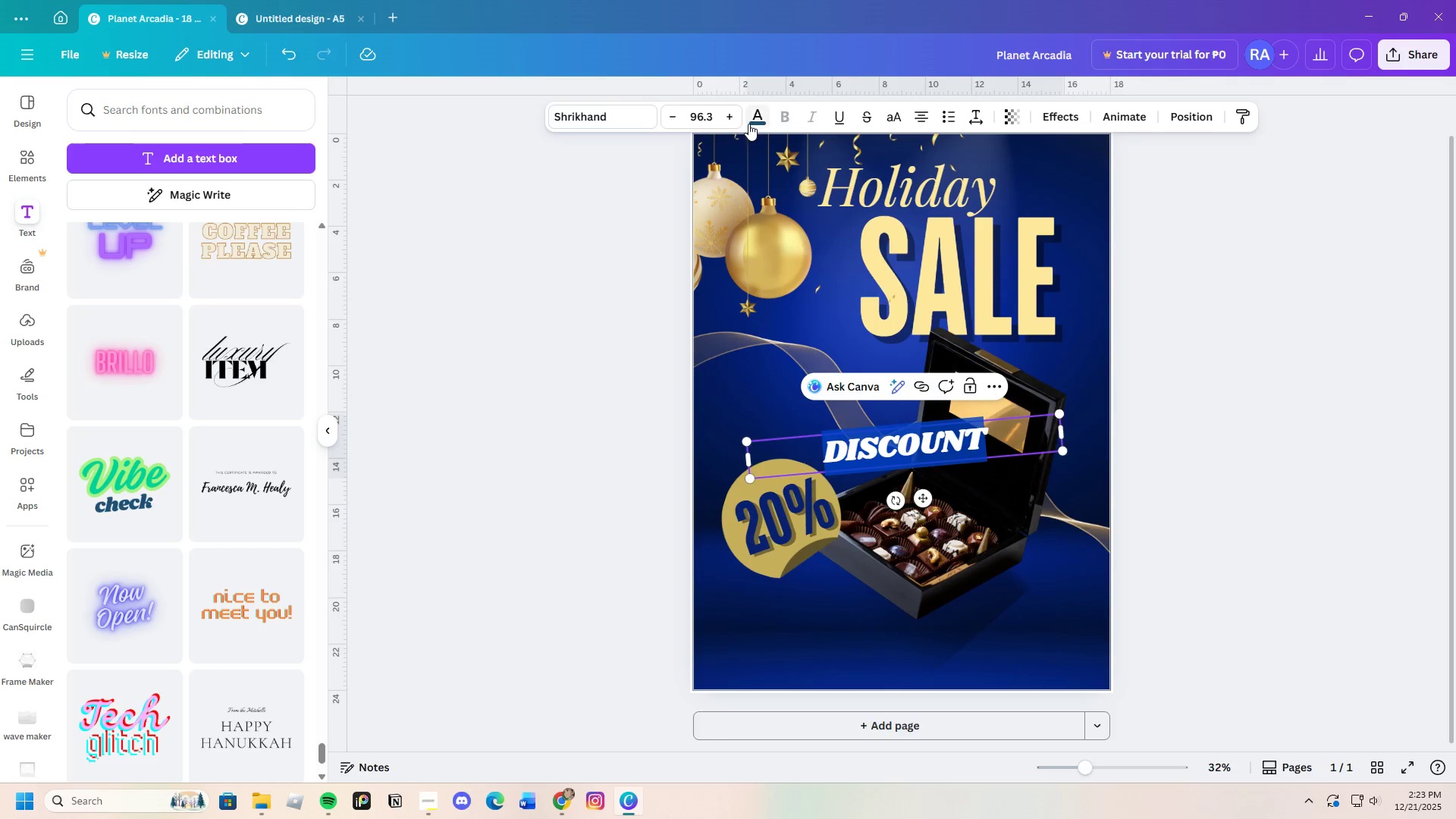 
left_click([761, 118])
 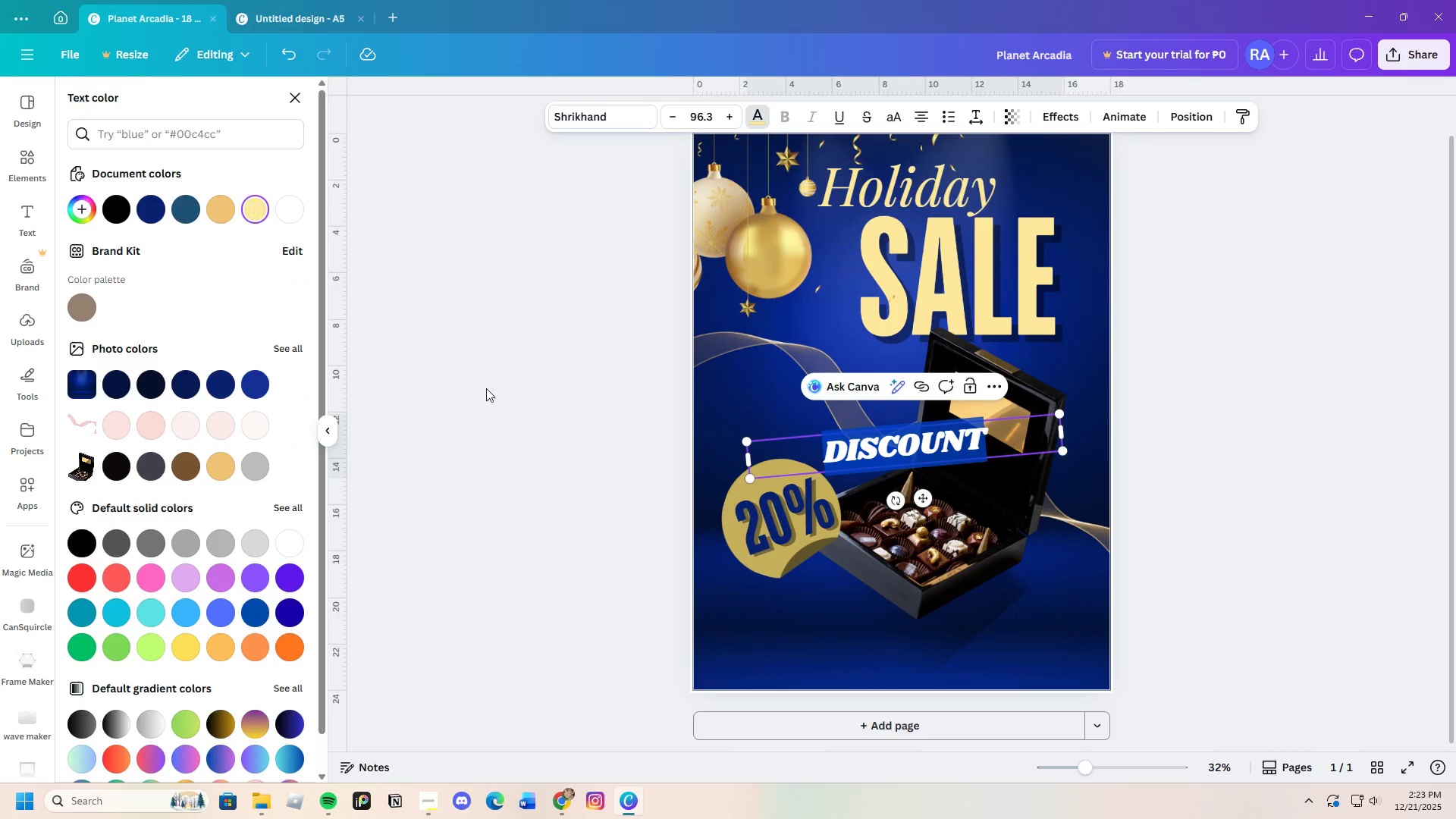 
double_click([504, 407])
 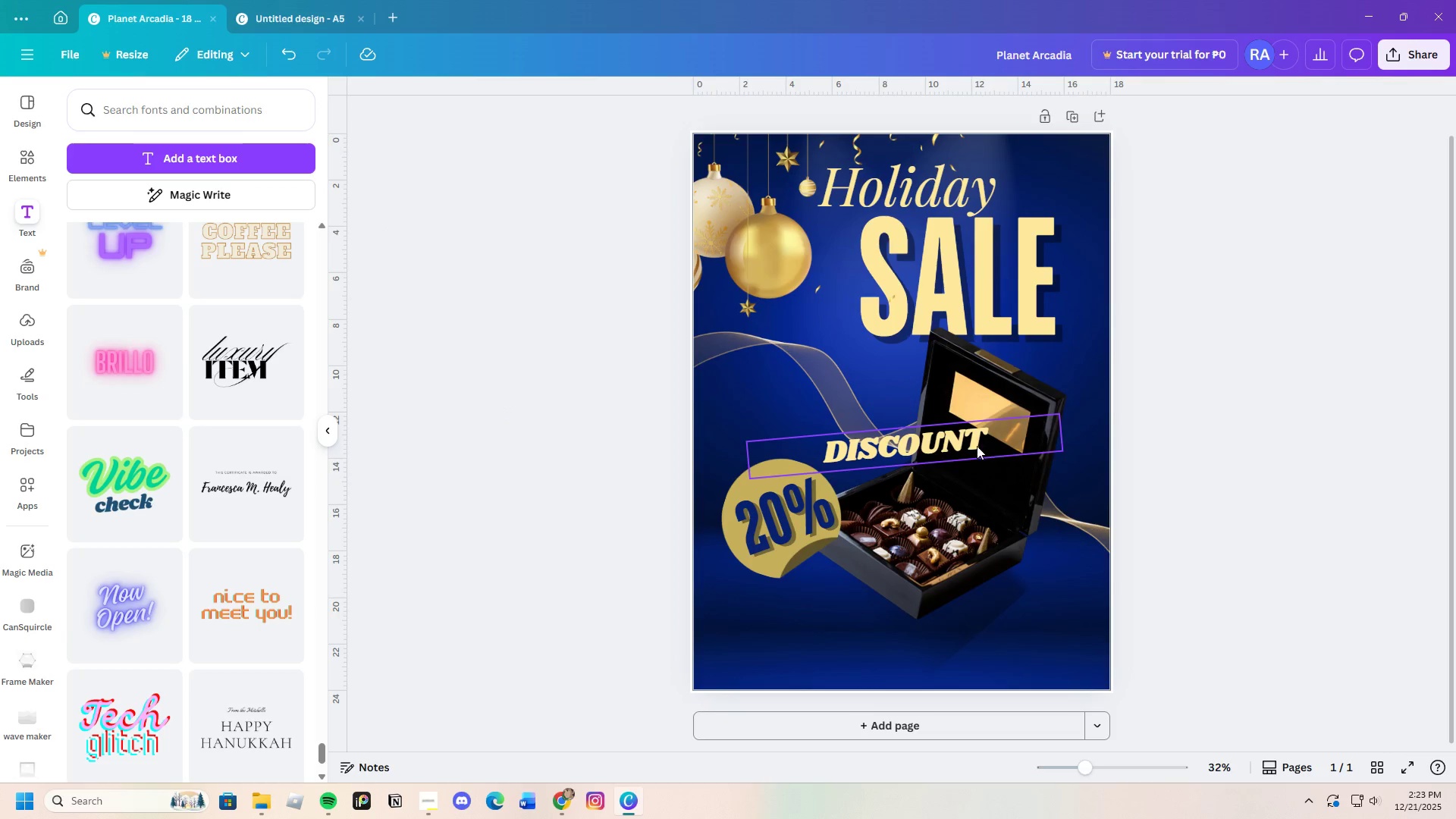 
left_click([968, 440])
 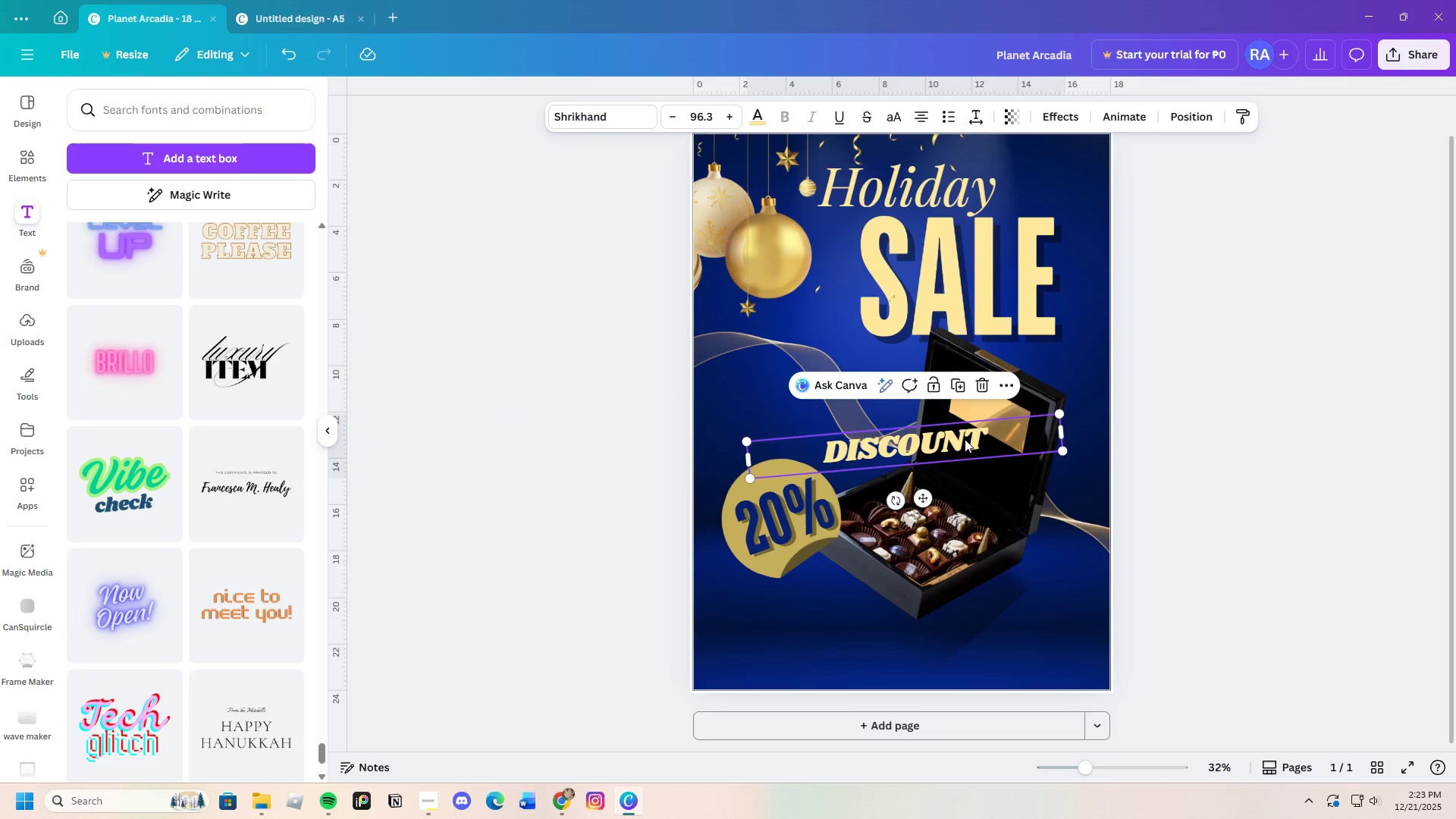 
left_click_drag(start_coordinate=[966, 439], to_coordinate=[852, 441])
 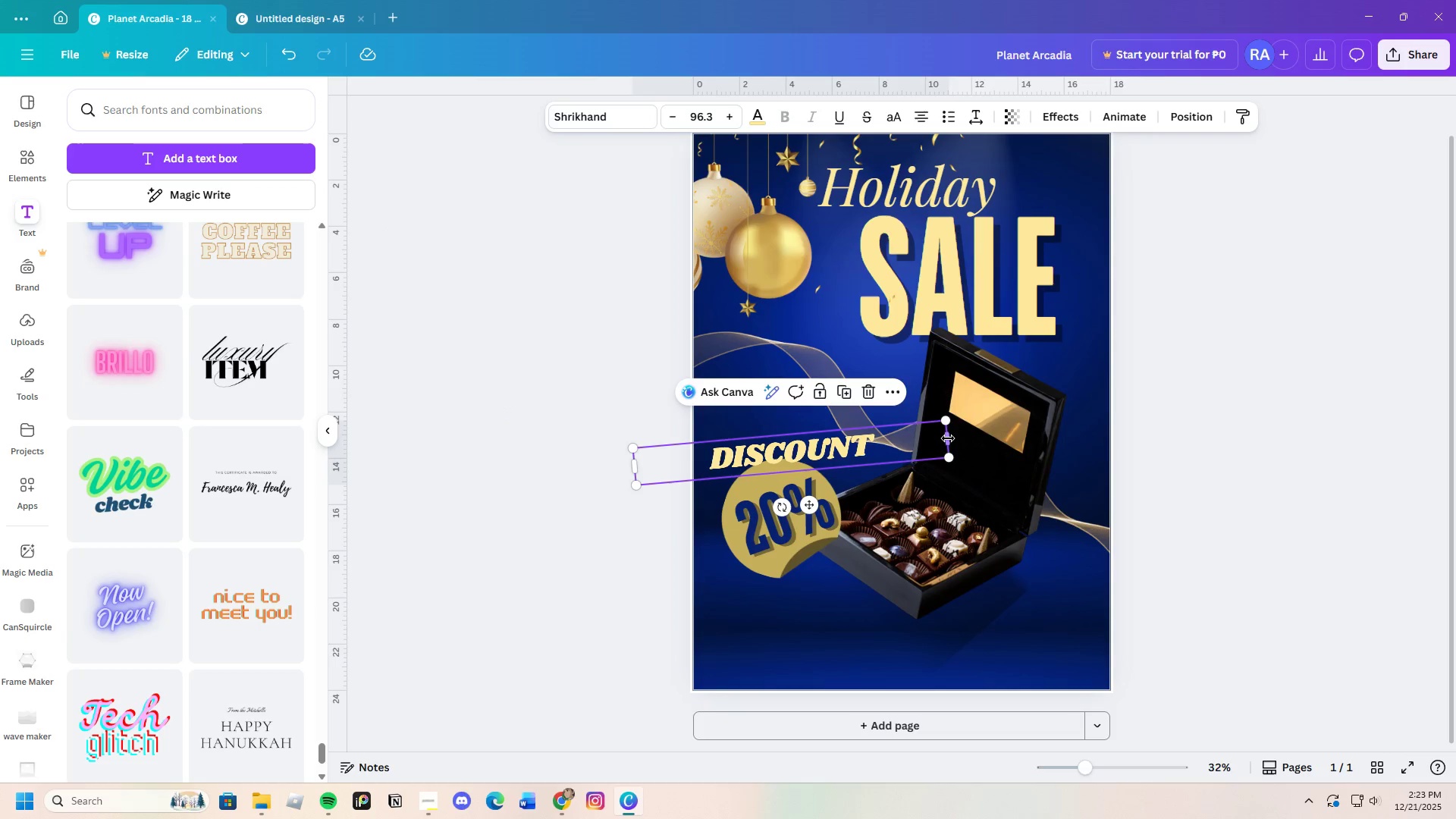 
left_click_drag(start_coordinate=[948, 438], to_coordinate=[846, 439])
 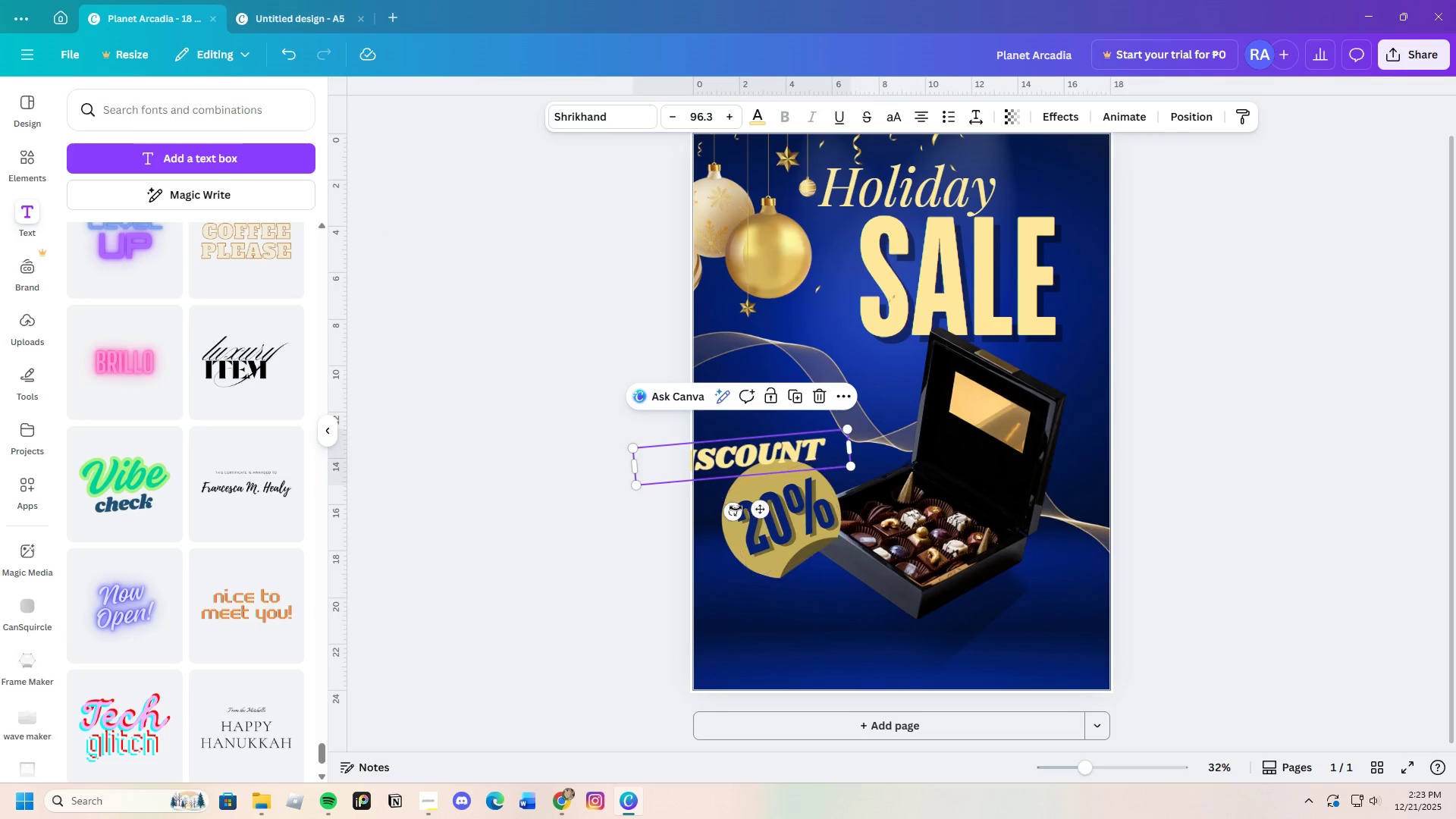 
left_click_drag(start_coordinate=[730, 510], to_coordinate=[748, 508])
 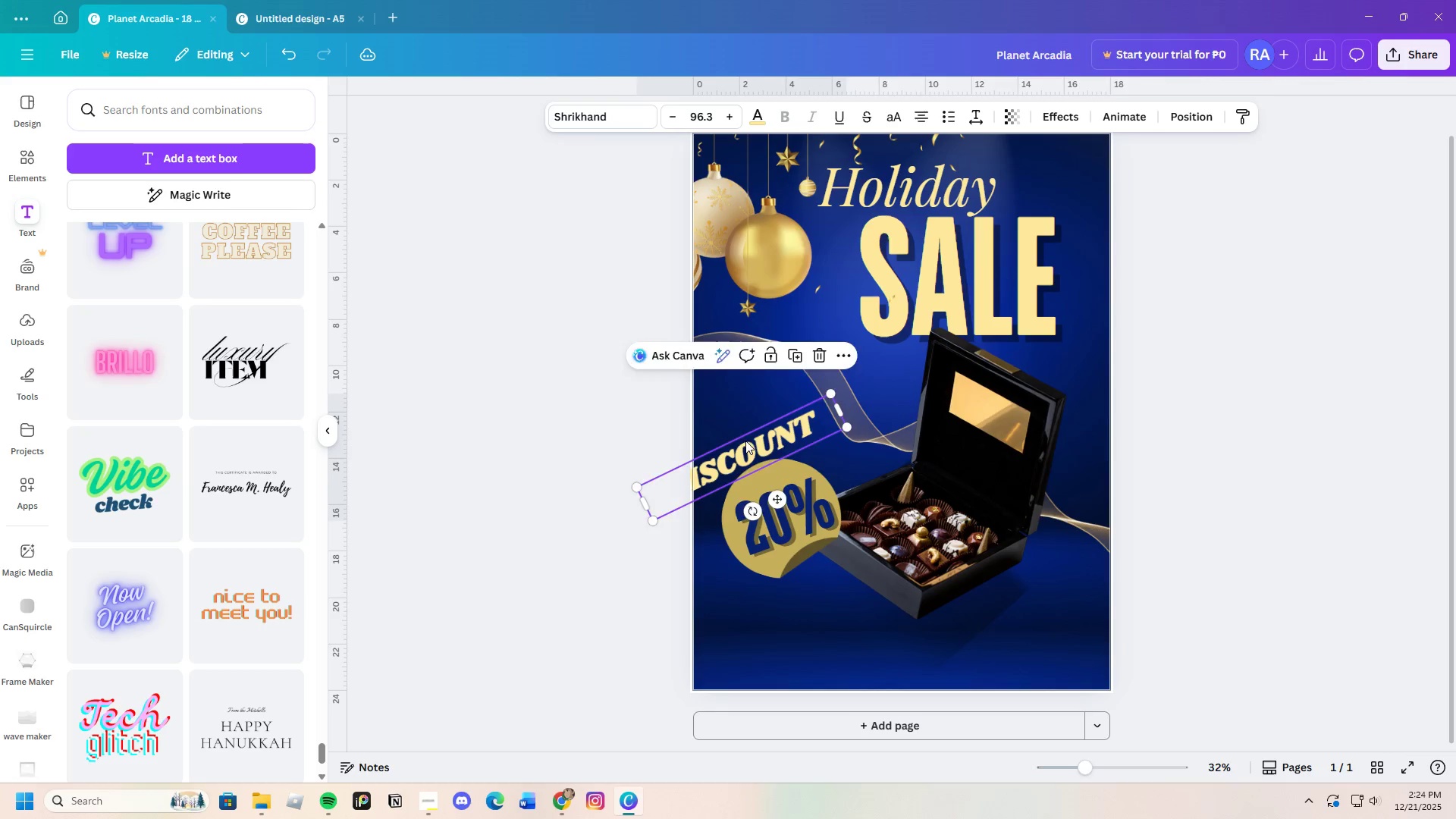 
left_click_drag(start_coordinate=[745, 441], to_coordinate=[781, 423])
 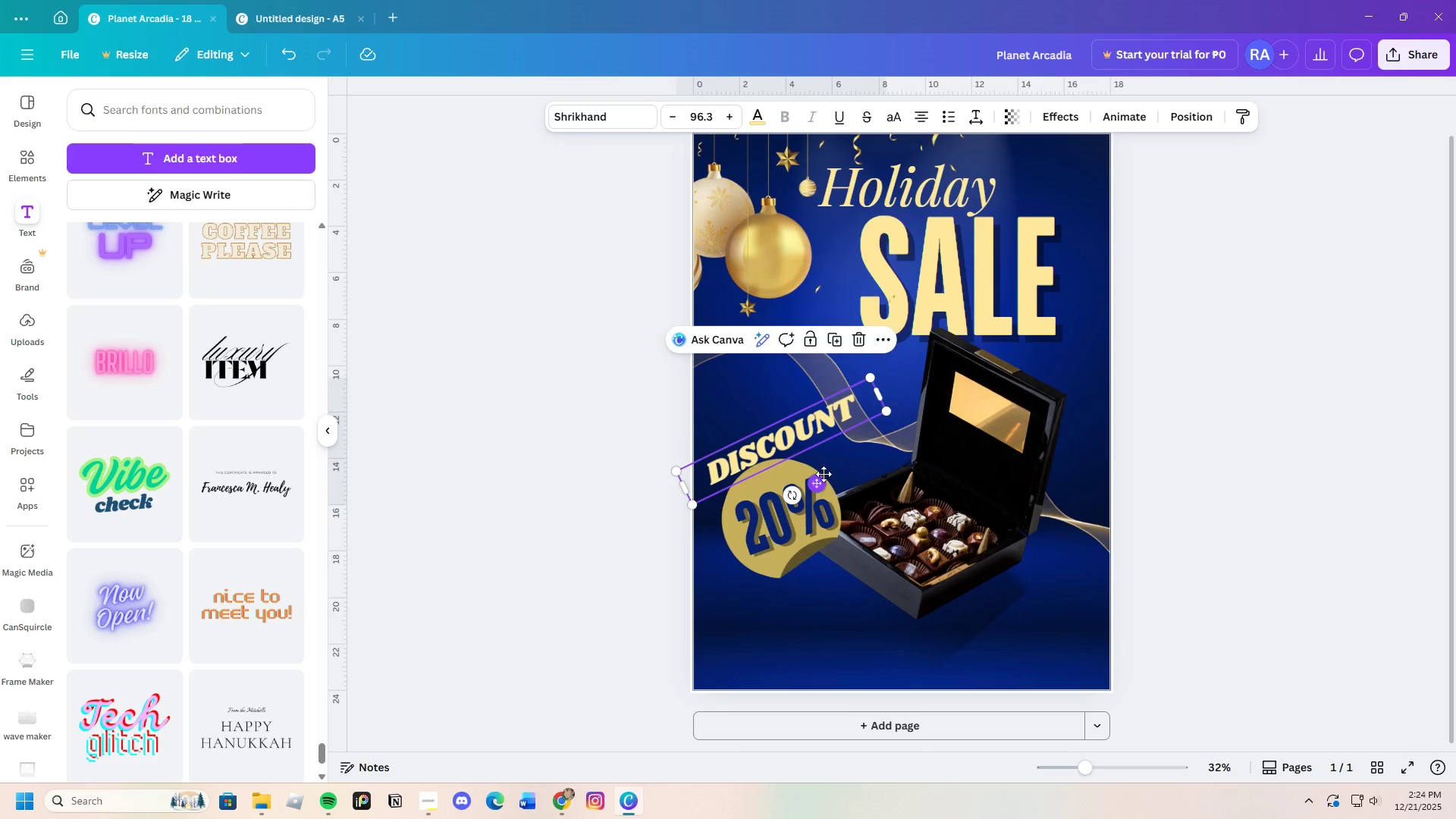 
left_click_drag(start_coordinate=[886, 414], to_coordinate=[839, 432])
 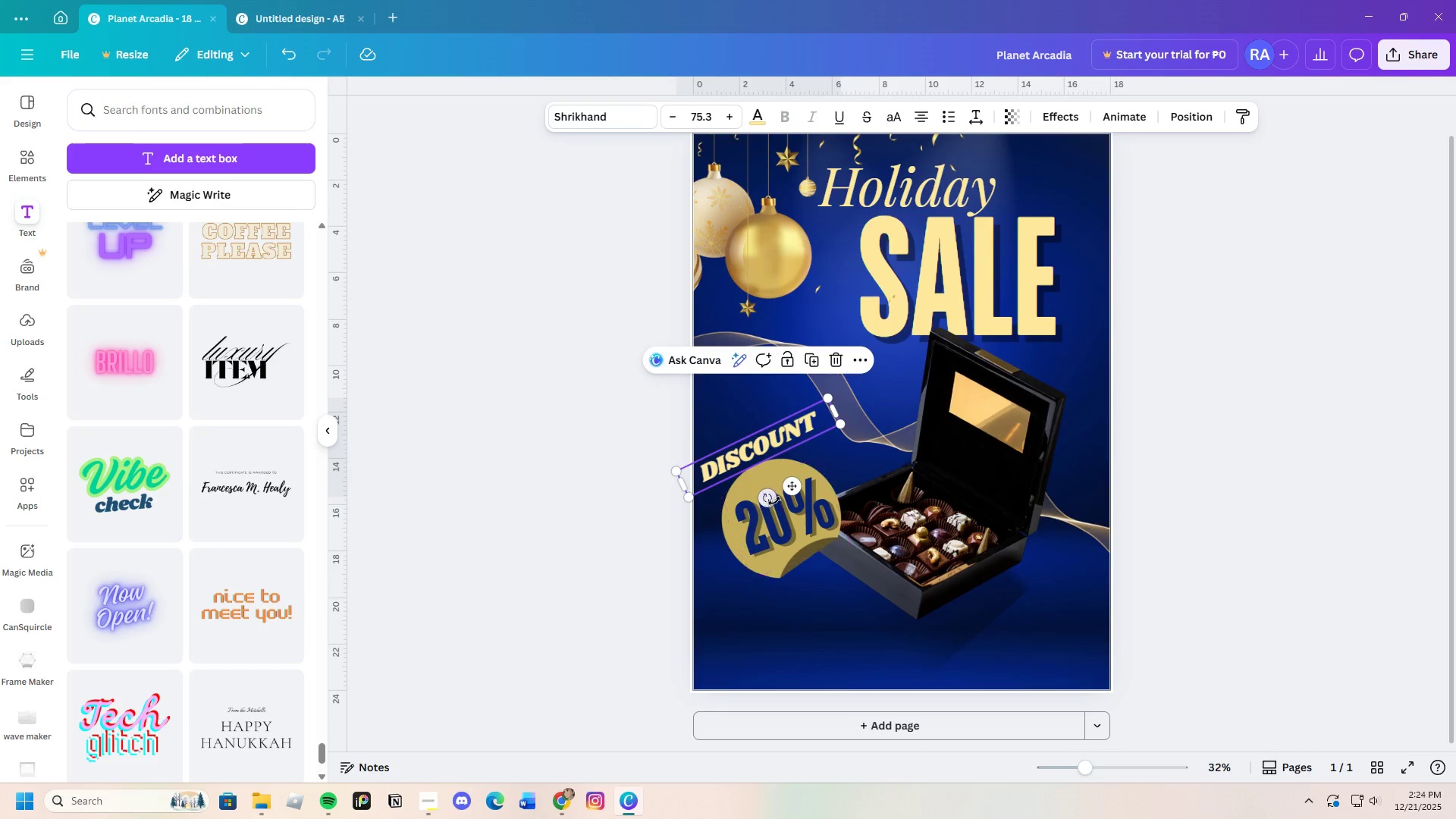 
left_click_drag(start_coordinate=[770, 494], to_coordinate=[748, 504])
 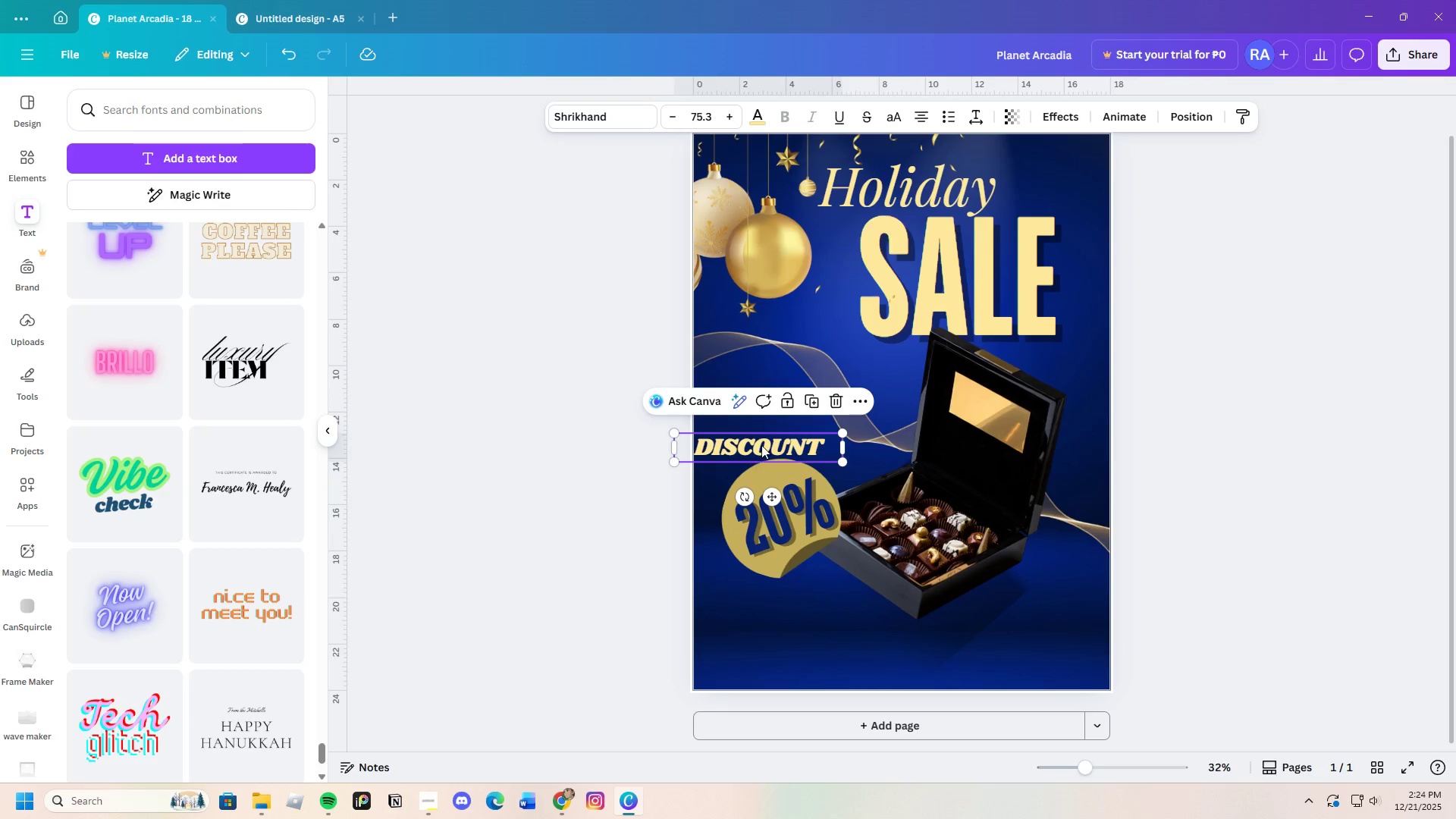 
left_click_drag(start_coordinate=[761, 445], to_coordinate=[789, 608])
 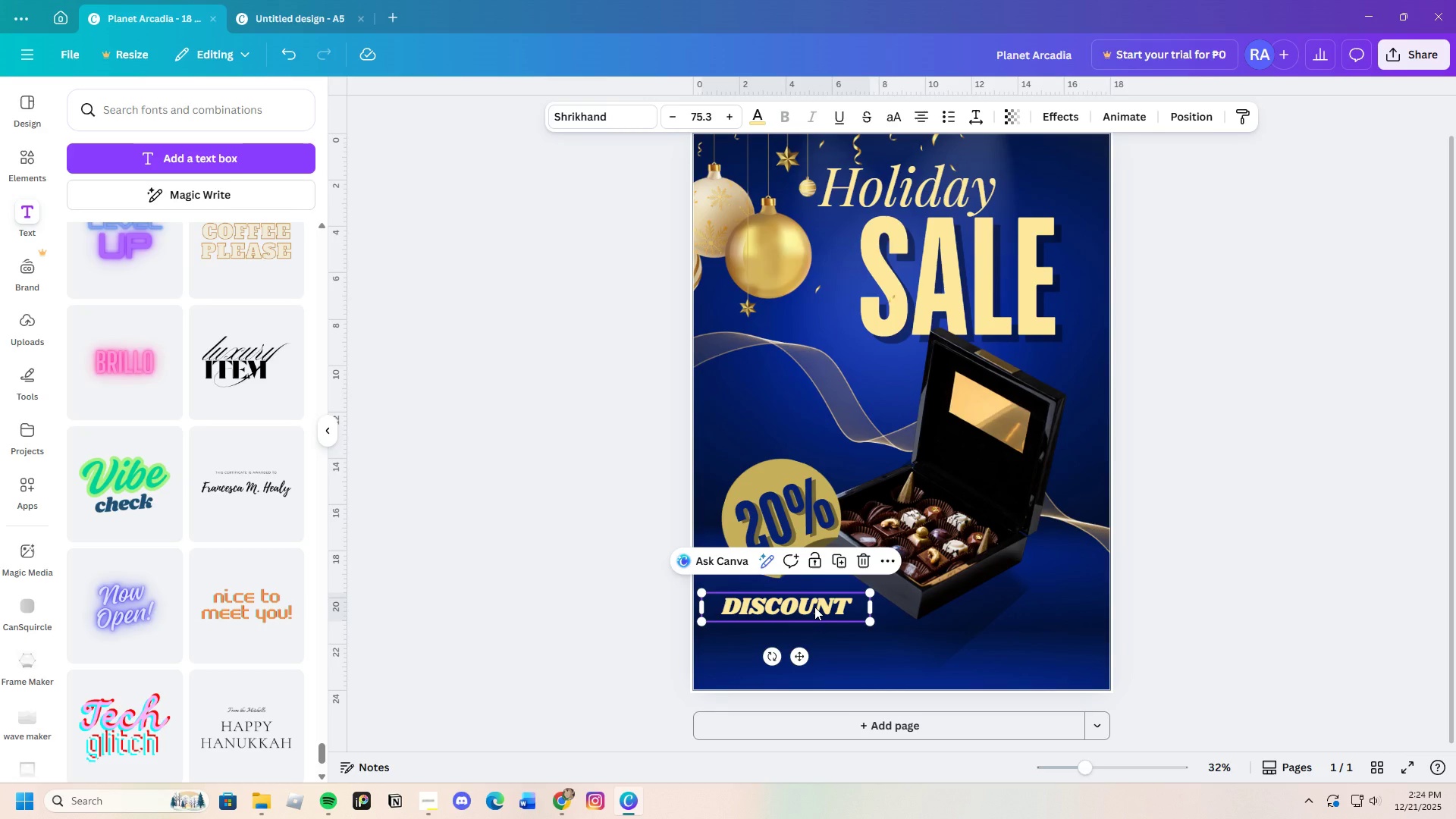 
wait(20.83)
 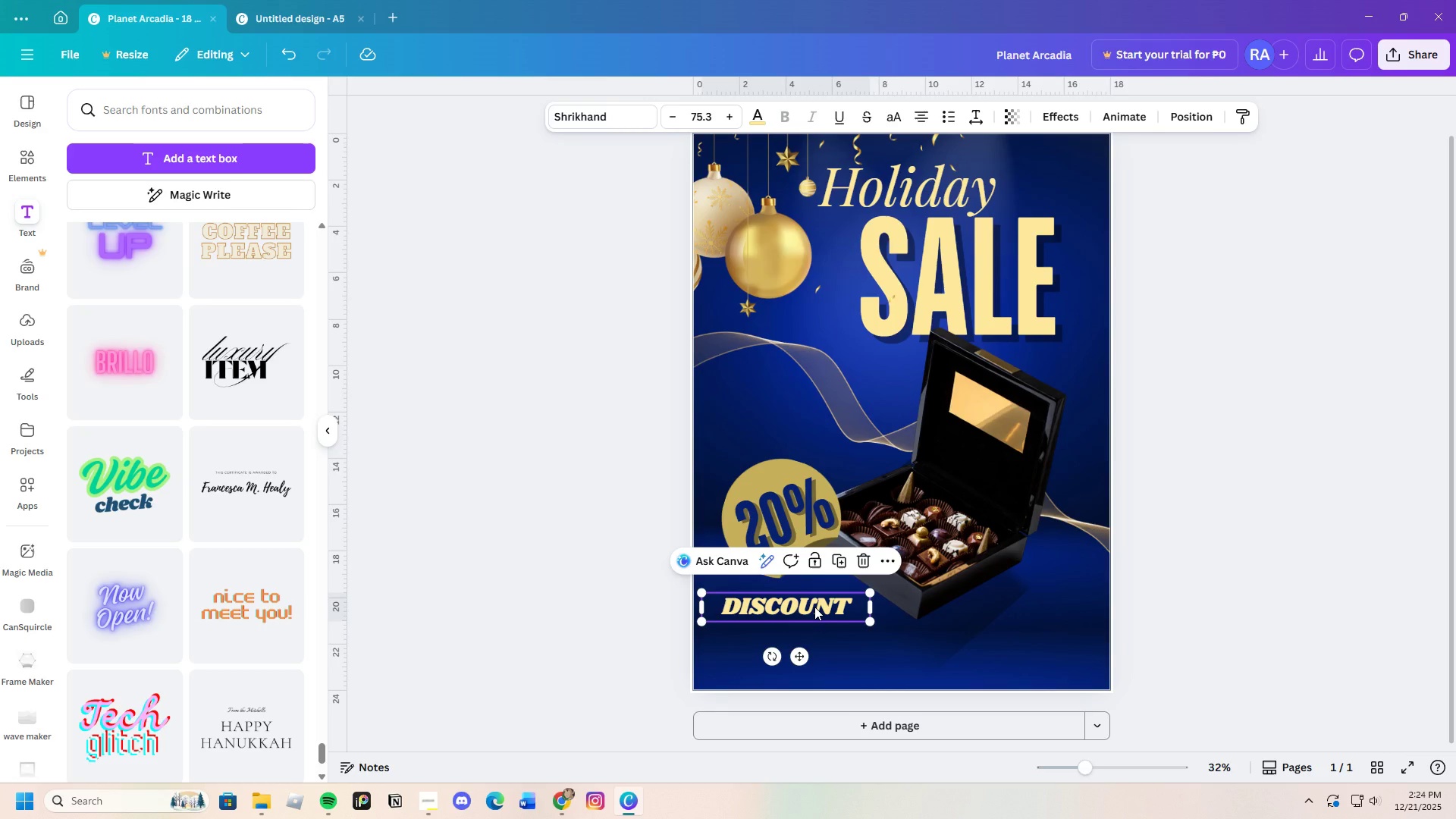 
left_click([864, 642])
 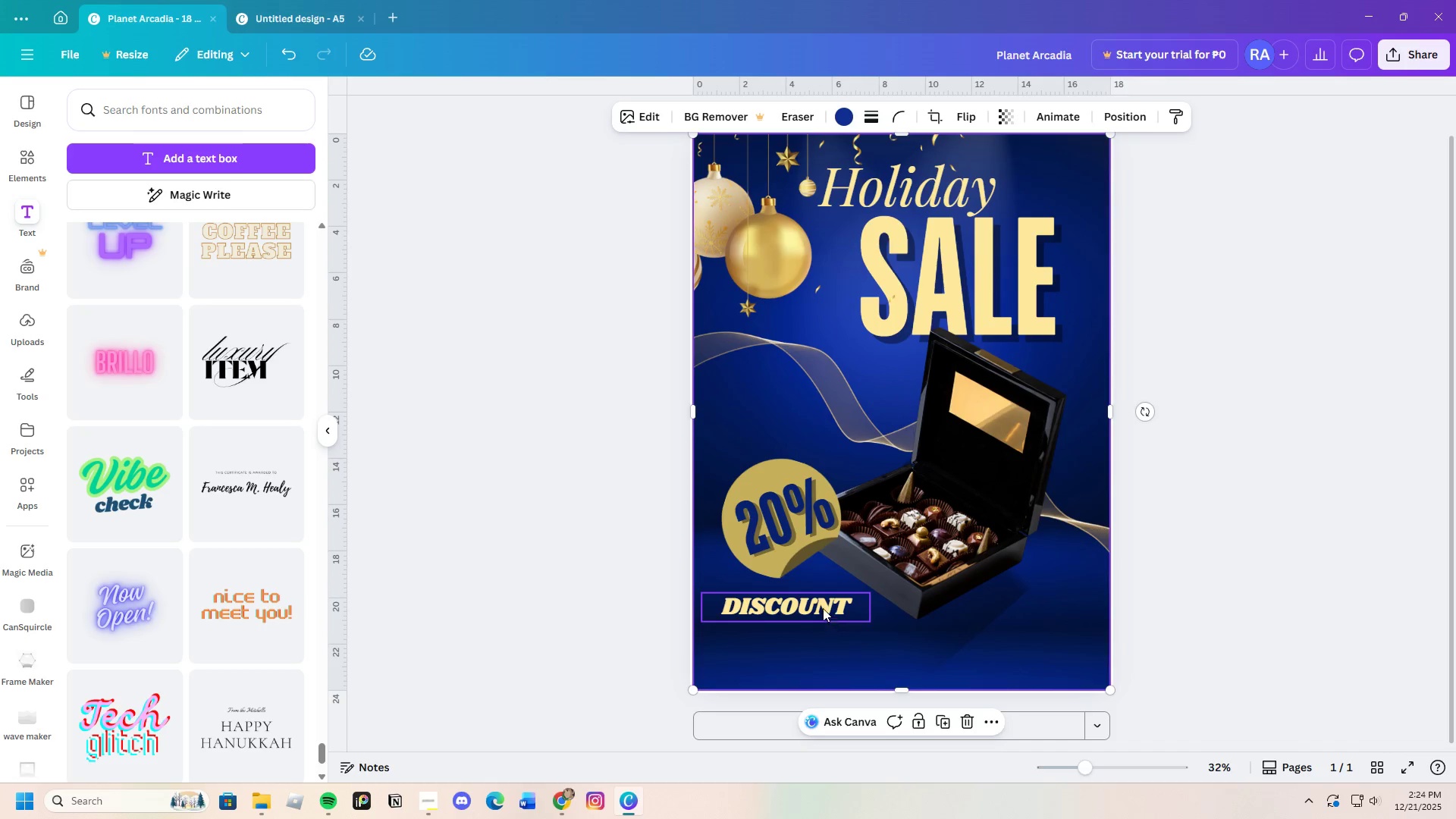 
left_click_drag(start_coordinate=[821, 607], to_coordinate=[906, 573])
 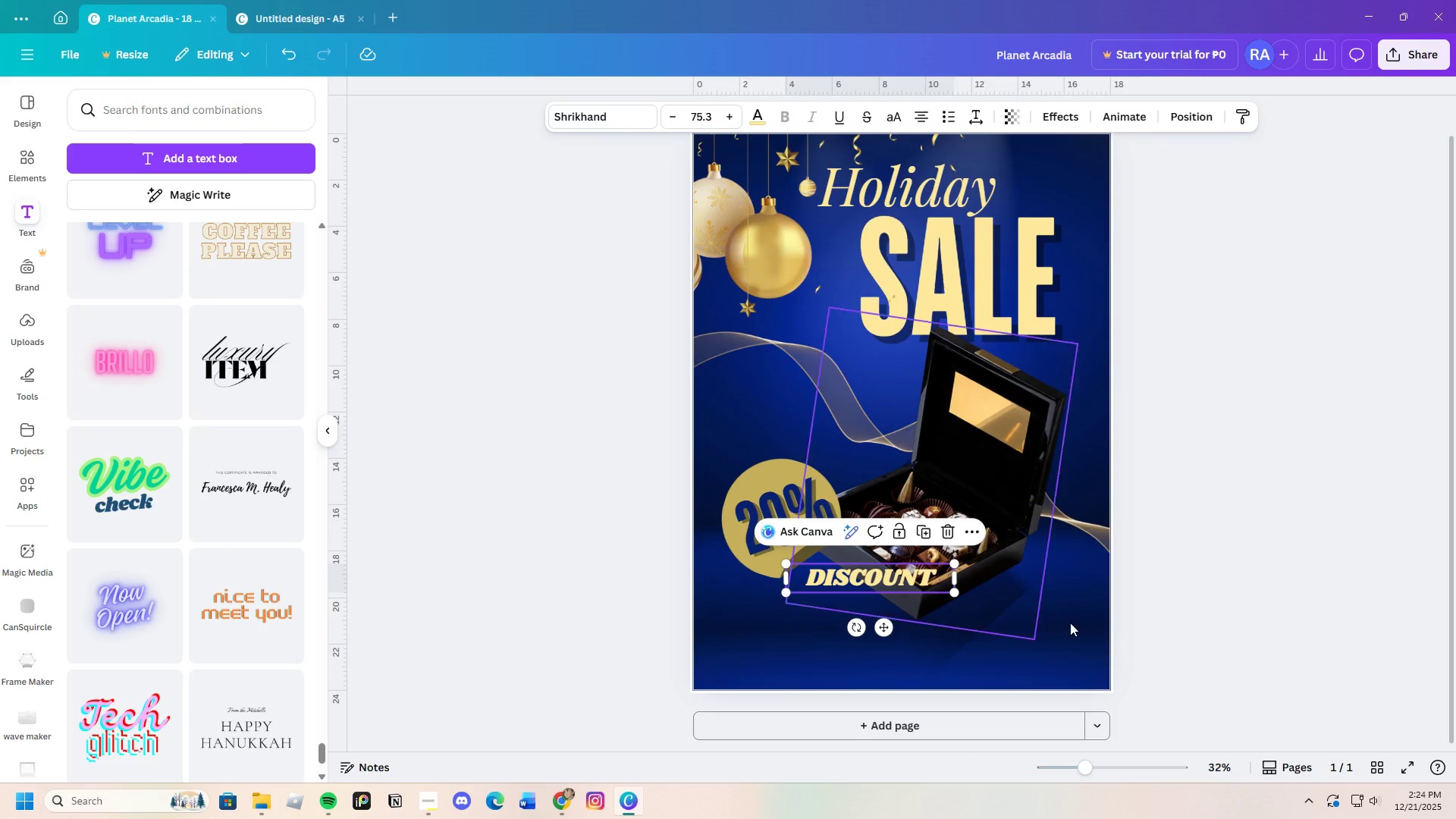 
left_click([1077, 624])
 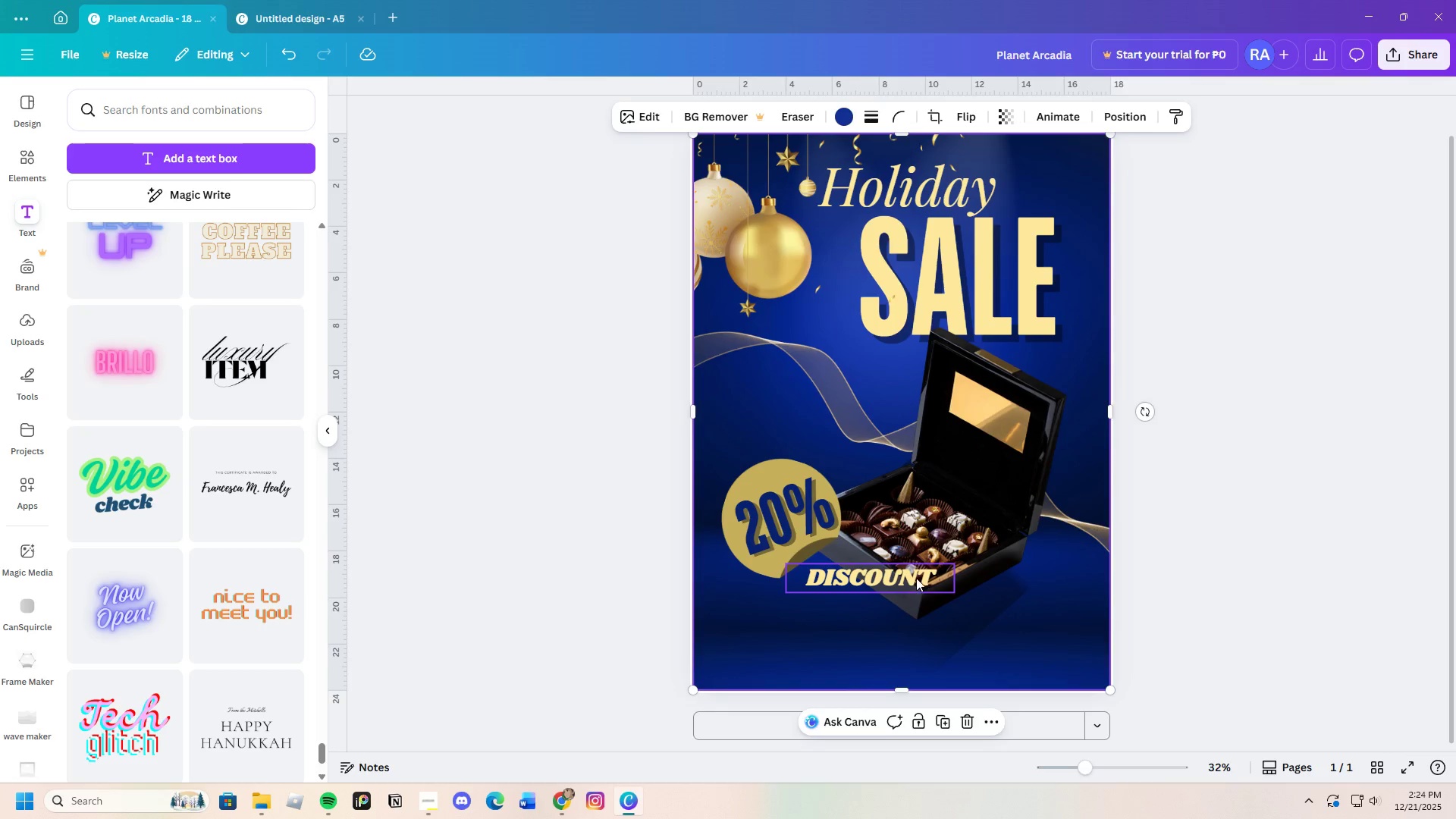 
left_click_drag(start_coordinate=[916, 578], to_coordinate=[826, 609])
 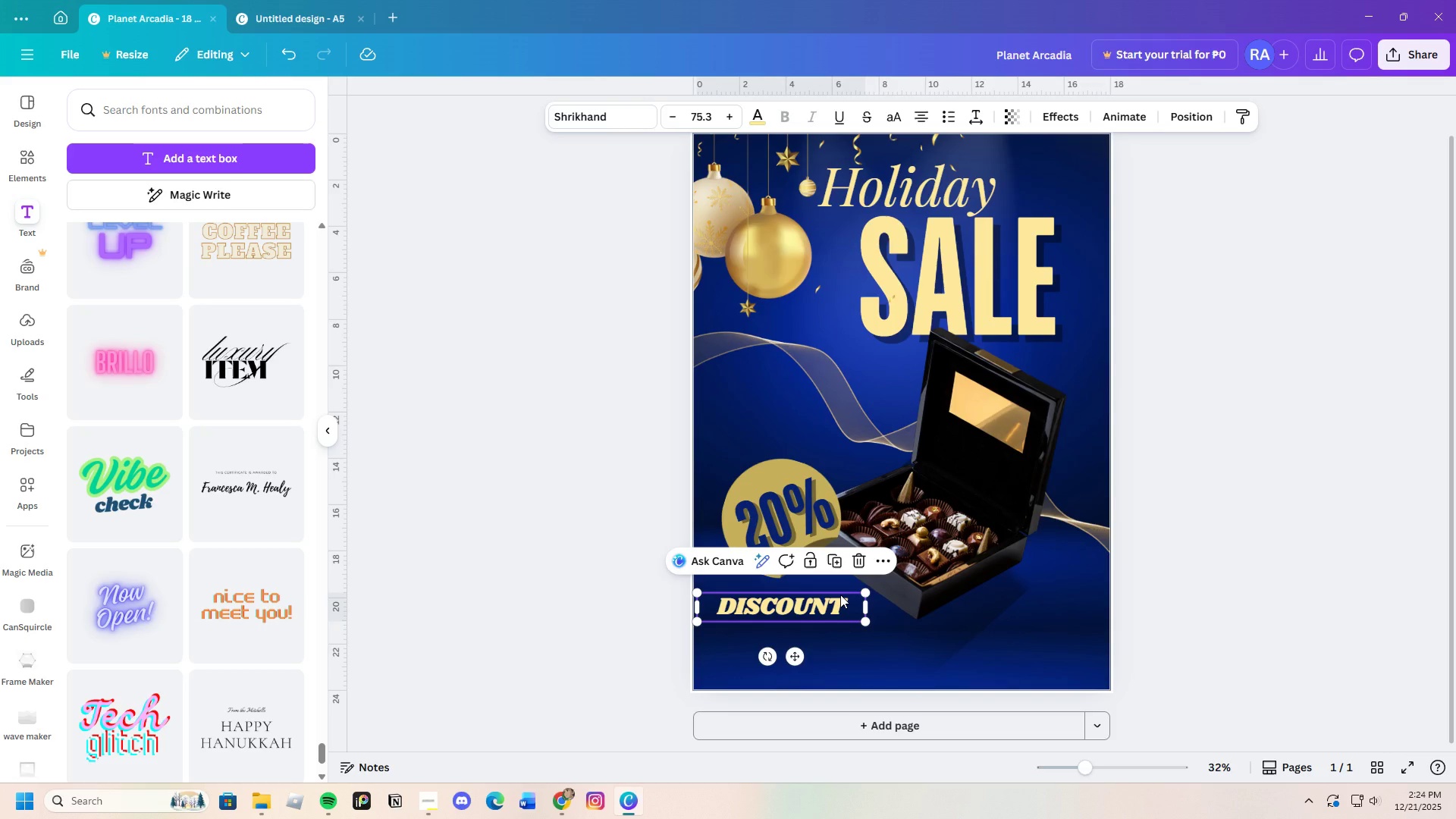 
wait(21.66)
 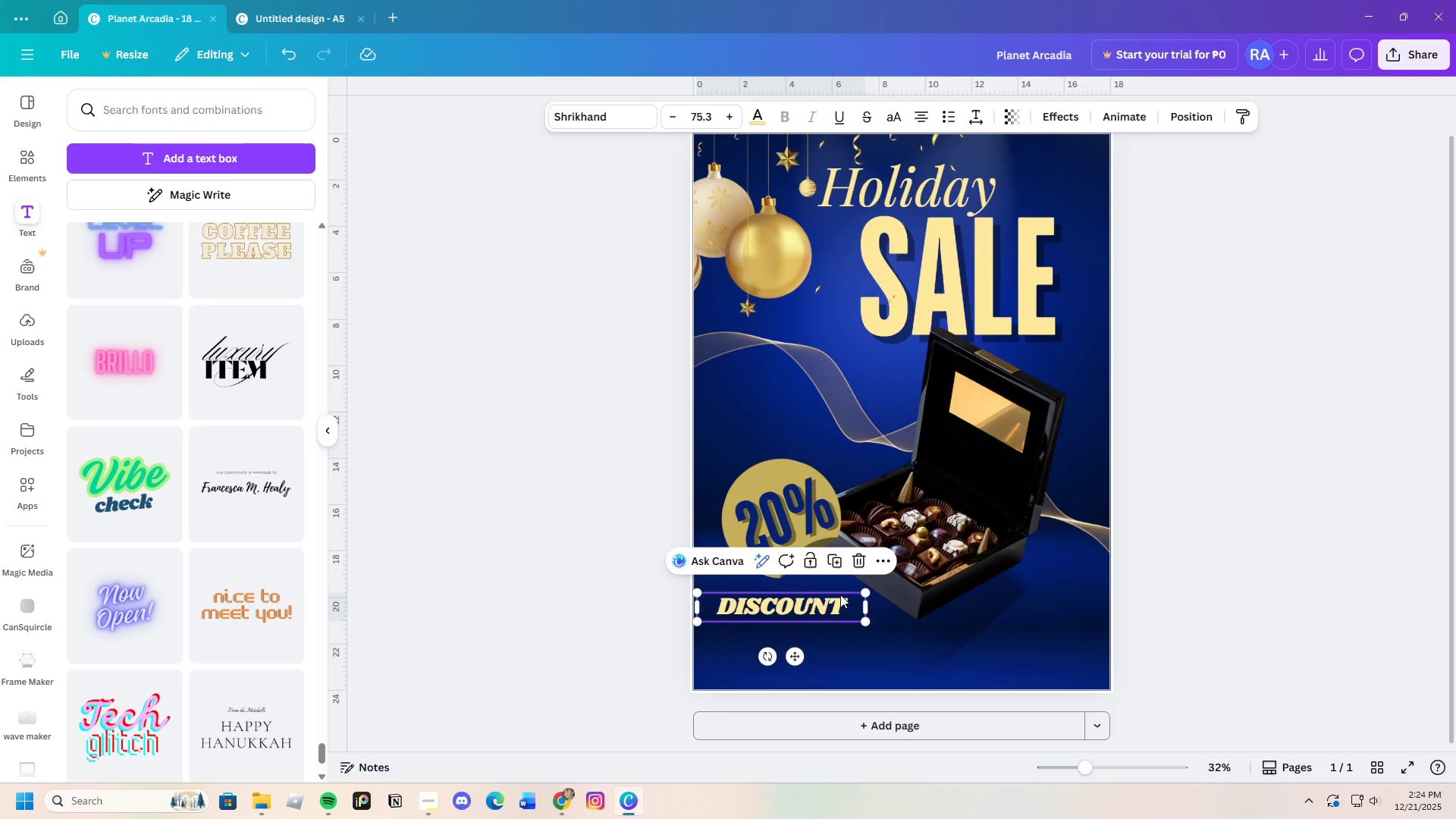 
left_click([845, 605])
 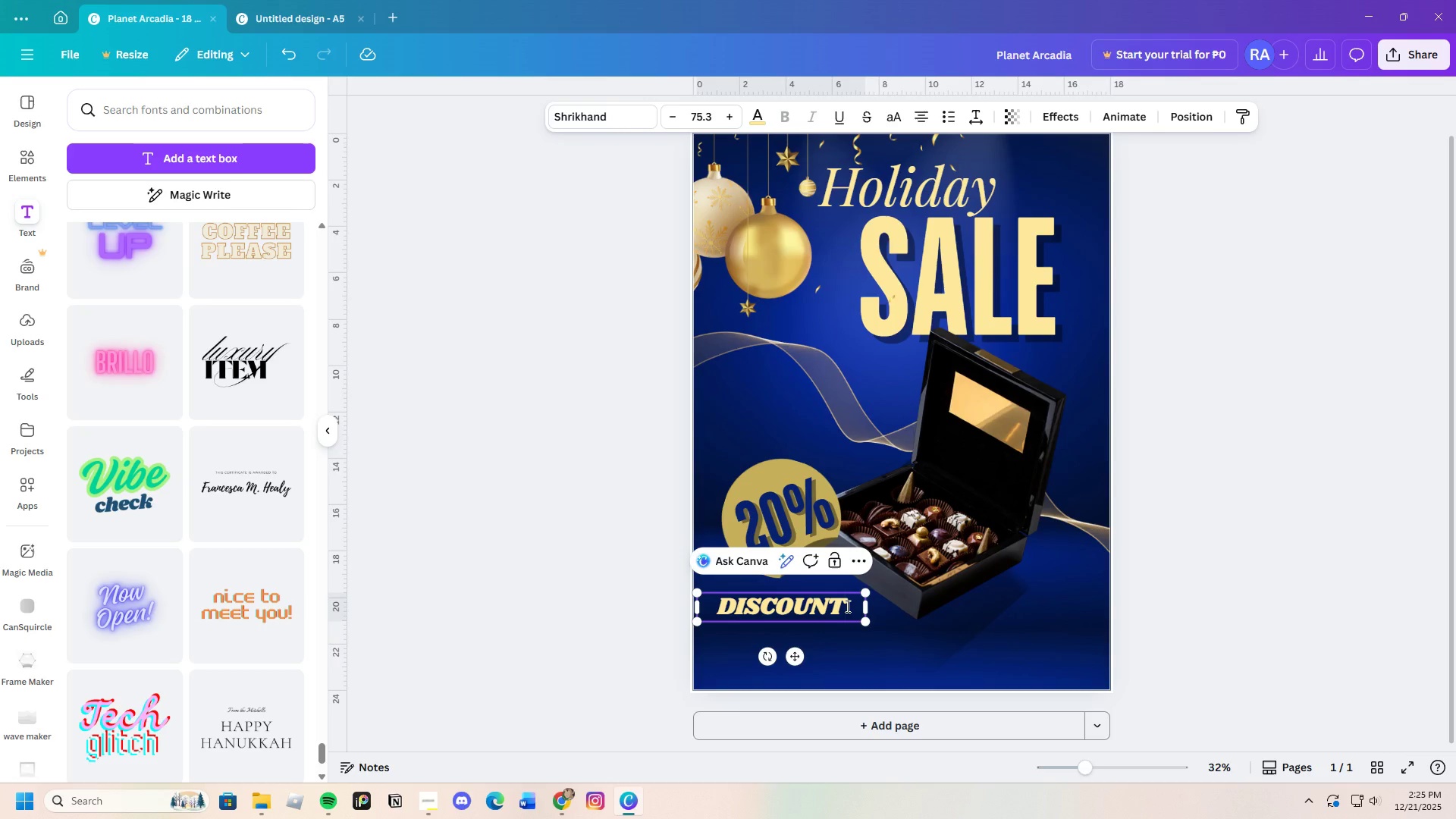 
left_click_drag(start_coordinate=[846, 606], to_coordinate=[720, 615])
 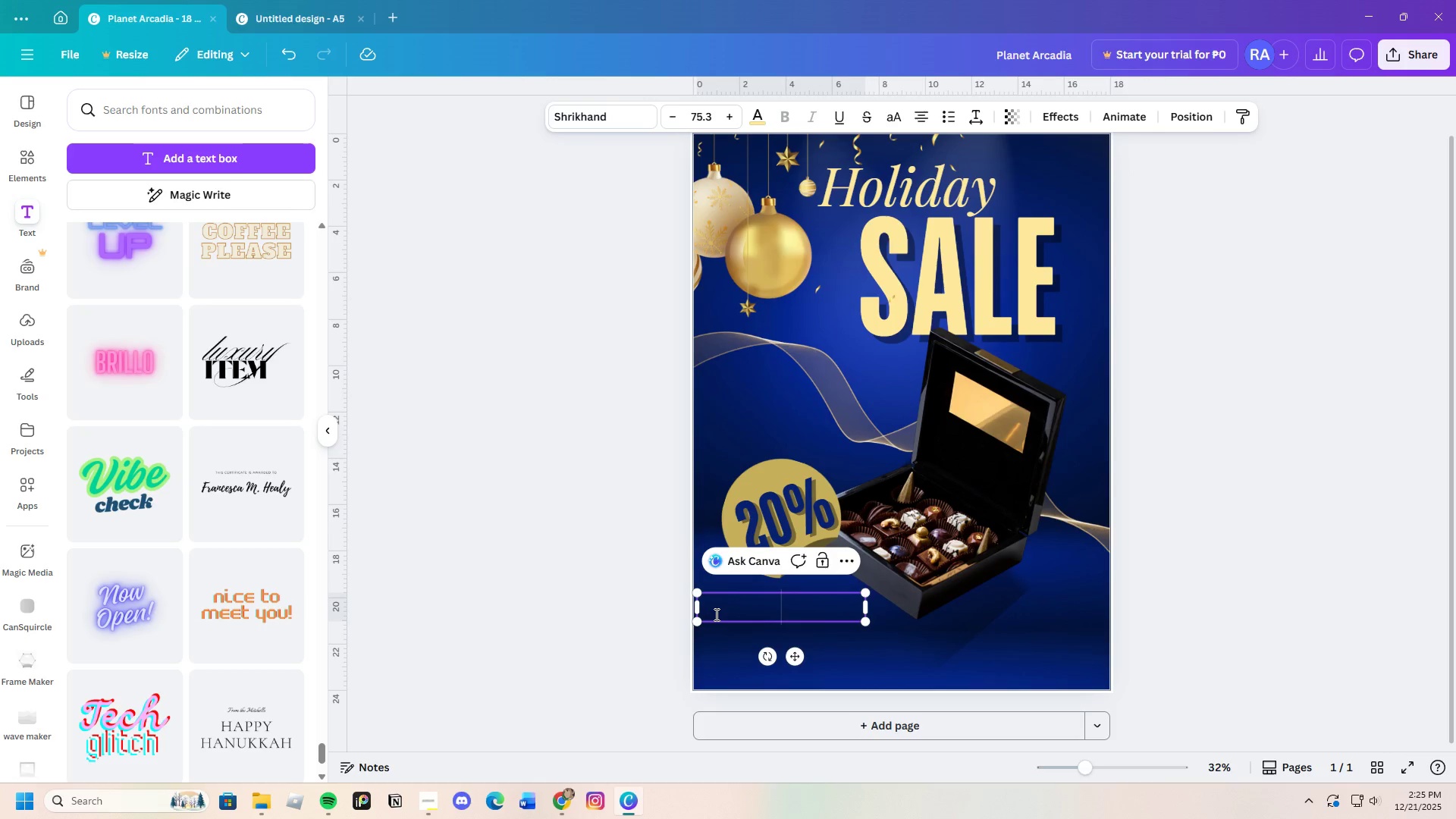 
key(Backspace)
type(OFF)
 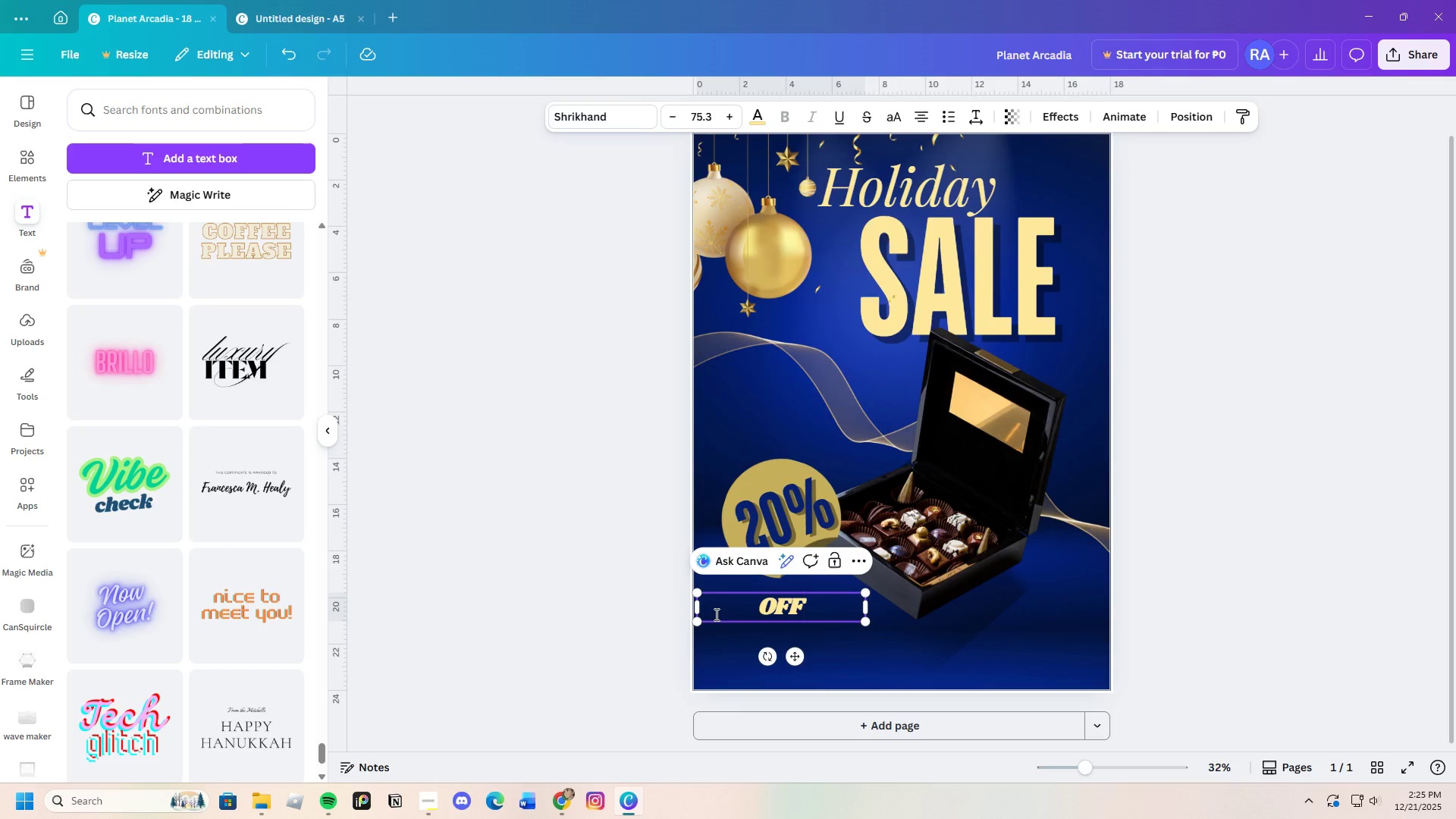 
left_click([949, 118])
 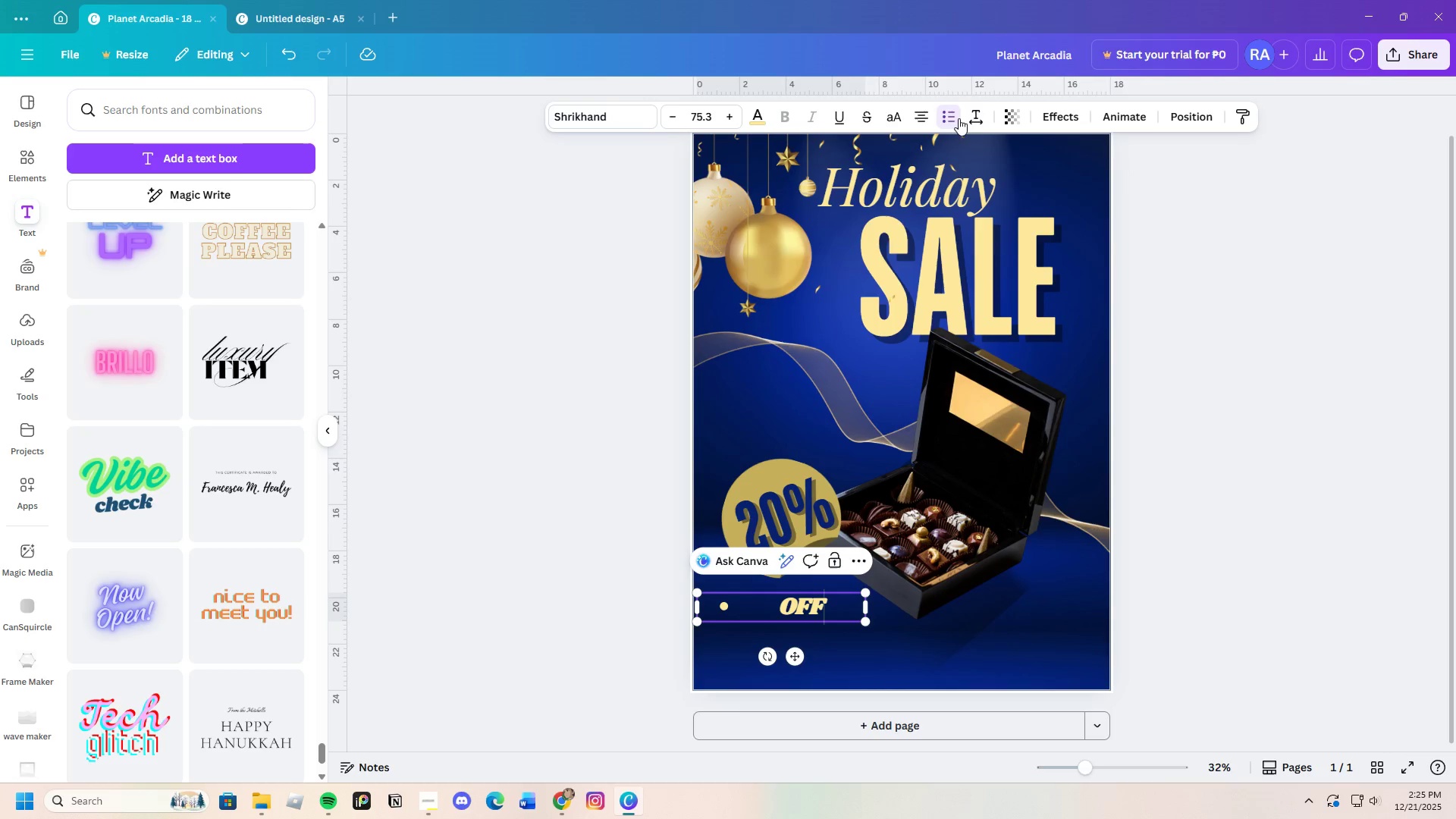 
left_click([973, 118])
 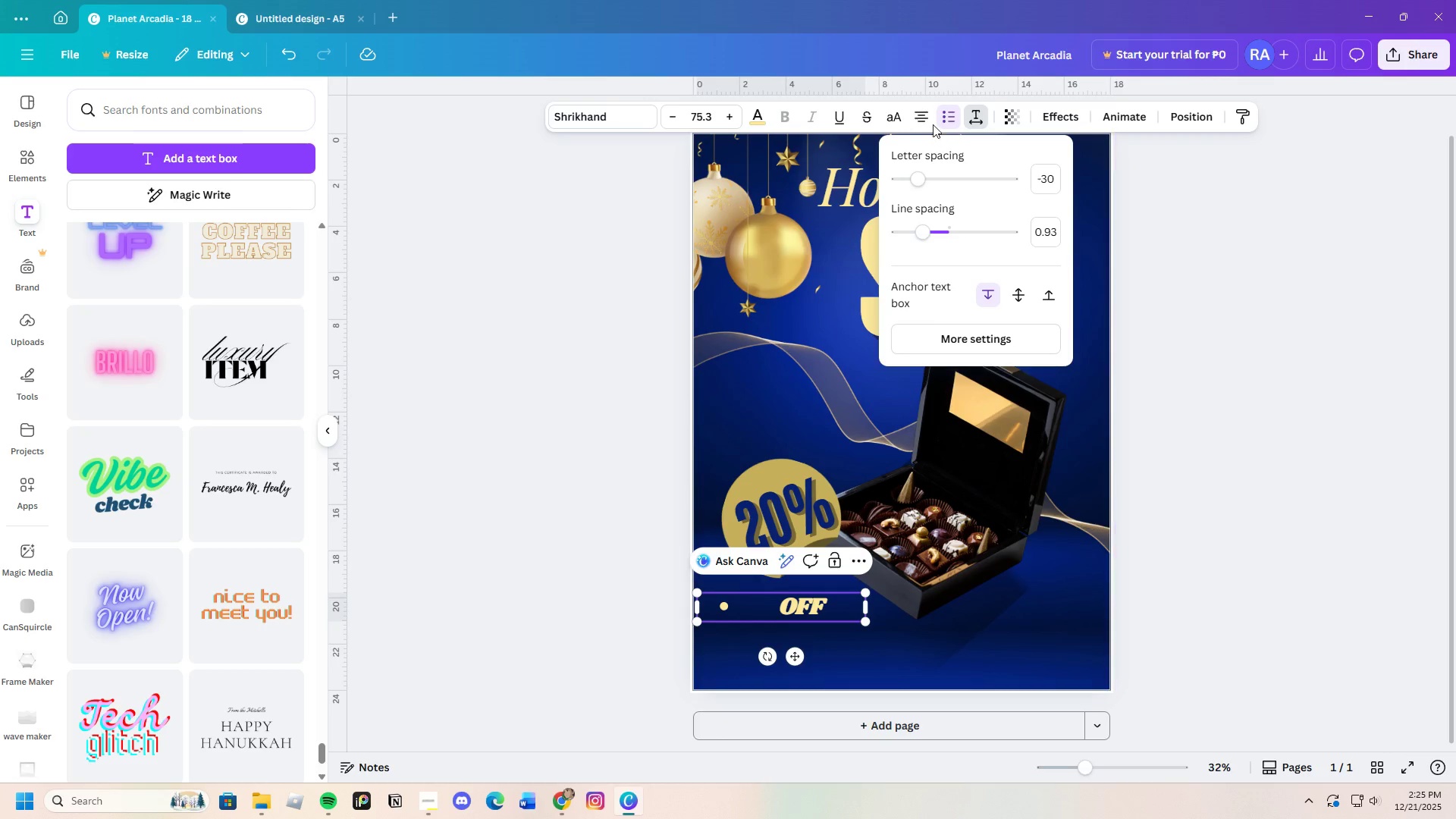 
left_click([286, 55])
 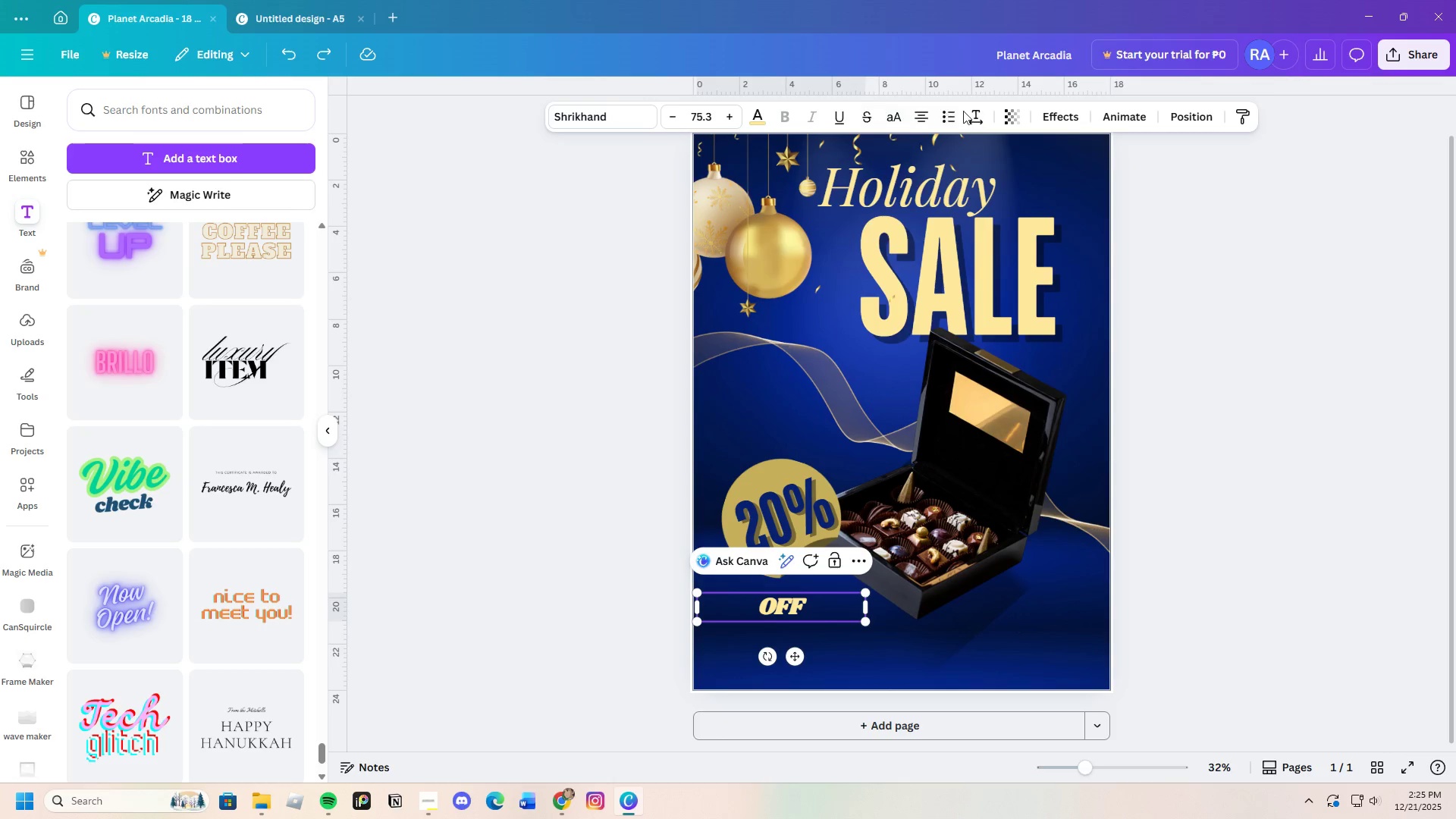 
left_click([980, 112])
 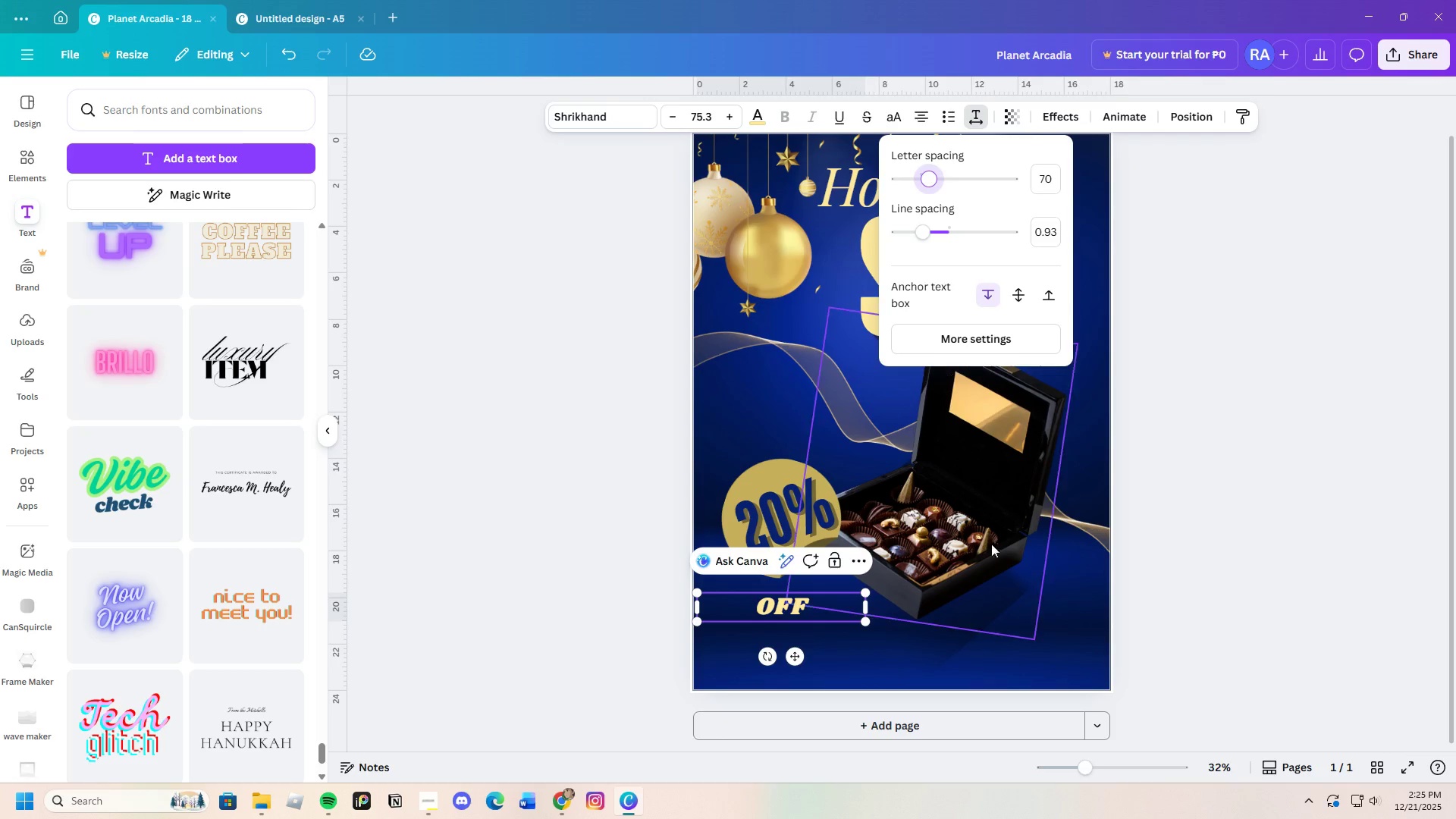 
left_click([899, 631])
 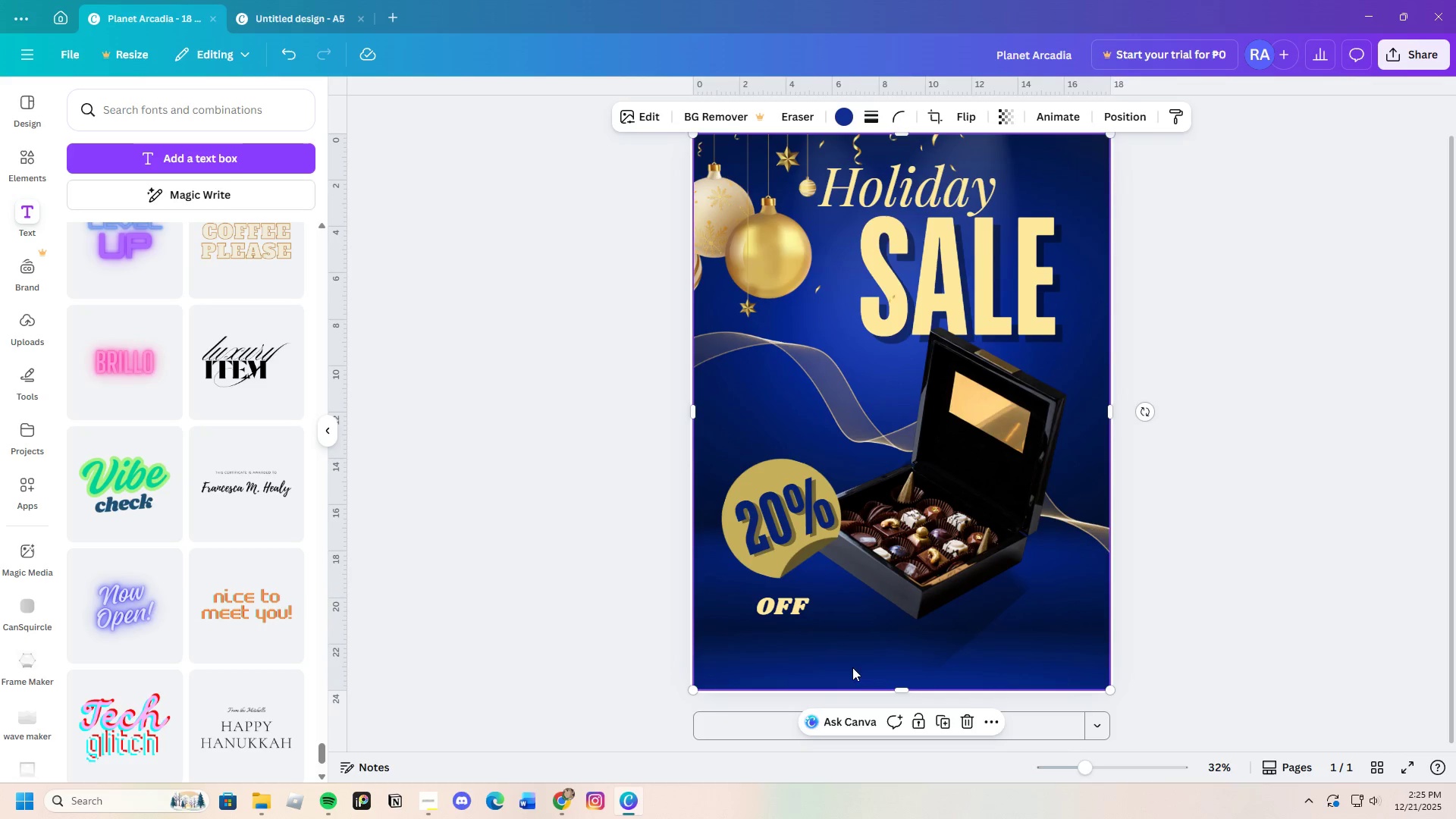 
left_click([794, 610])
 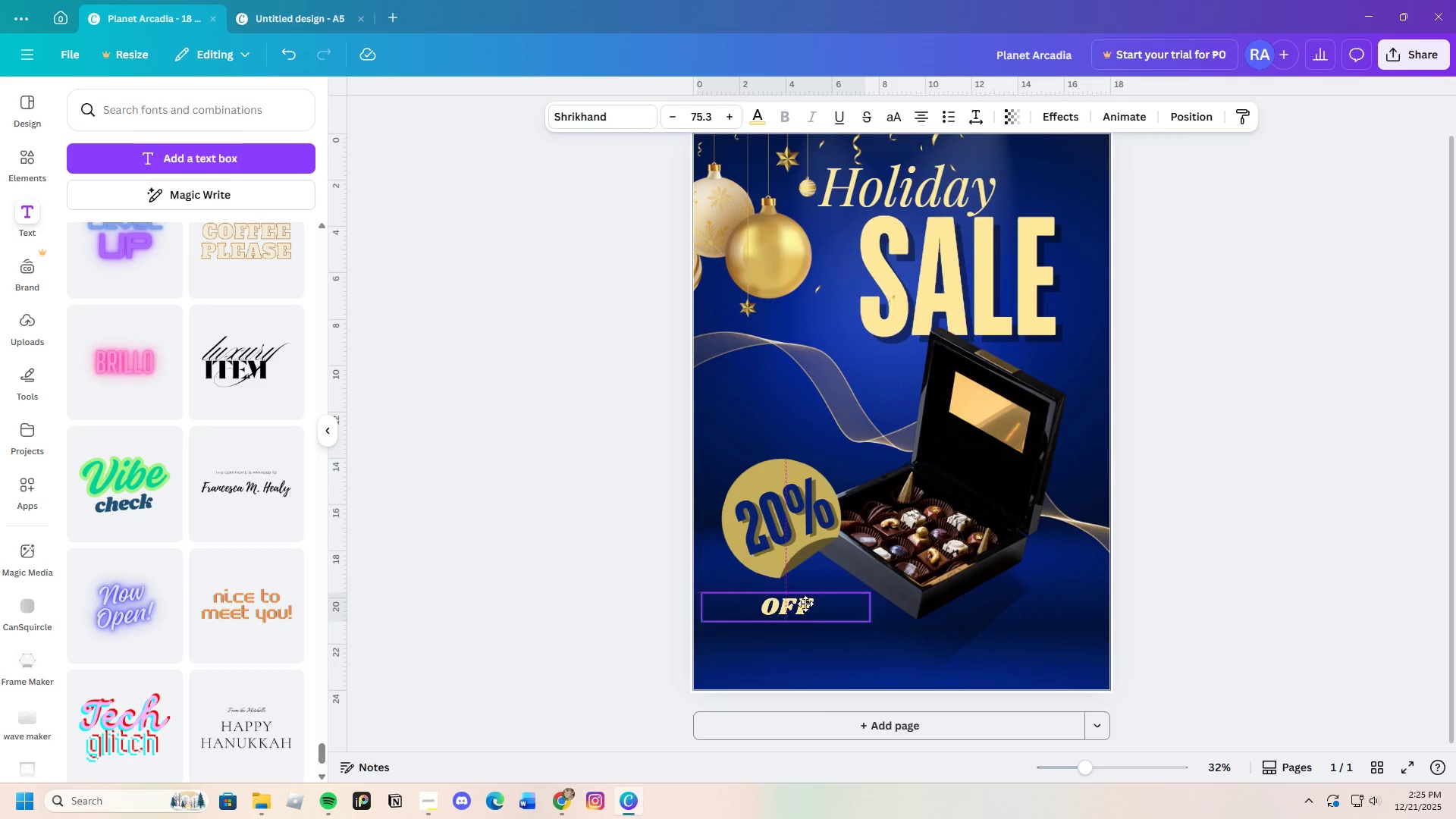 
left_click_drag(start_coordinate=[794, 608], to_coordinate=[836, 584])
 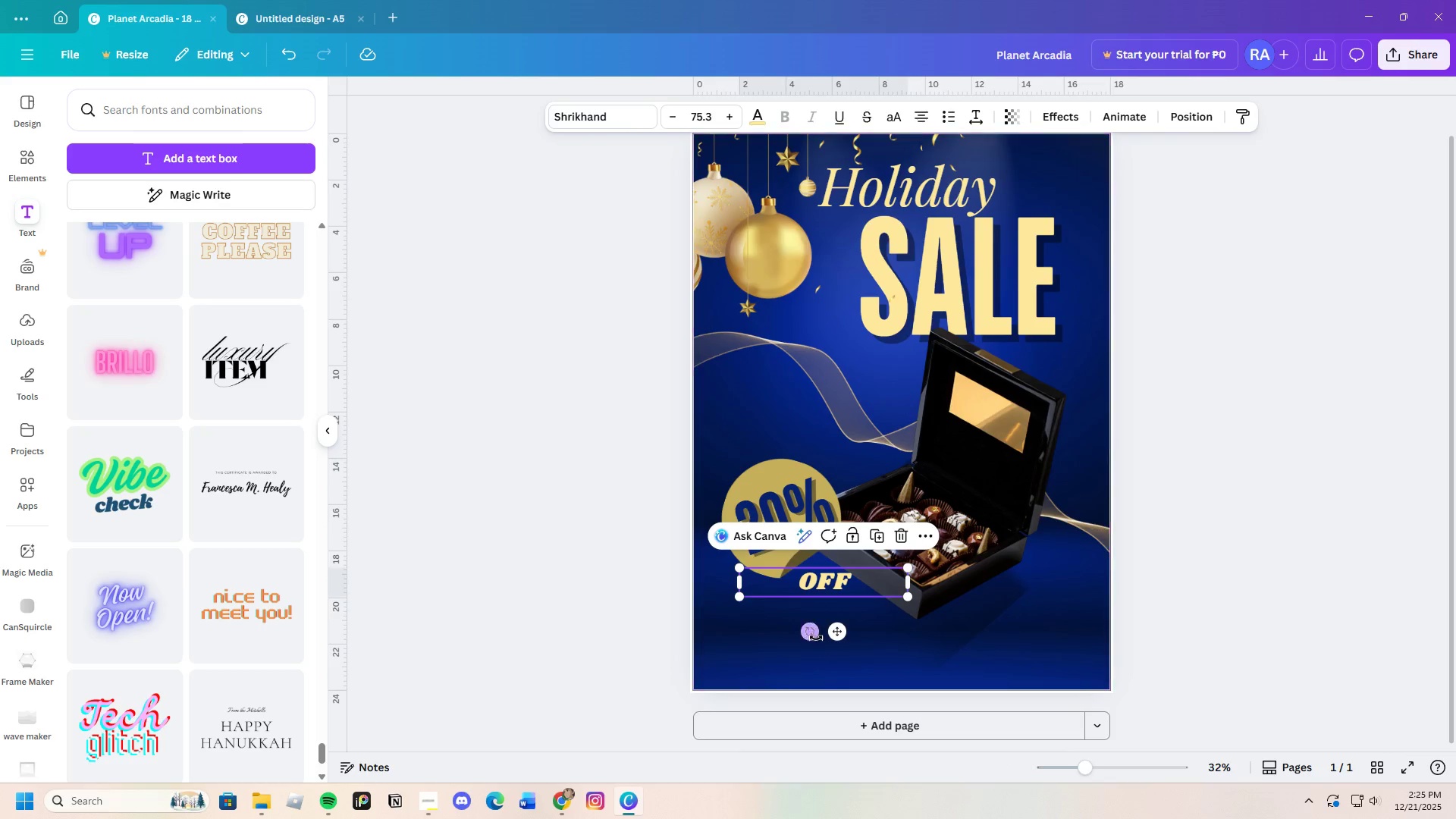 
left_click_drag(start_coordinate=[814, 638], to_coordinate=[841, 639])
 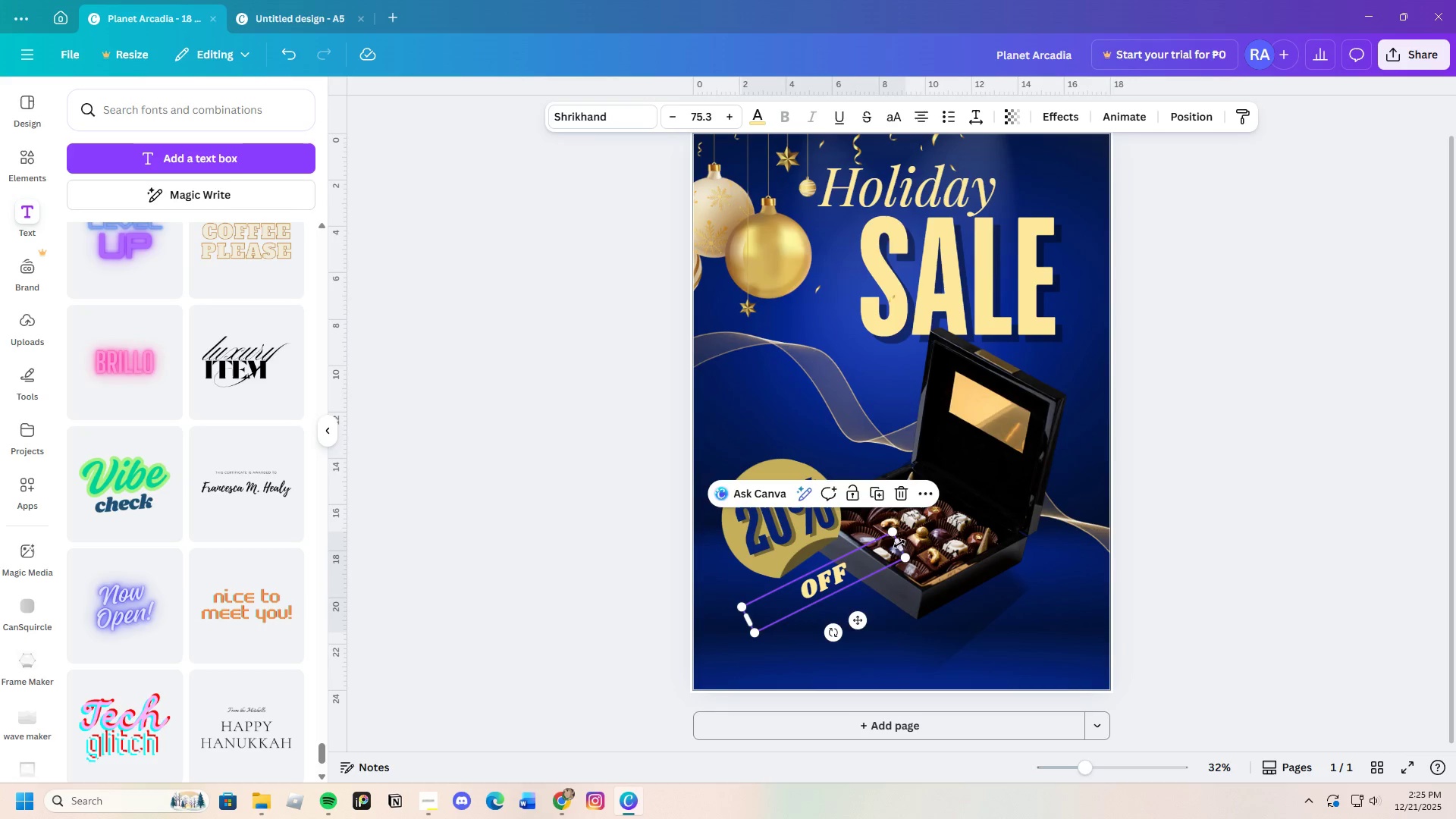 
left_click_drag(start_coordinate=[899, 544], to_coordinate=[827, 578])
 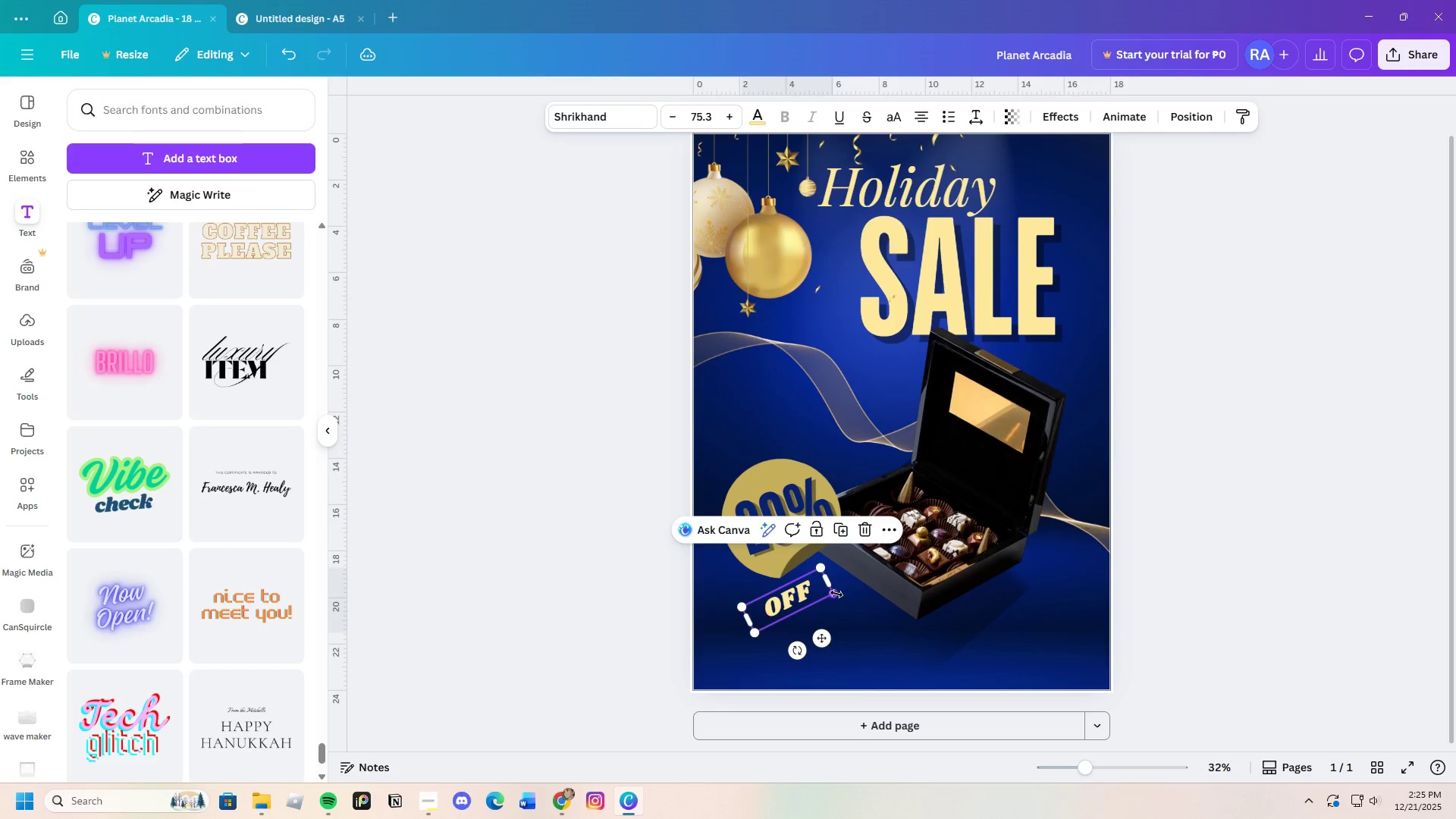 
left_click_drag(start_coordinate=[836, 594], to_coordinate=[882, 603])
 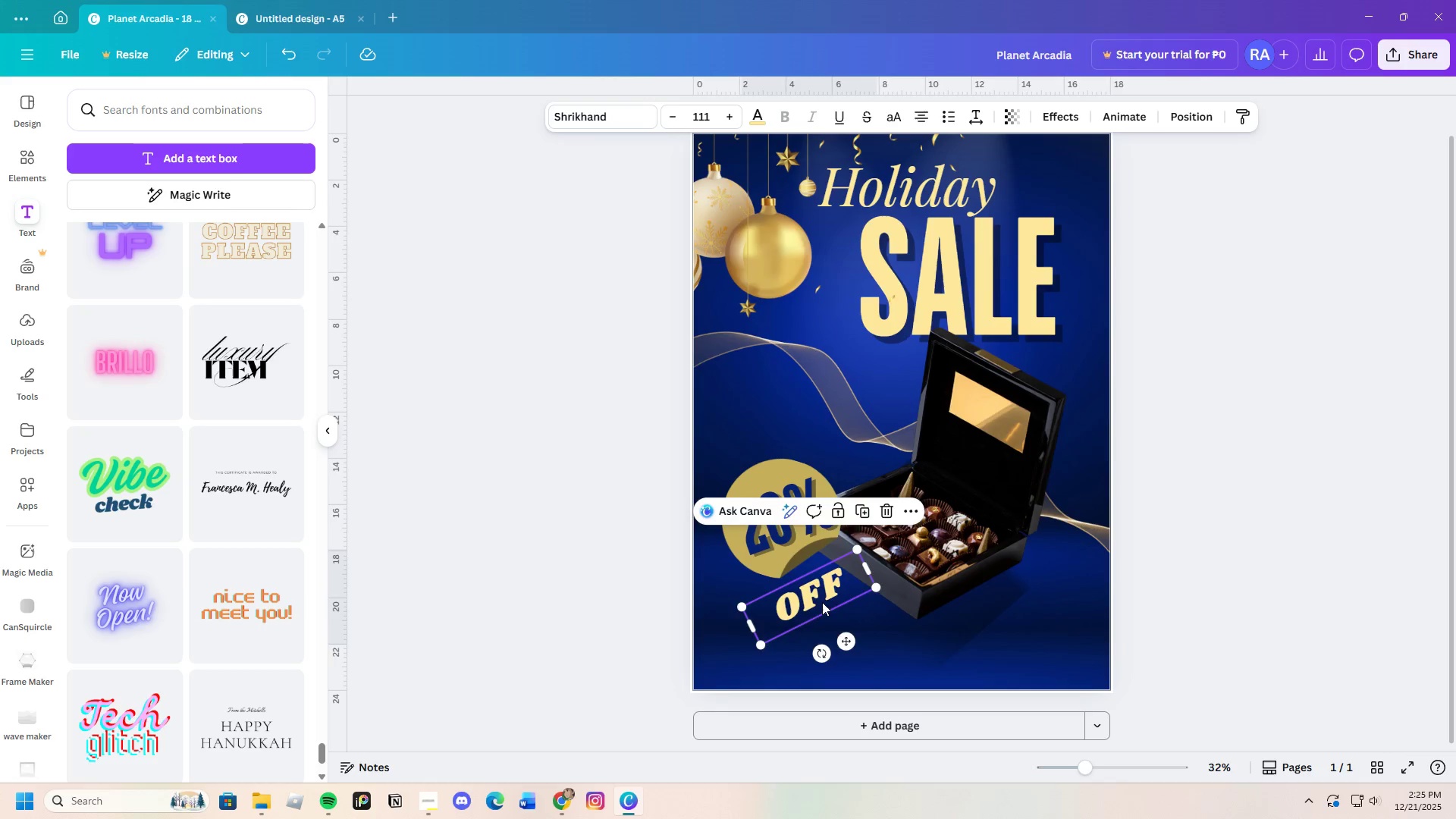 
left_click_drag(start_coordinate=[823, 601], to_coordinate=[835, 586])
 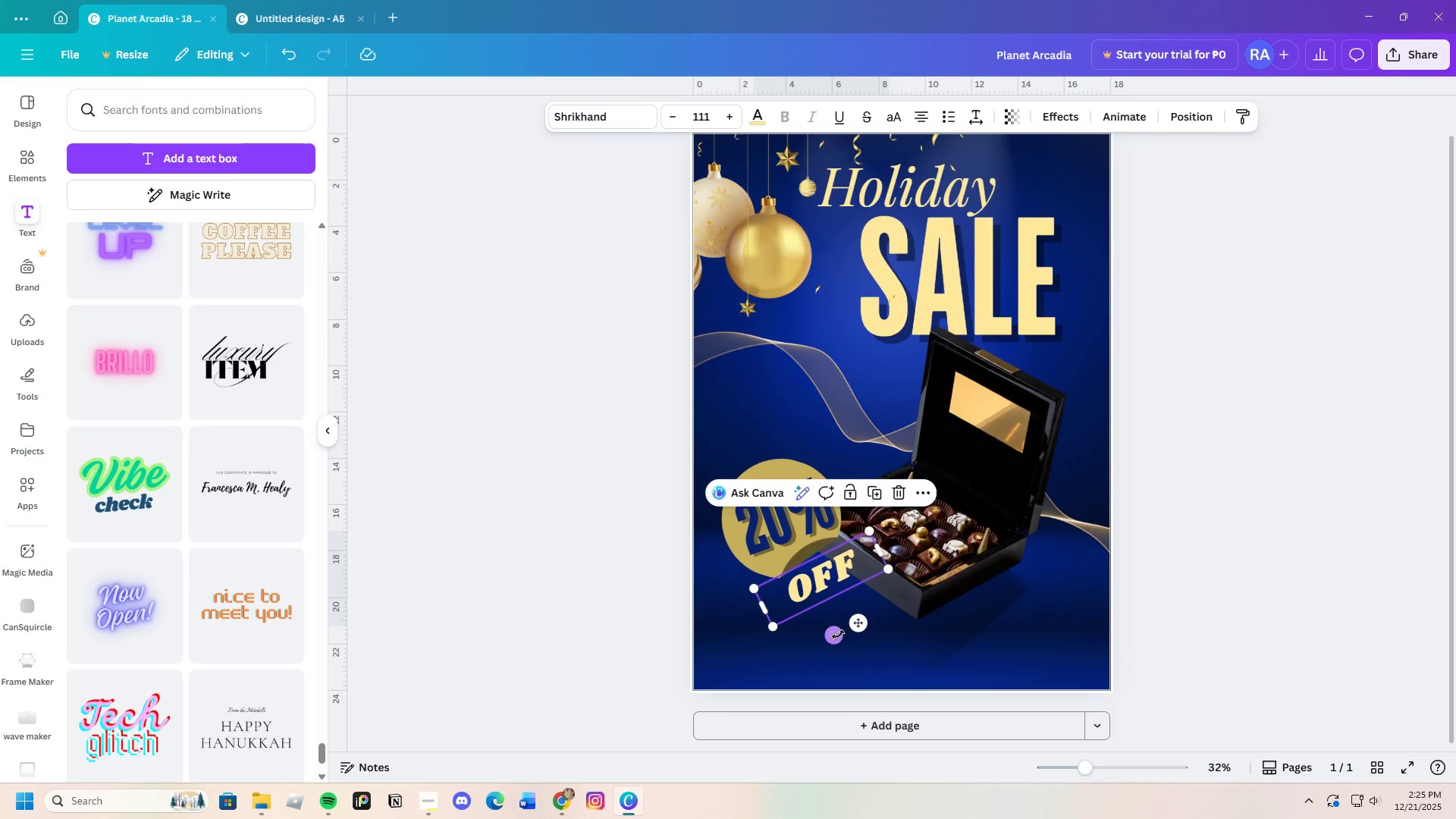 
left_click_drag(start_coordinate=[838, 635], to_coordinate=[845, 637])
 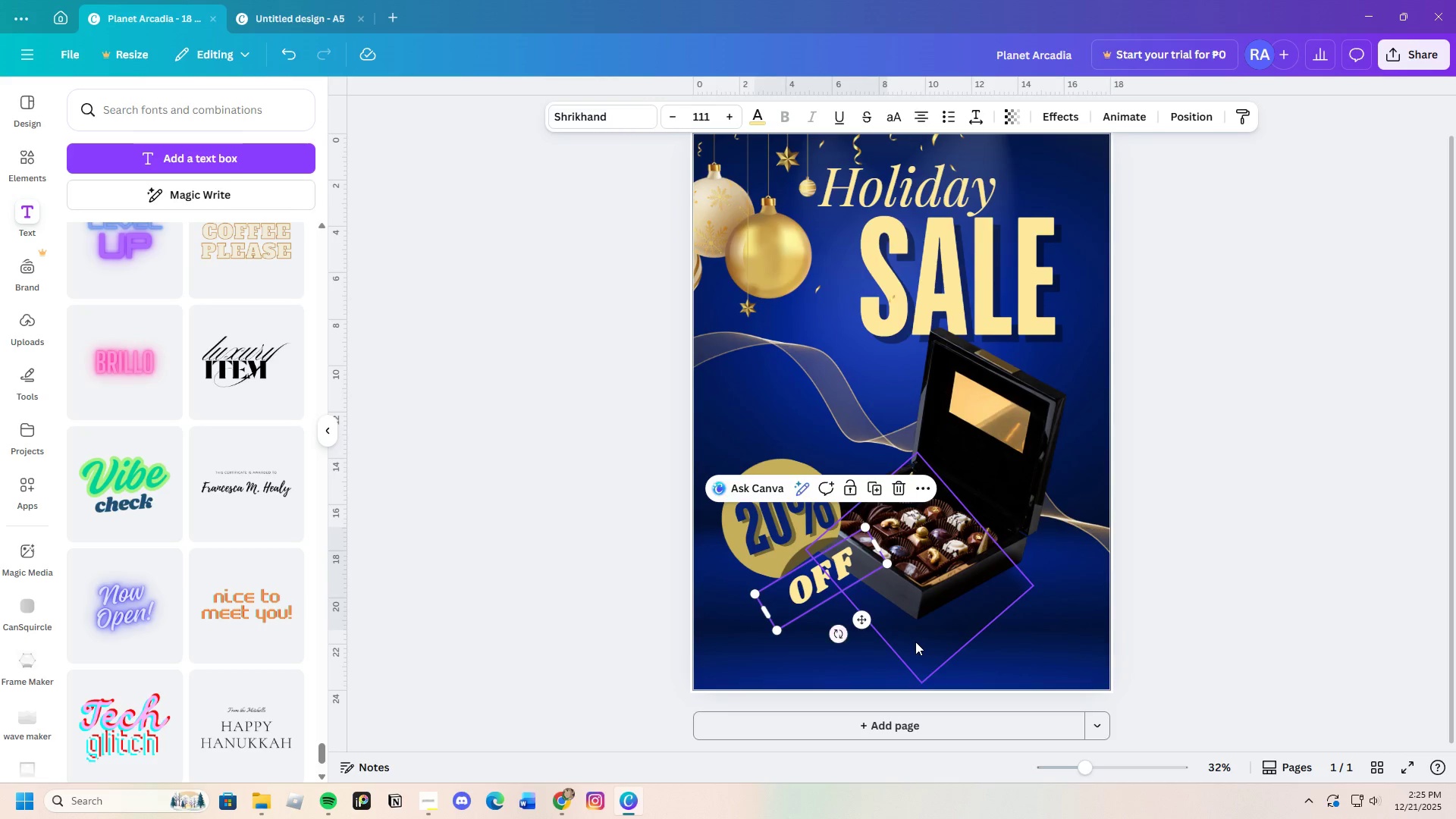 
left_click([915, 642])
 